 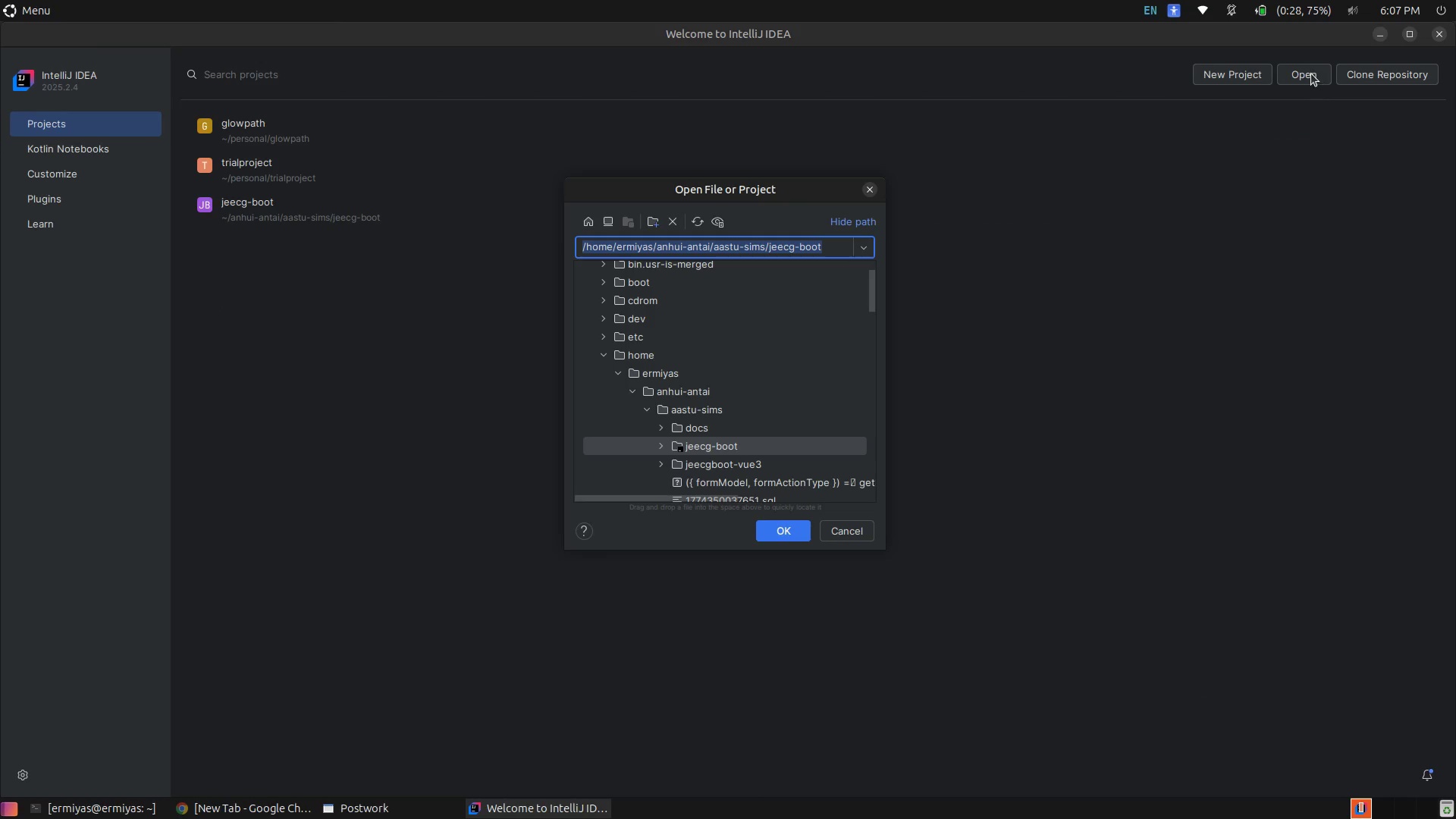 
left_click([631, 390])
 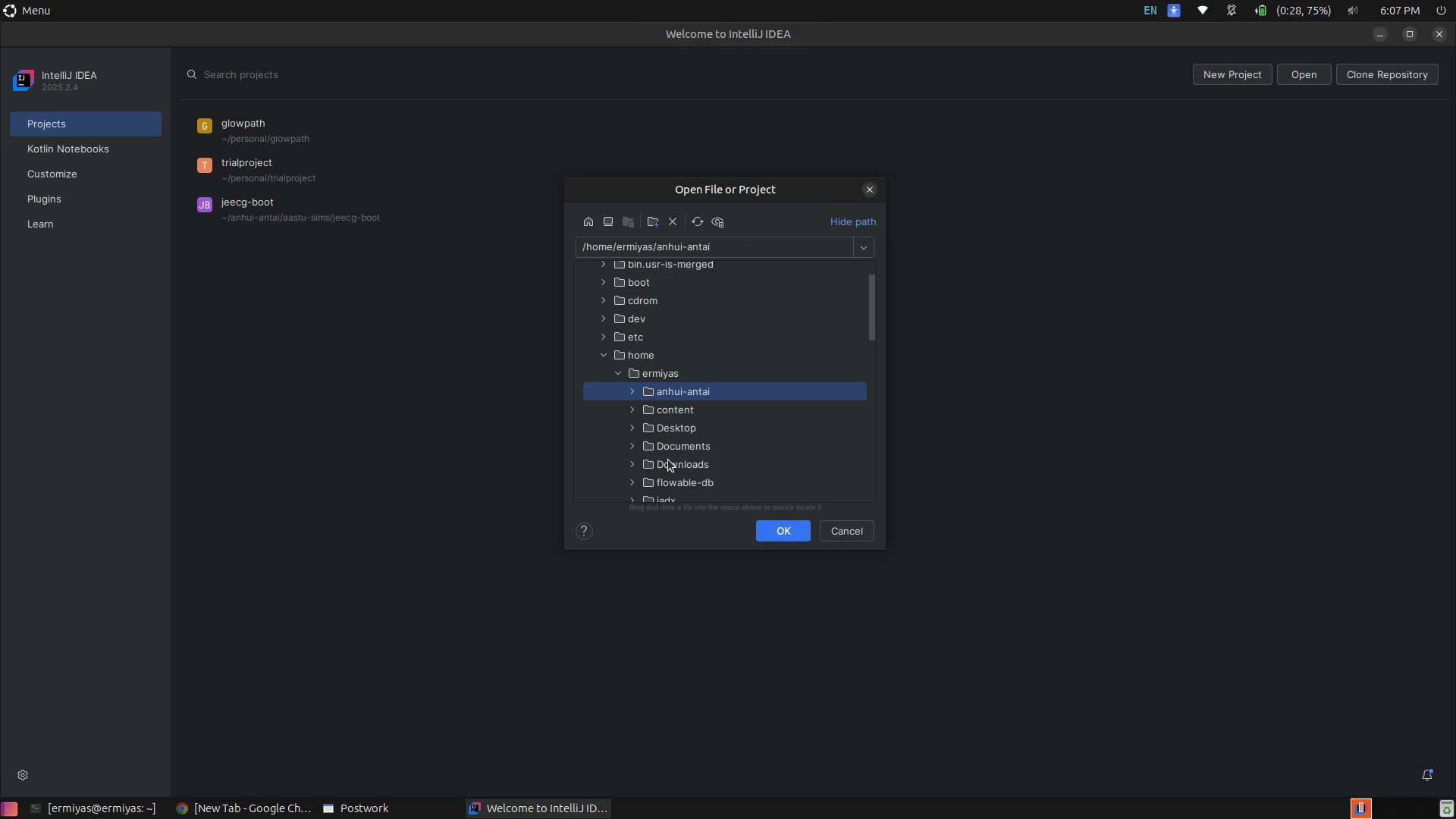 
scroll: coordinate [665, 424], scroll_direction: down, amount: 3.0
 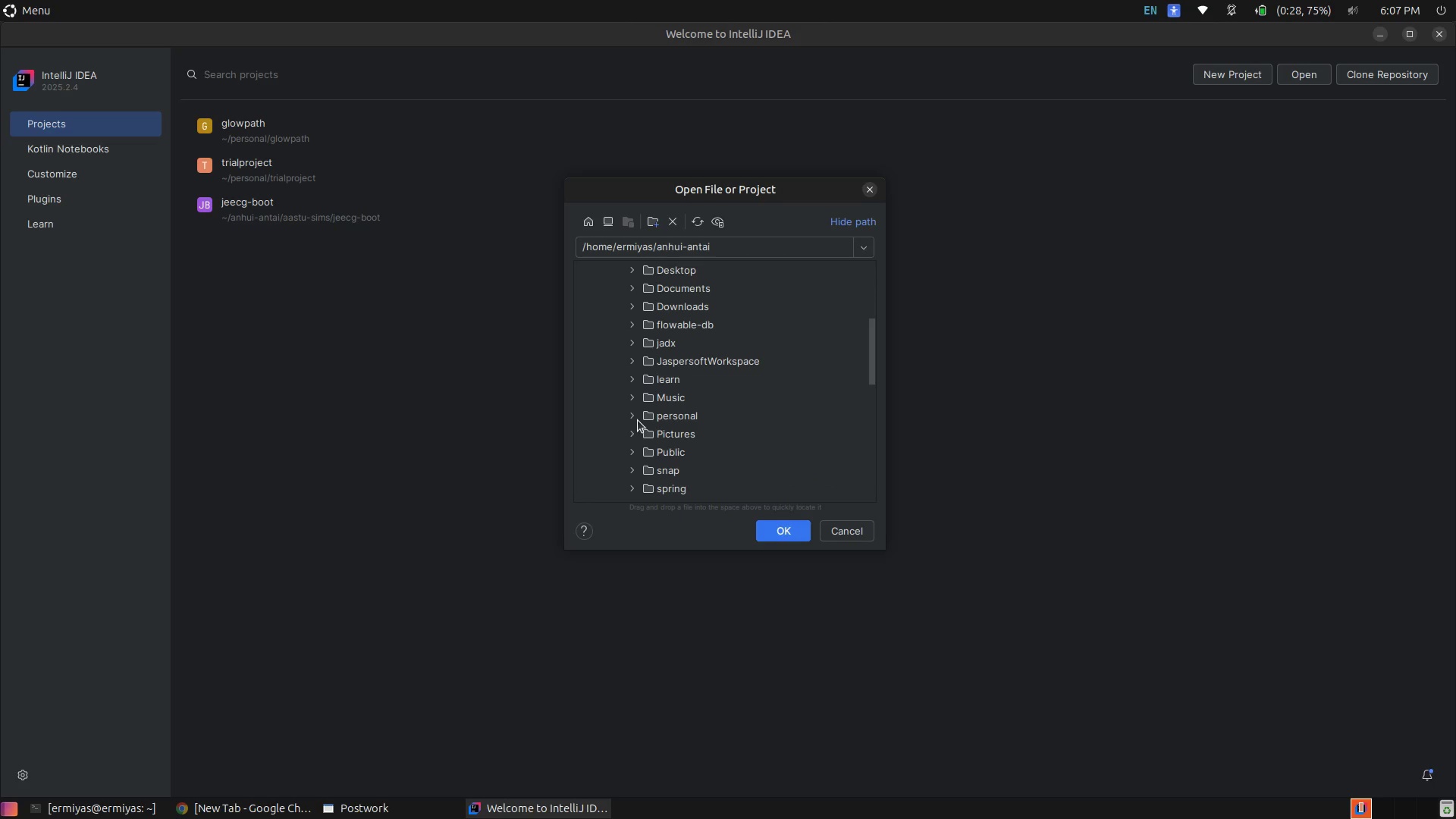 
left_click([635, 417])
 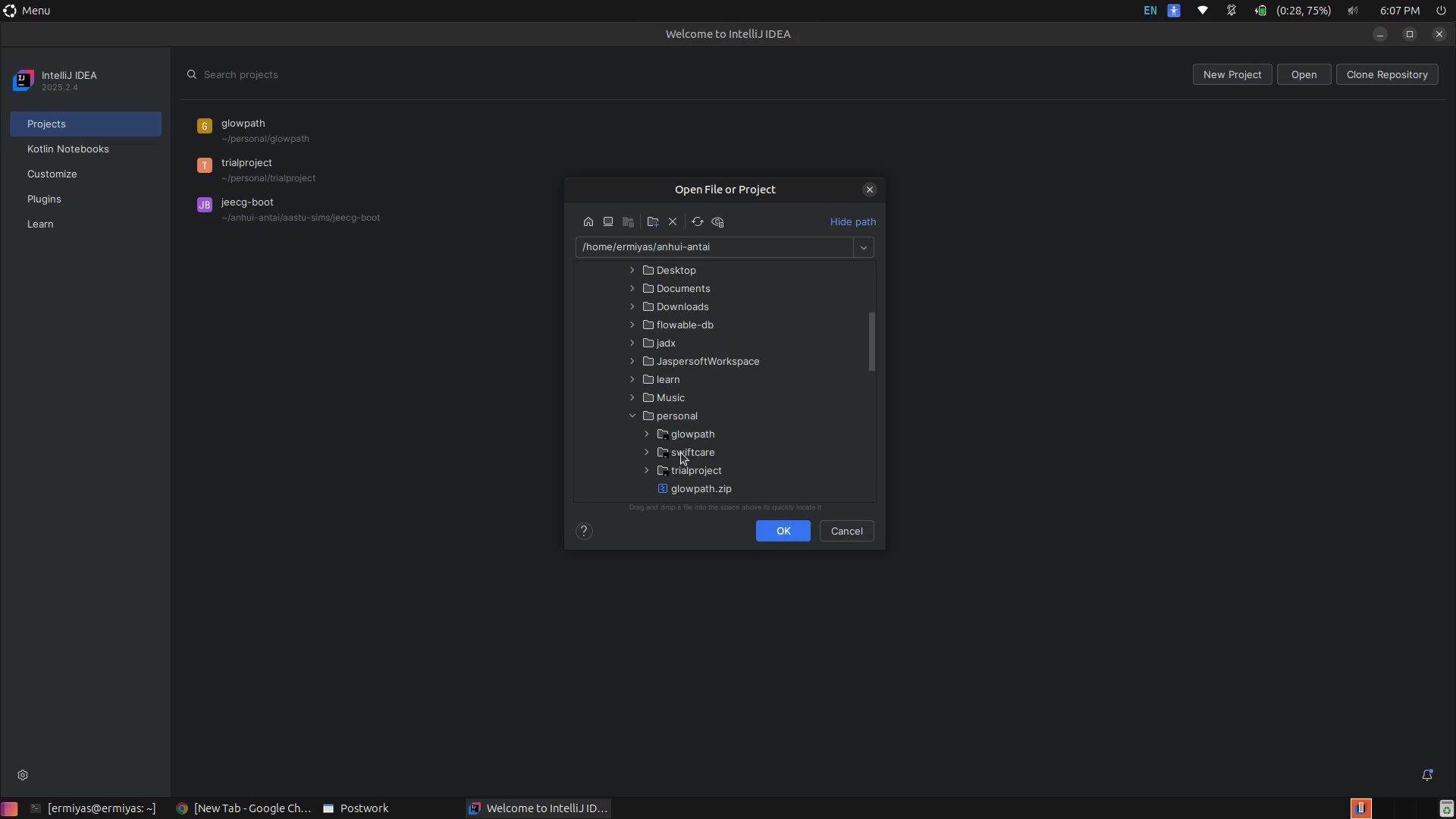 
left_click([648, 456])
 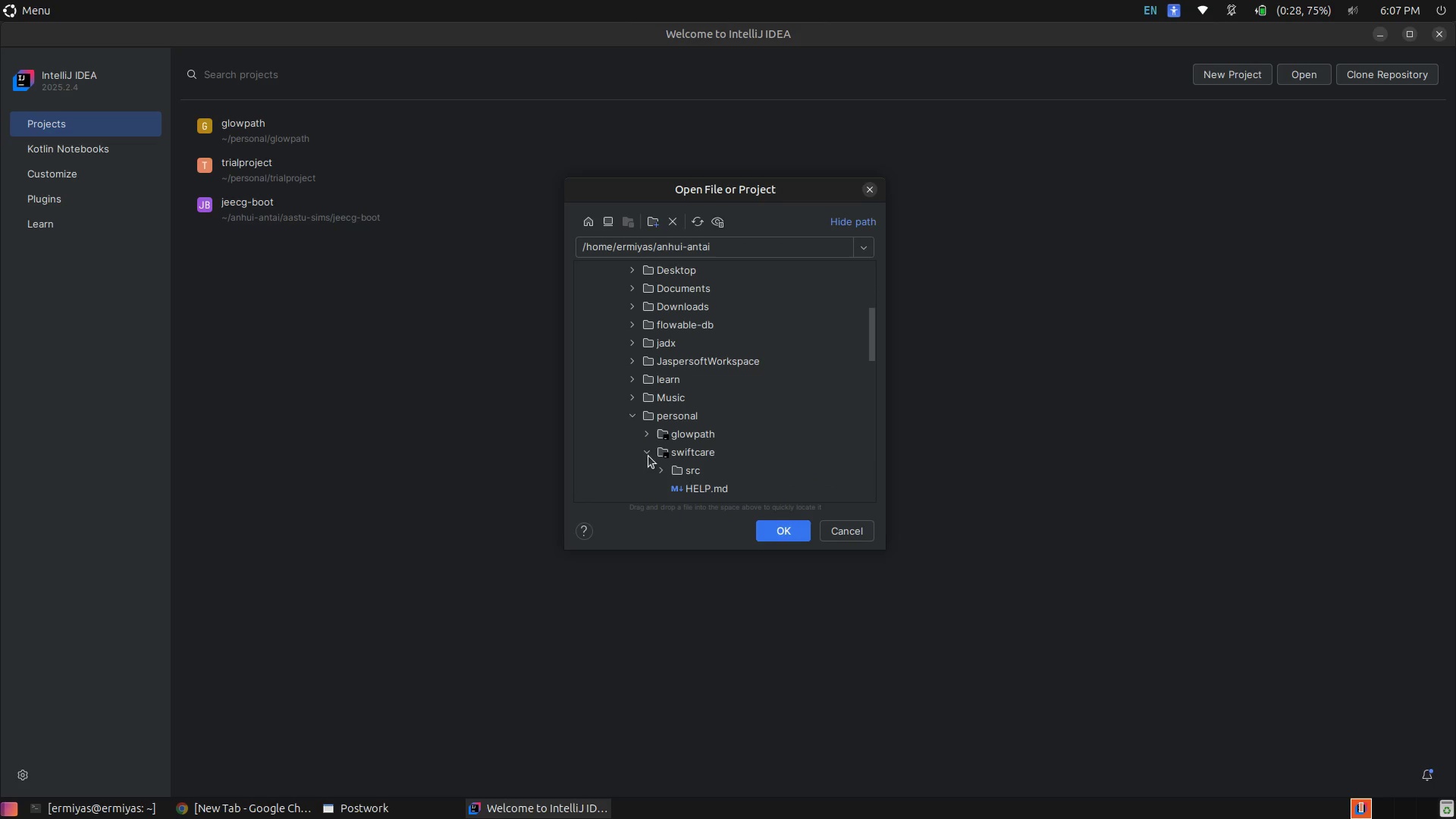 
left_click([648, 456])
 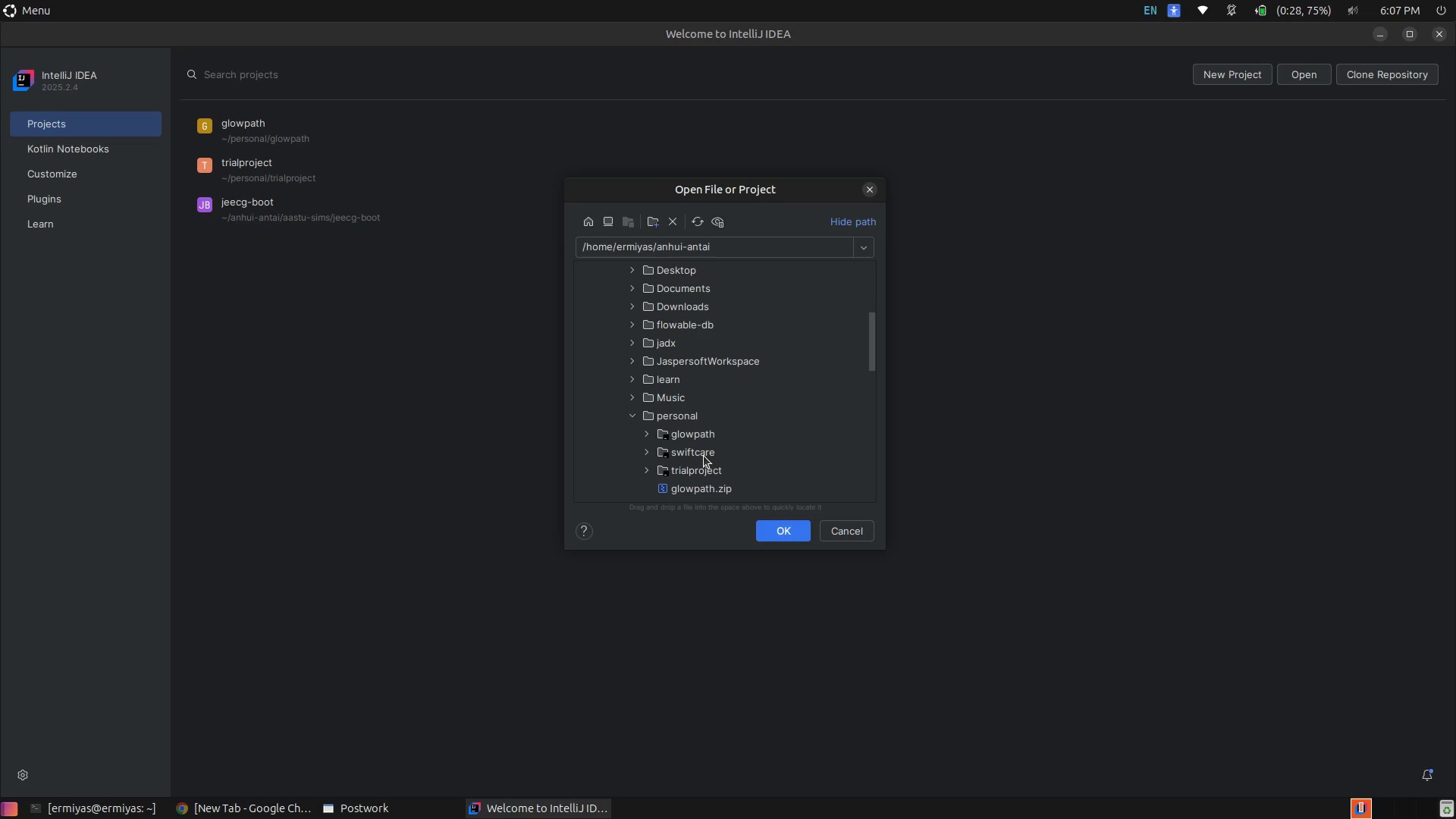 
left_click([704, 456])
 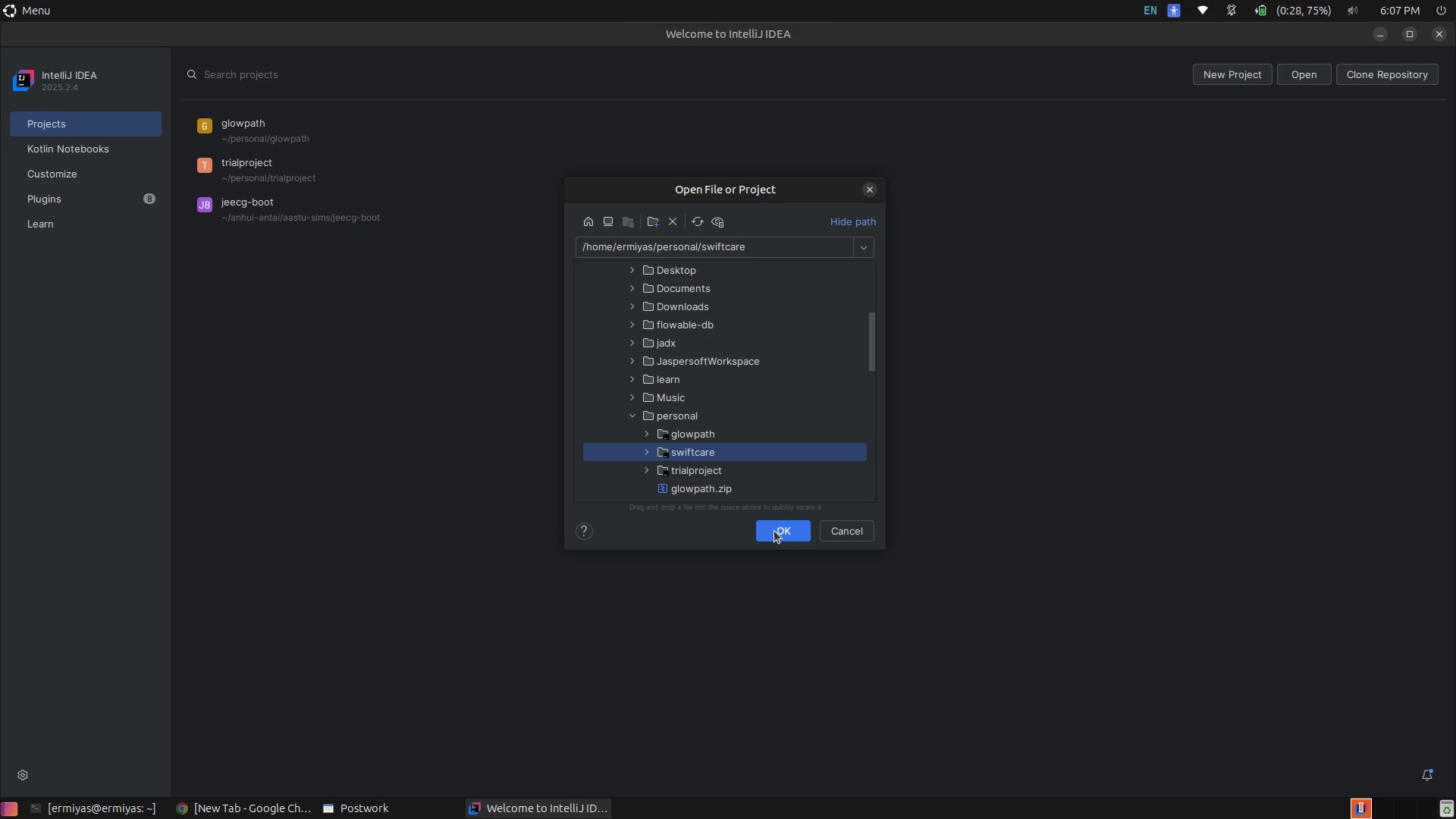 
left_click([774, 531])
 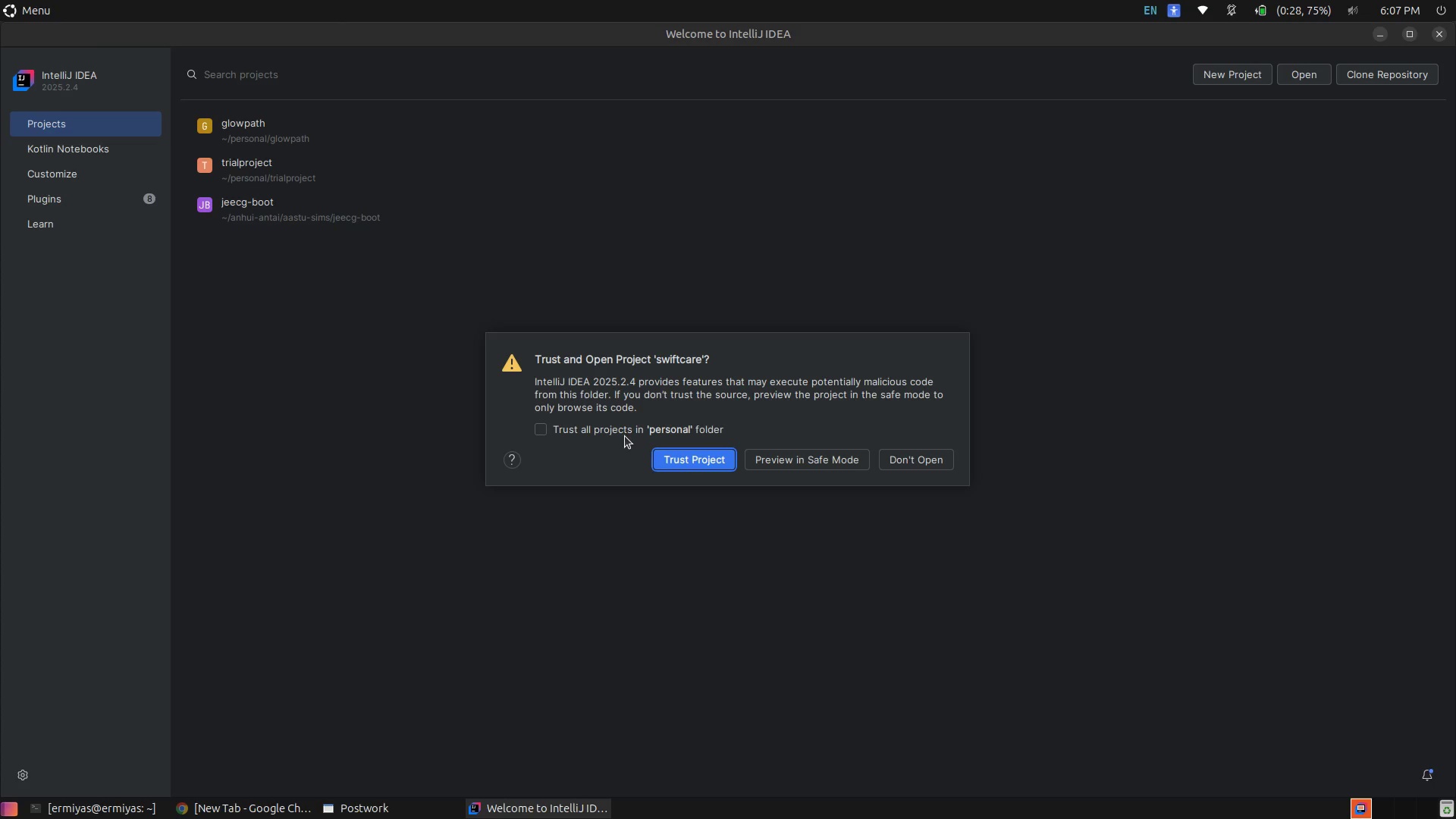 
wait(6.85)
 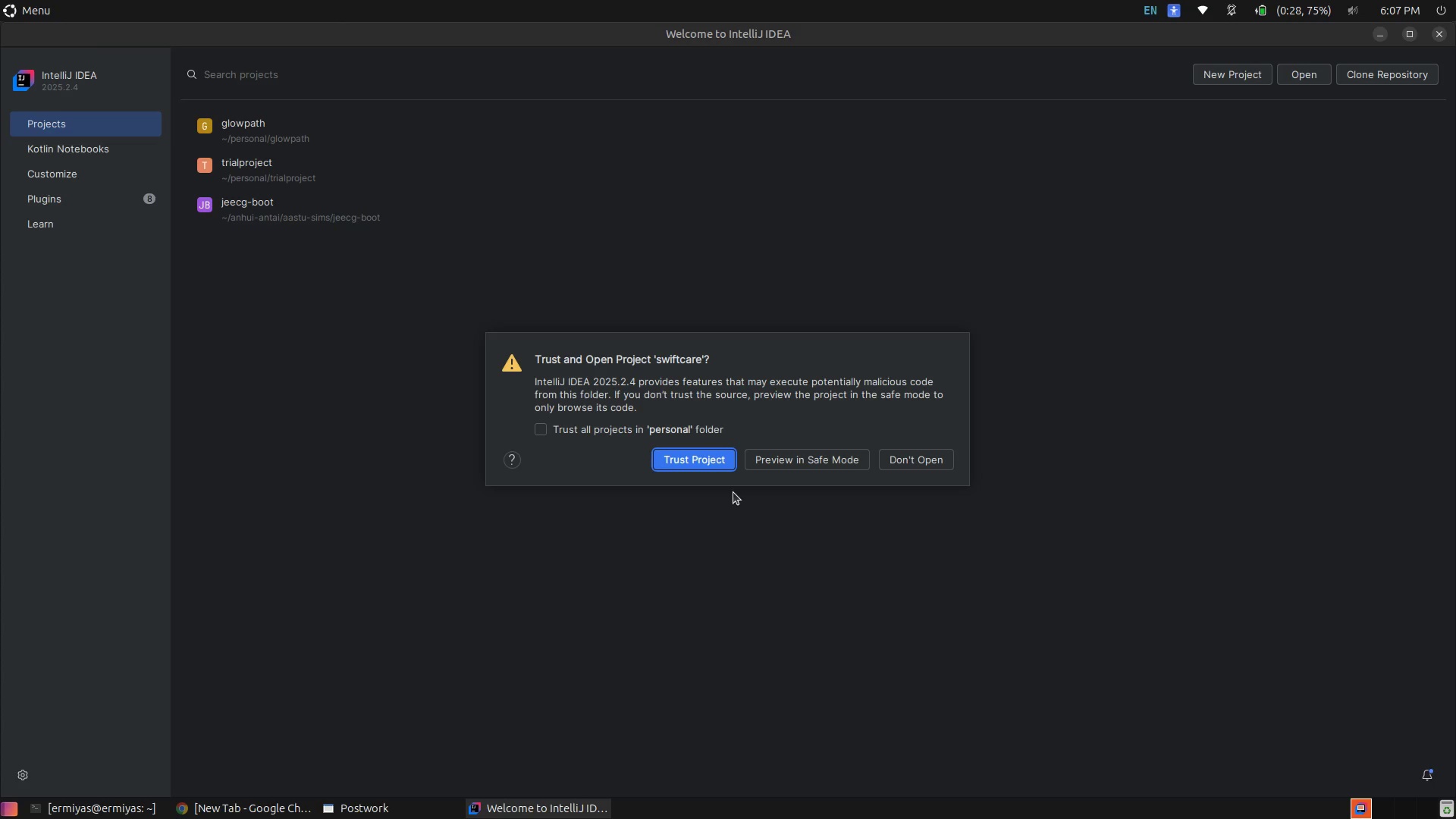 
left_click([695, 463])
 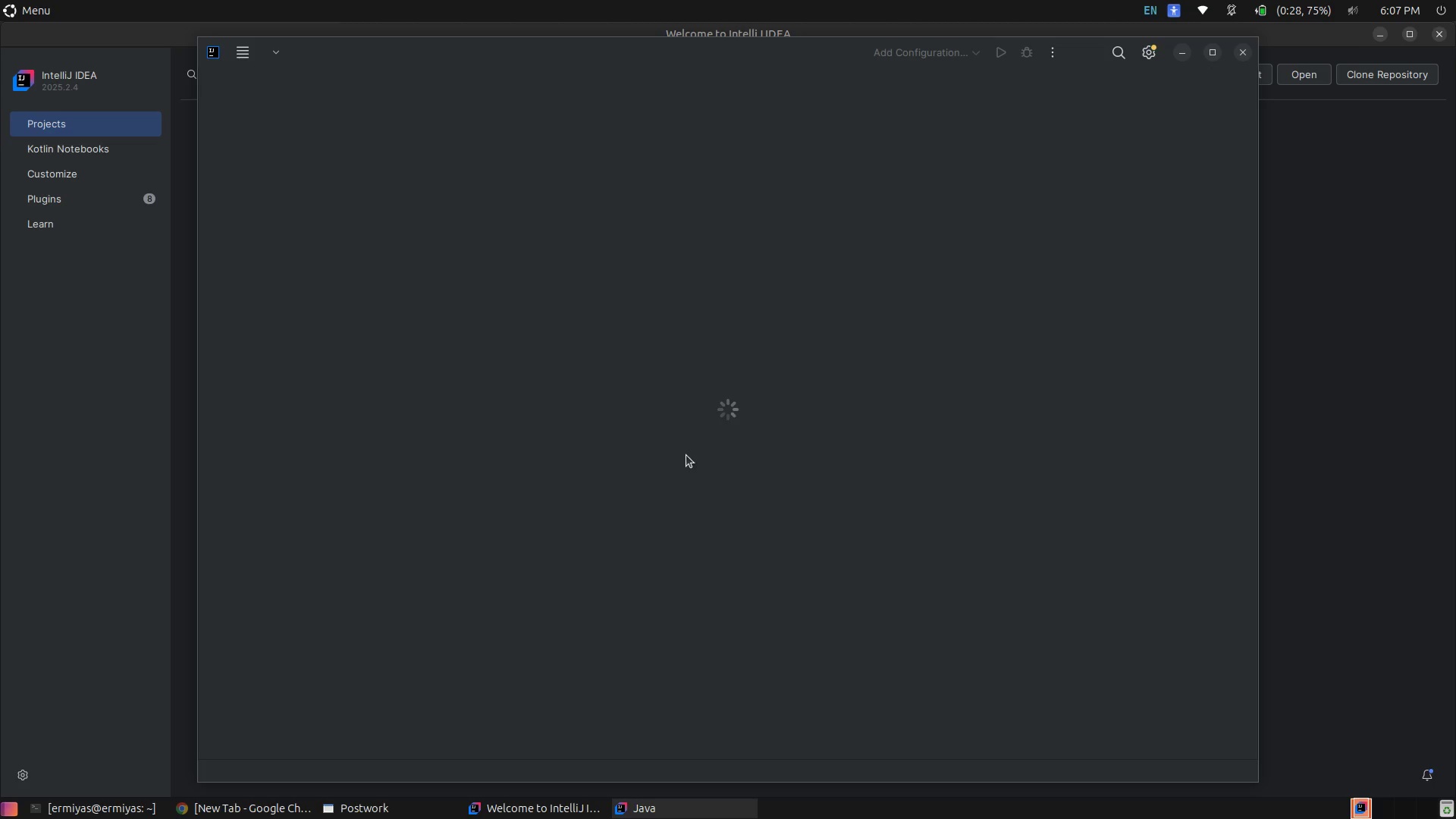 
mouse_move([684, 427])
 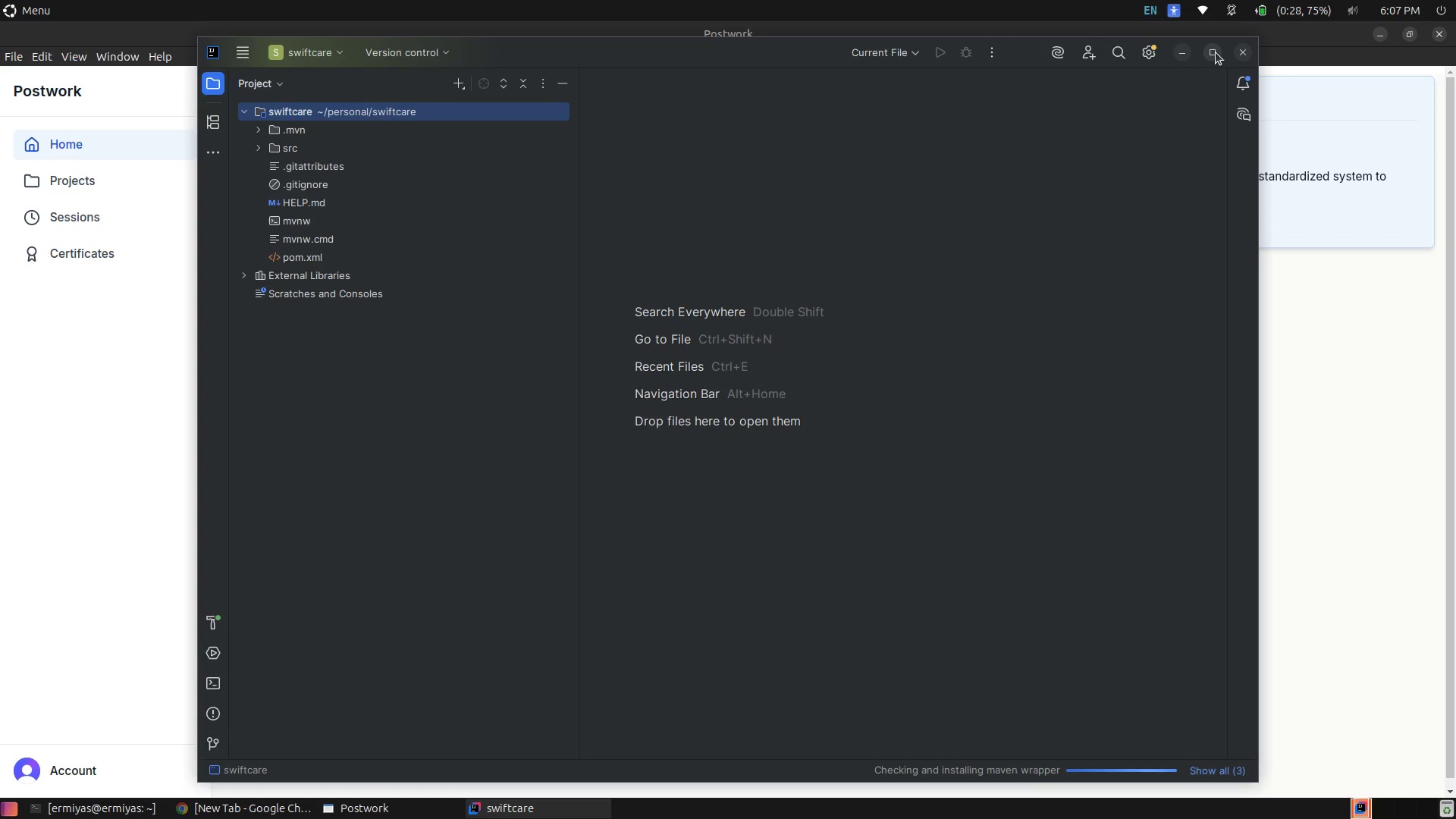 
left_click([1215, 52])
 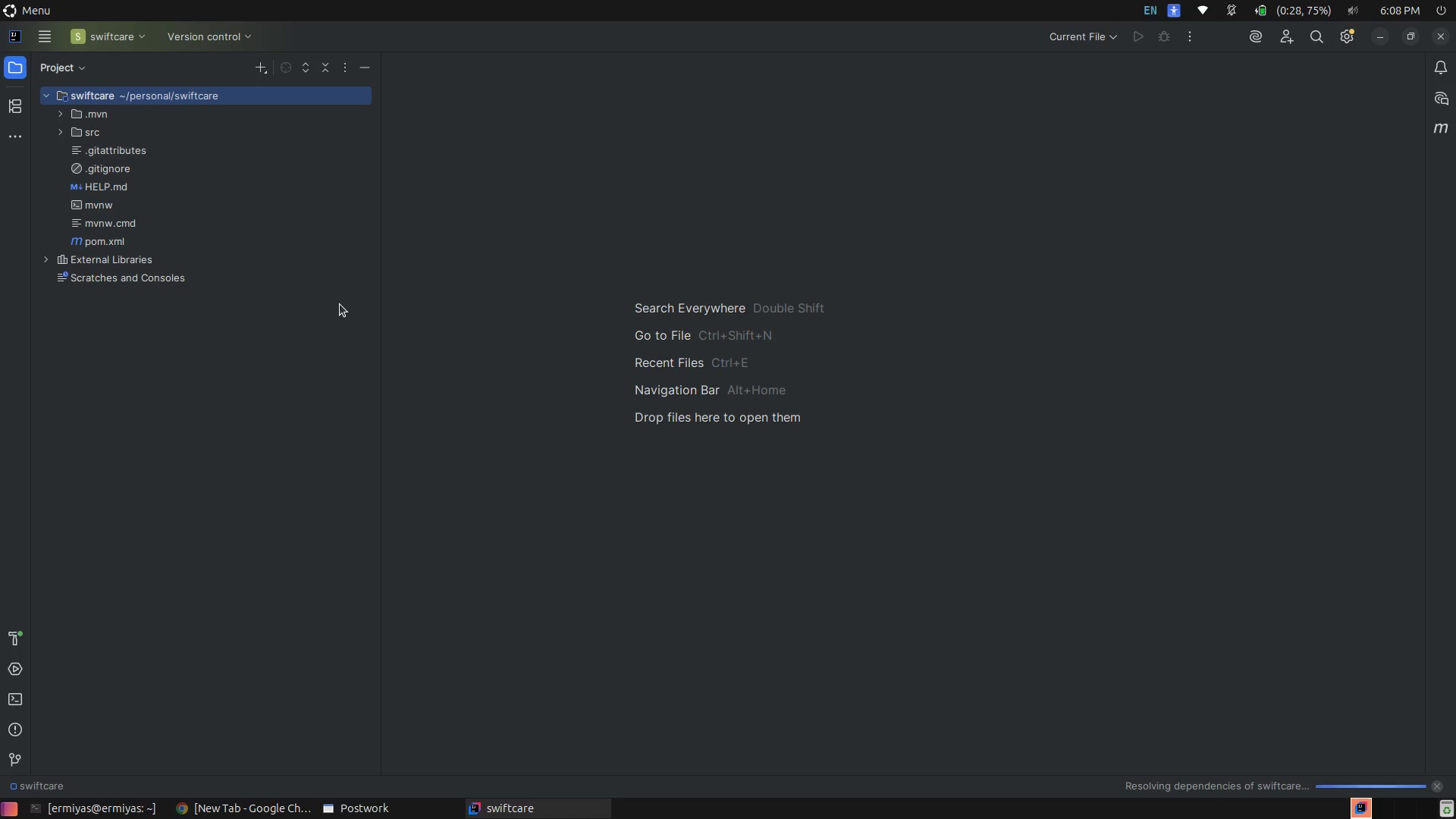 
wait(14.1)
 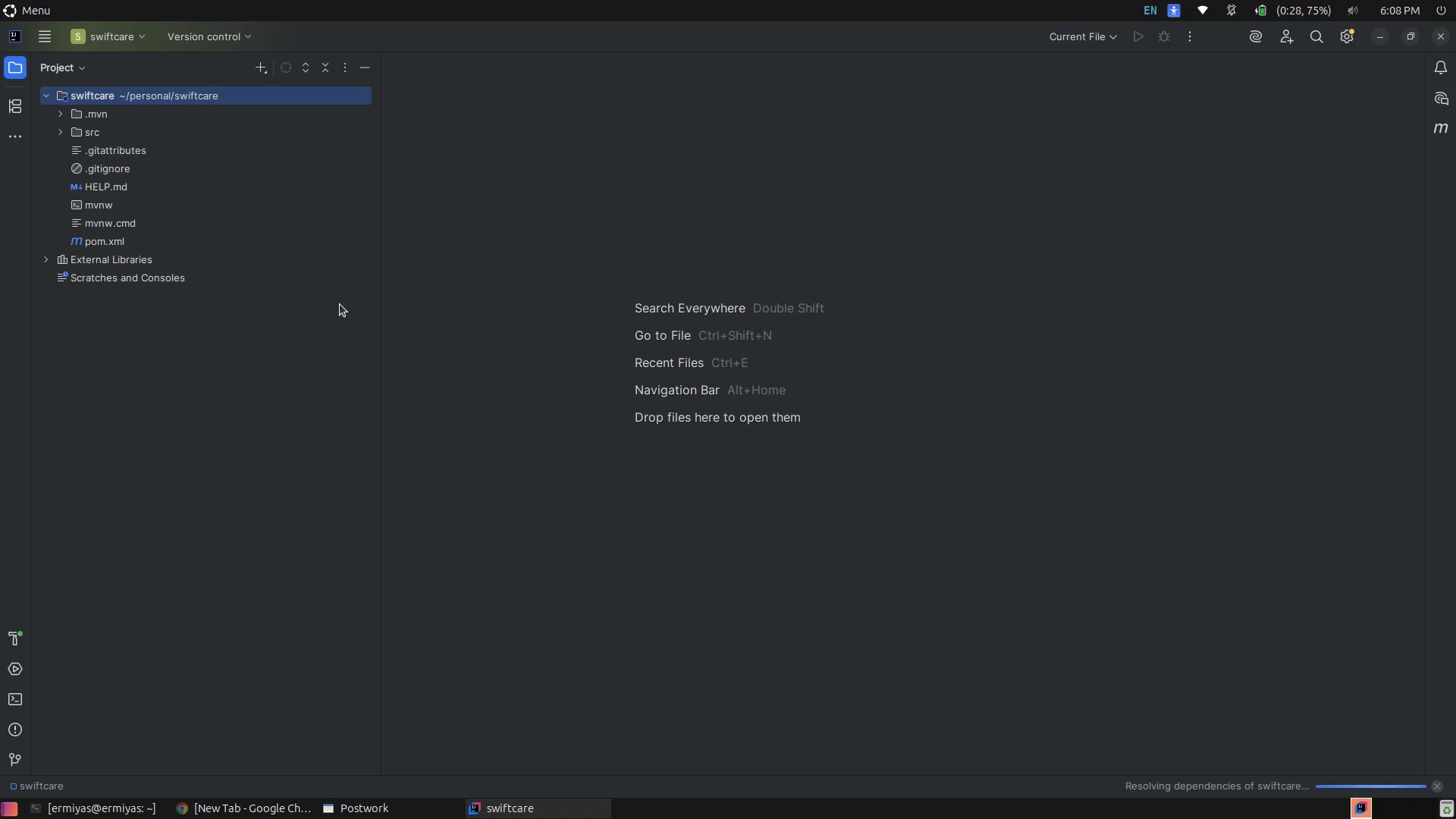 
left_click([99, 243])
 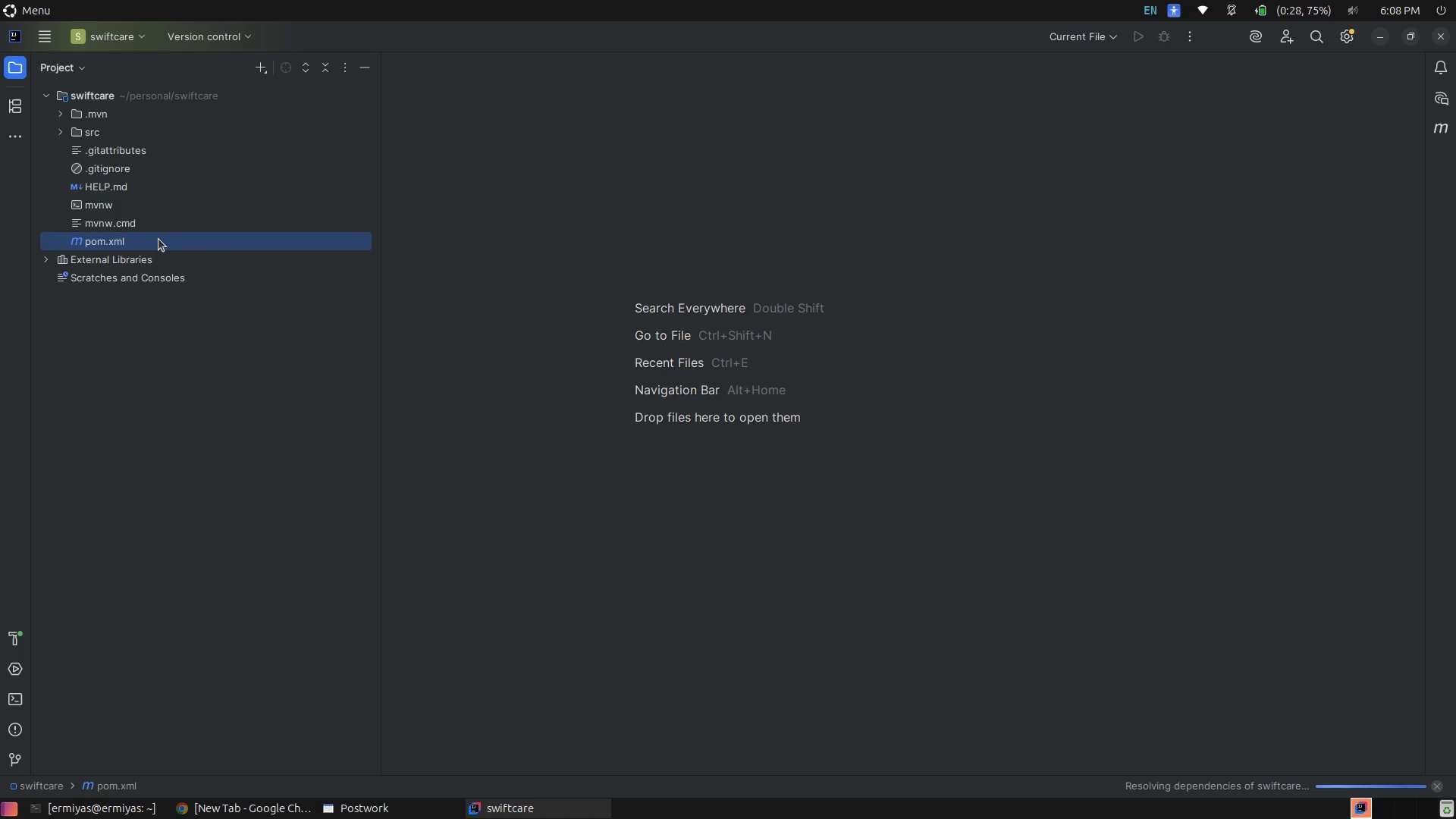 
double_click([158, 239])
 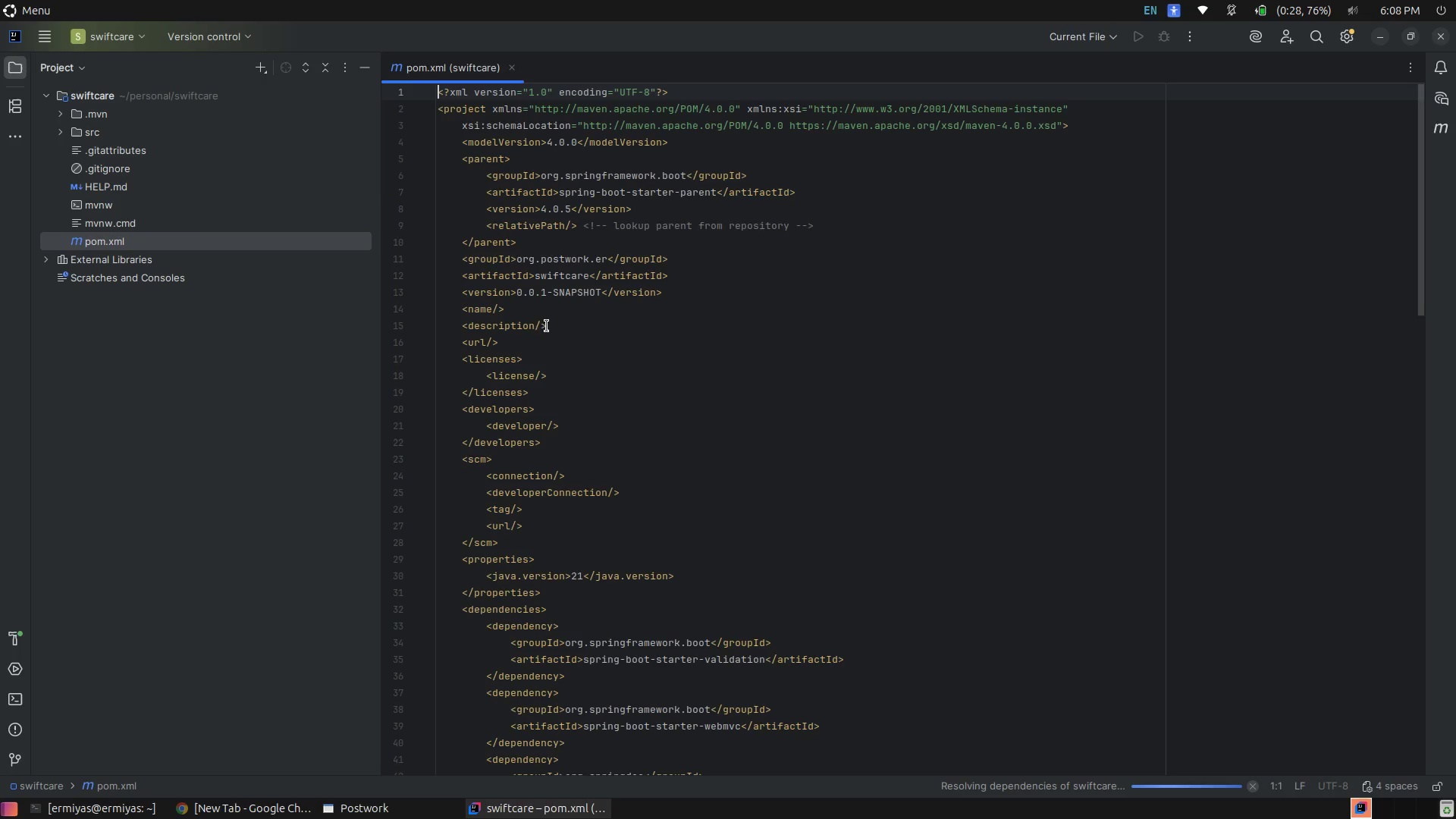 
left_click([726, 441])
 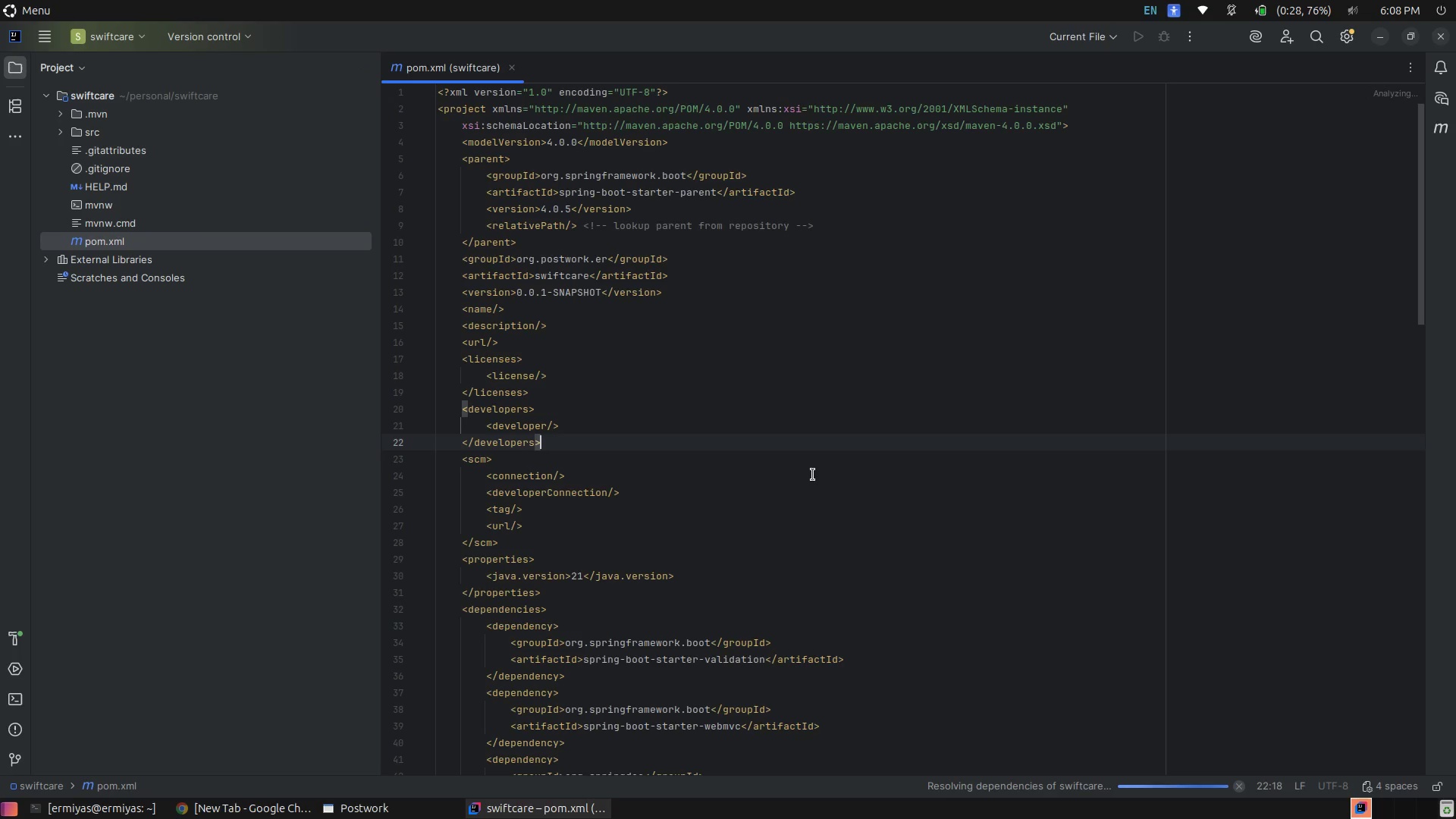 
scroll: coordinate [838, 485], scroll_direction: down, amount: 5.0
 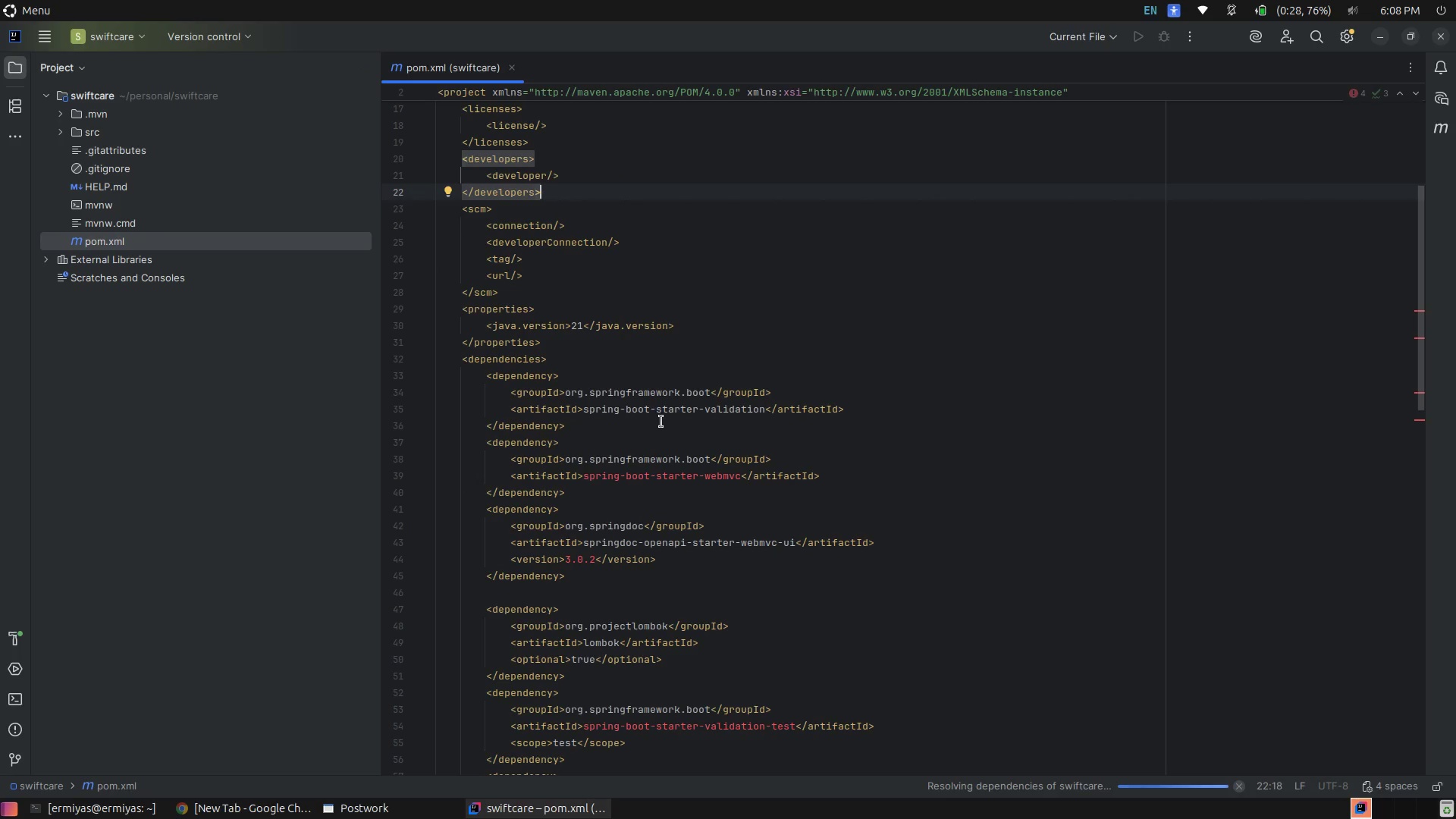 
left_click([489, 361])
 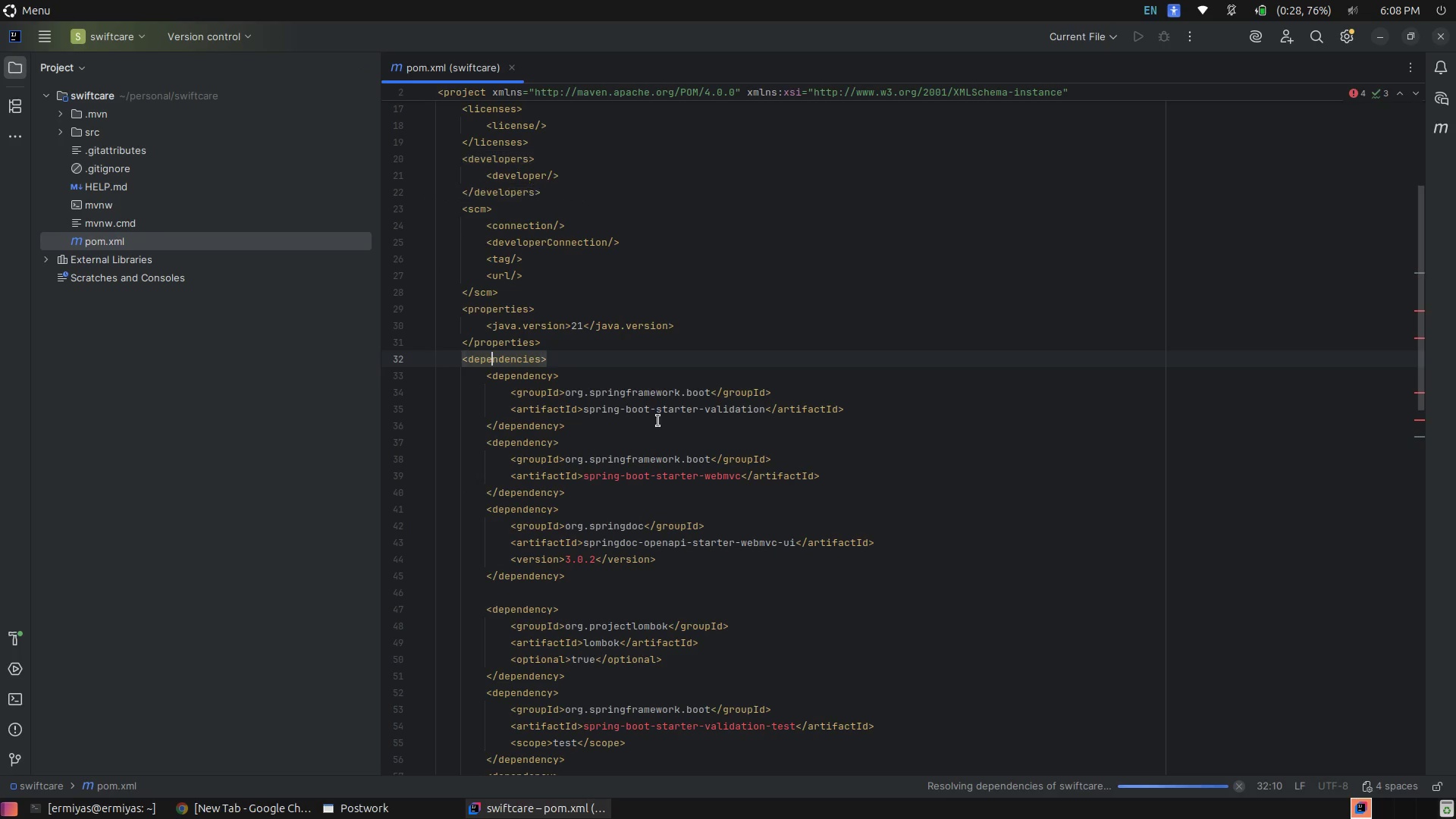 
scroll: coordinate [658, 421], scroll_direction: down, amount: 8.0
 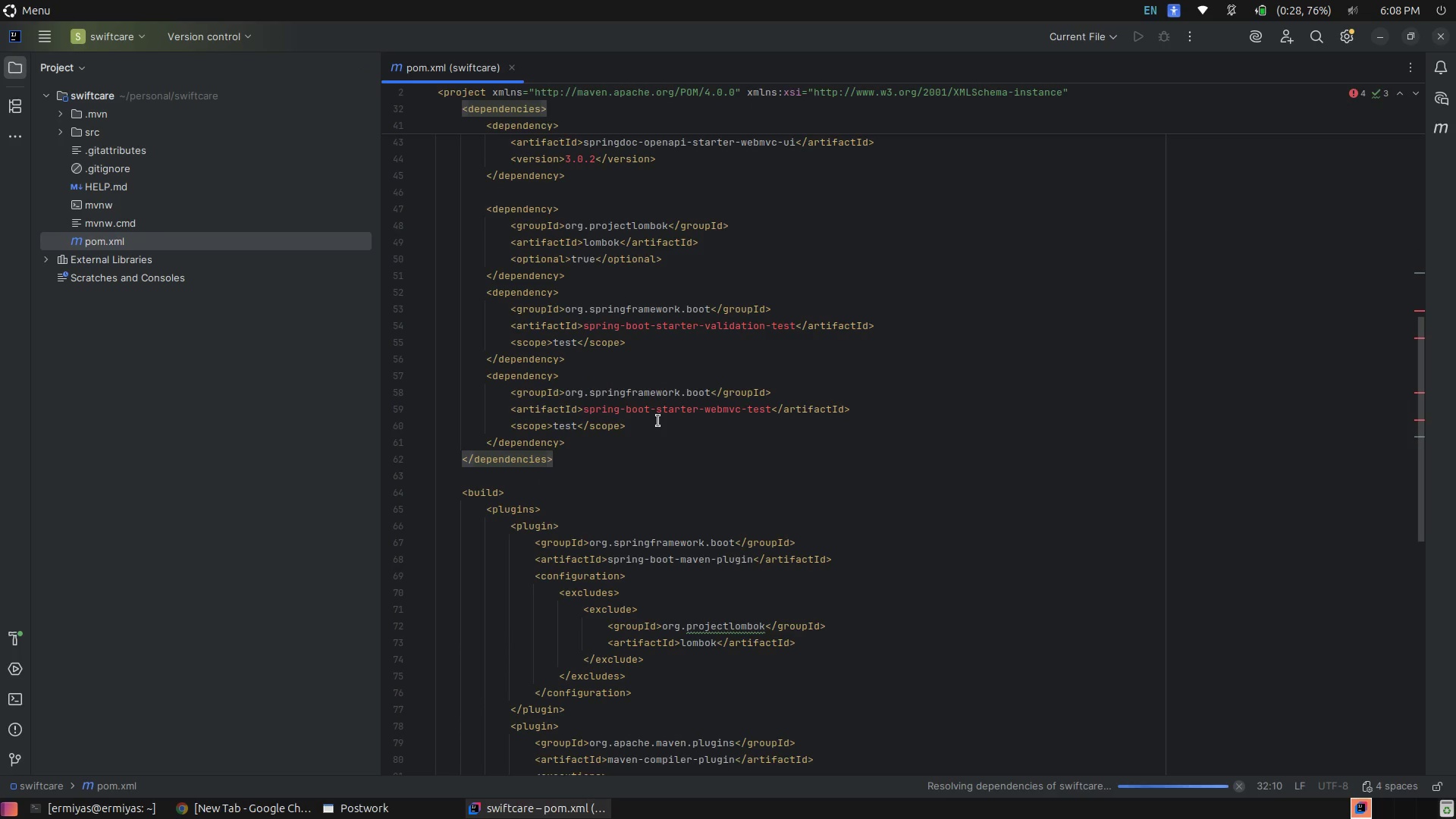 
scroll: coordinate [658, 421], scroll_direction: up, amount: 2.0
 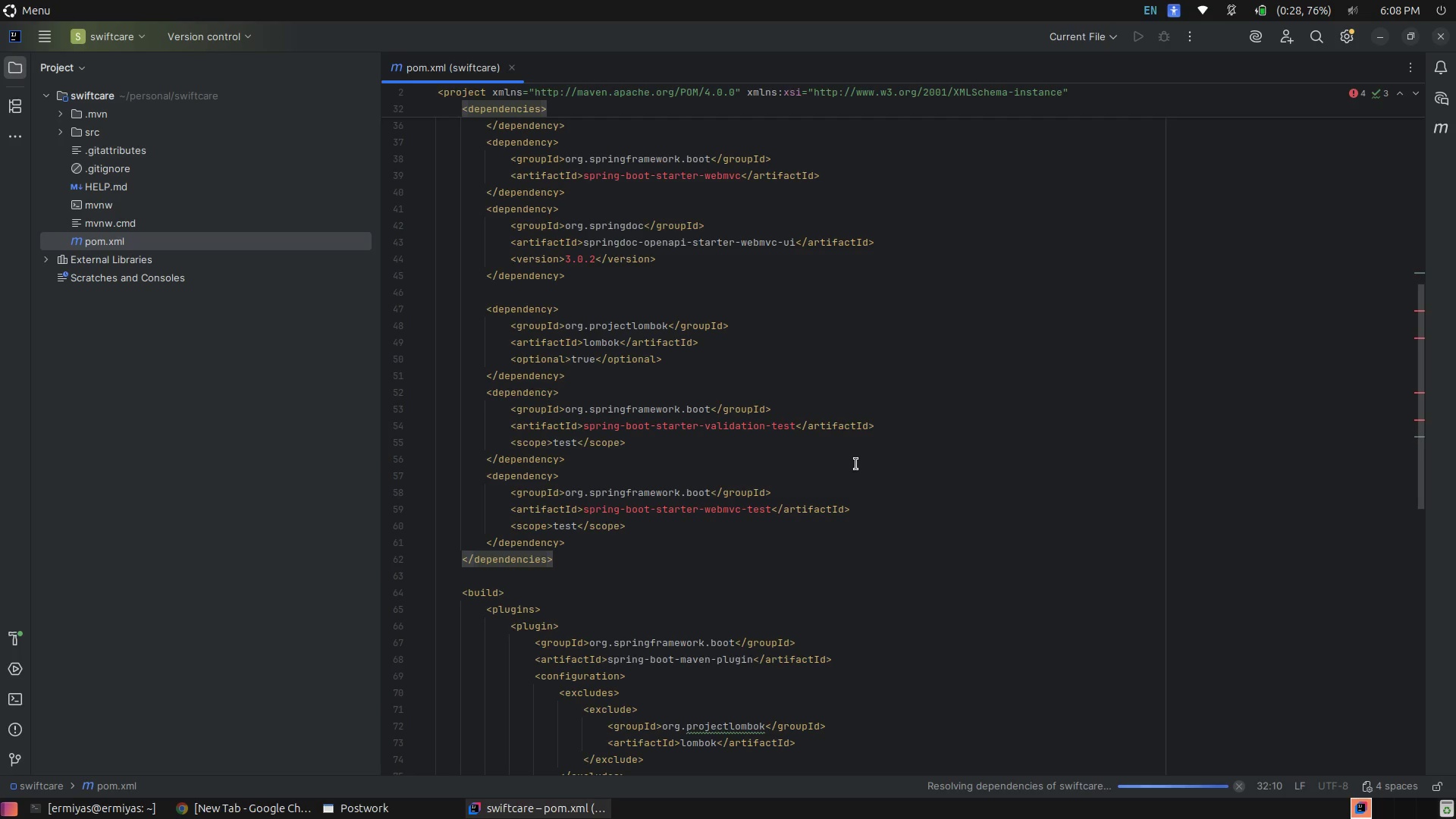 
wait(5.09)
 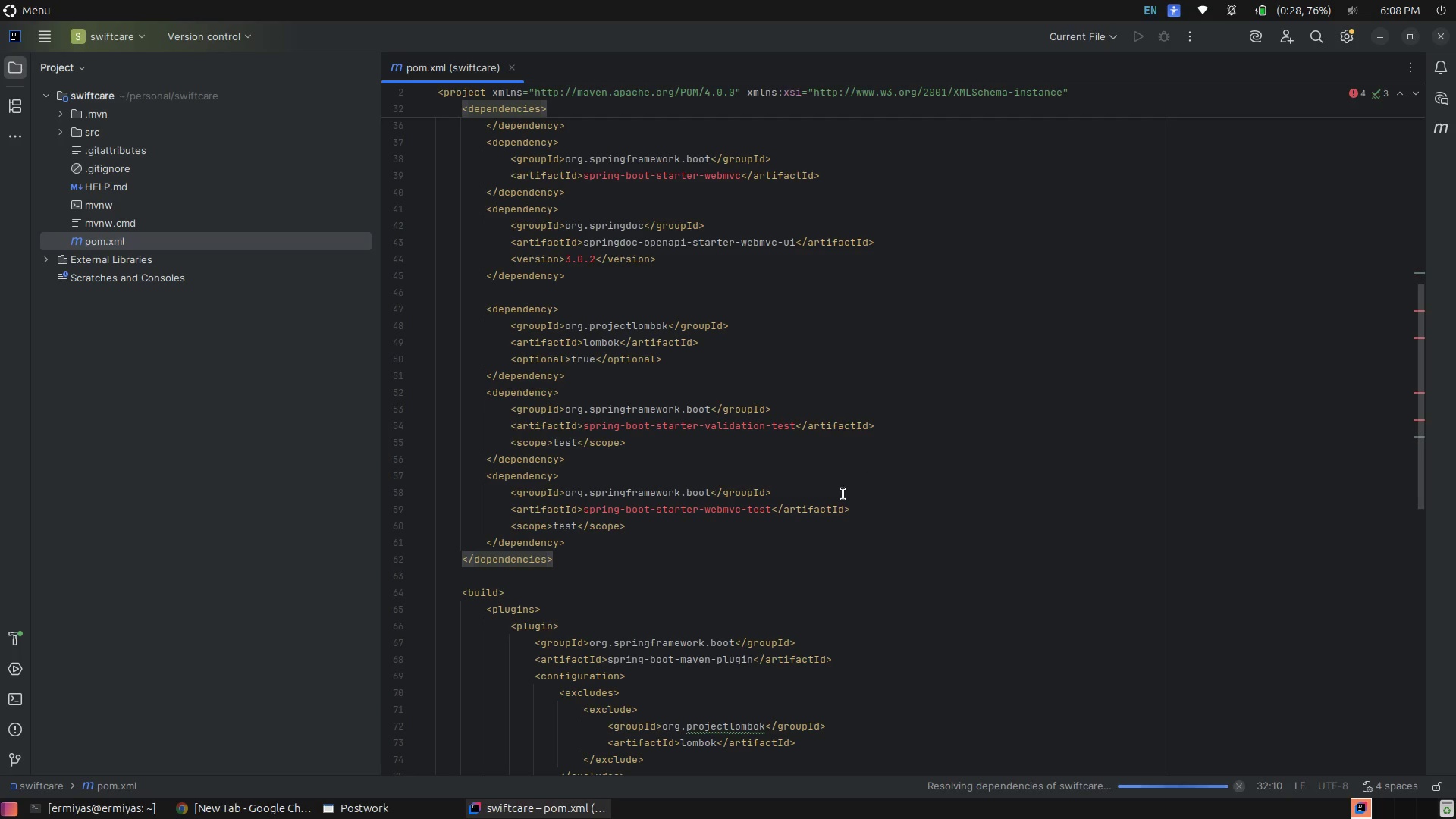 
left_click([791, 382])
 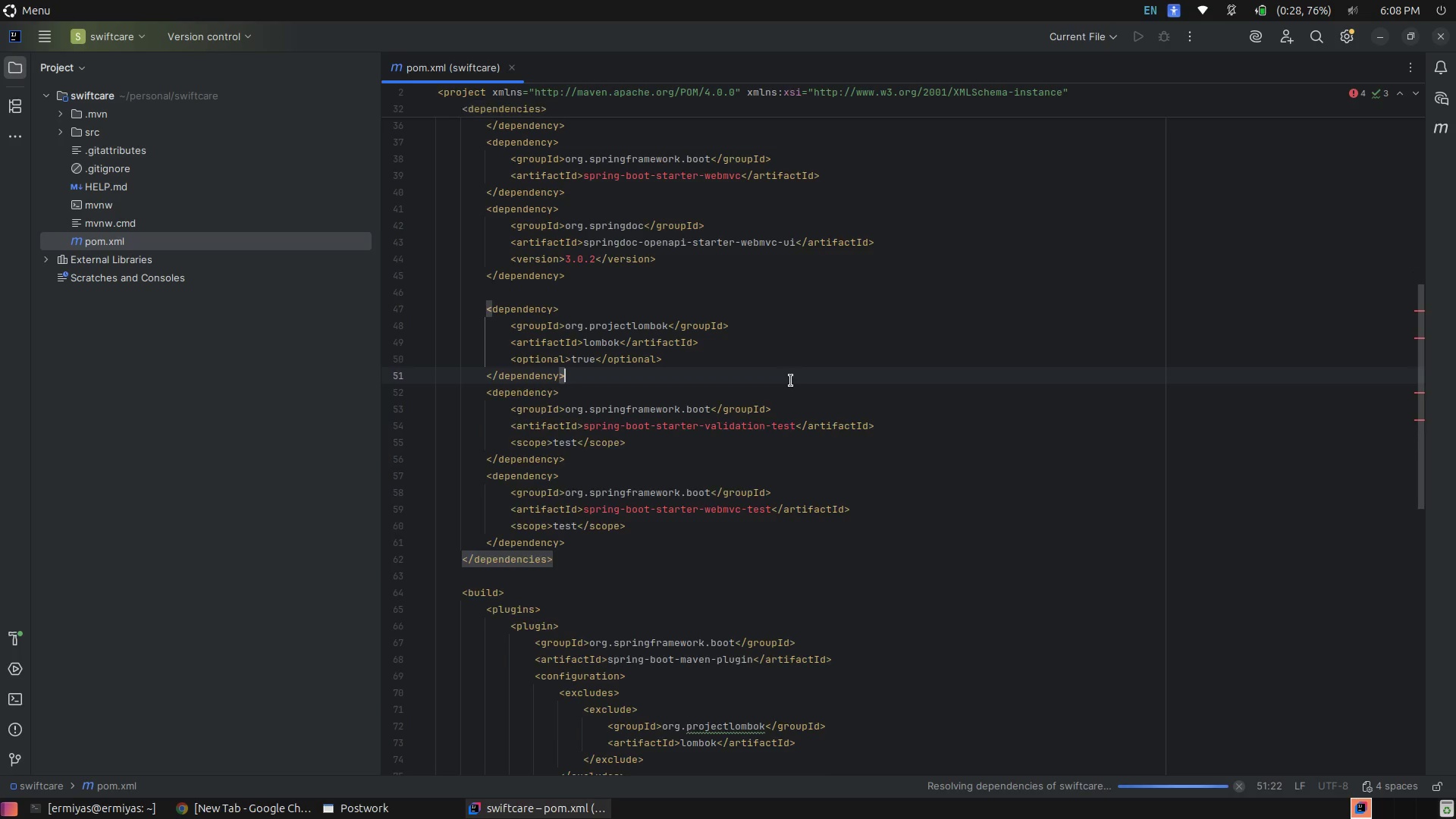 
scroll: coordinate [791, 381], scroll_direction: up, amount: 2.0
 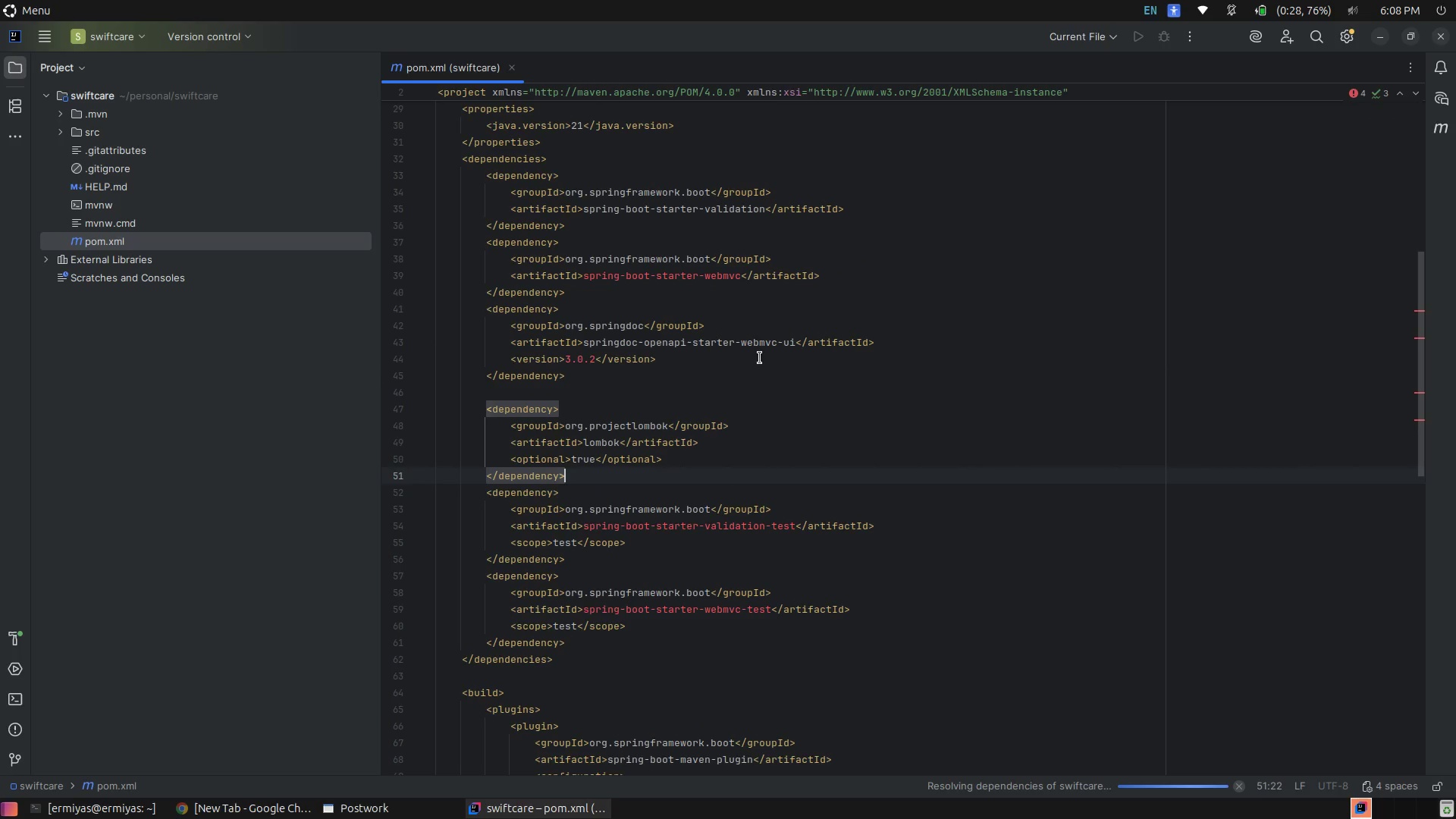 
left_click([760, 358])
 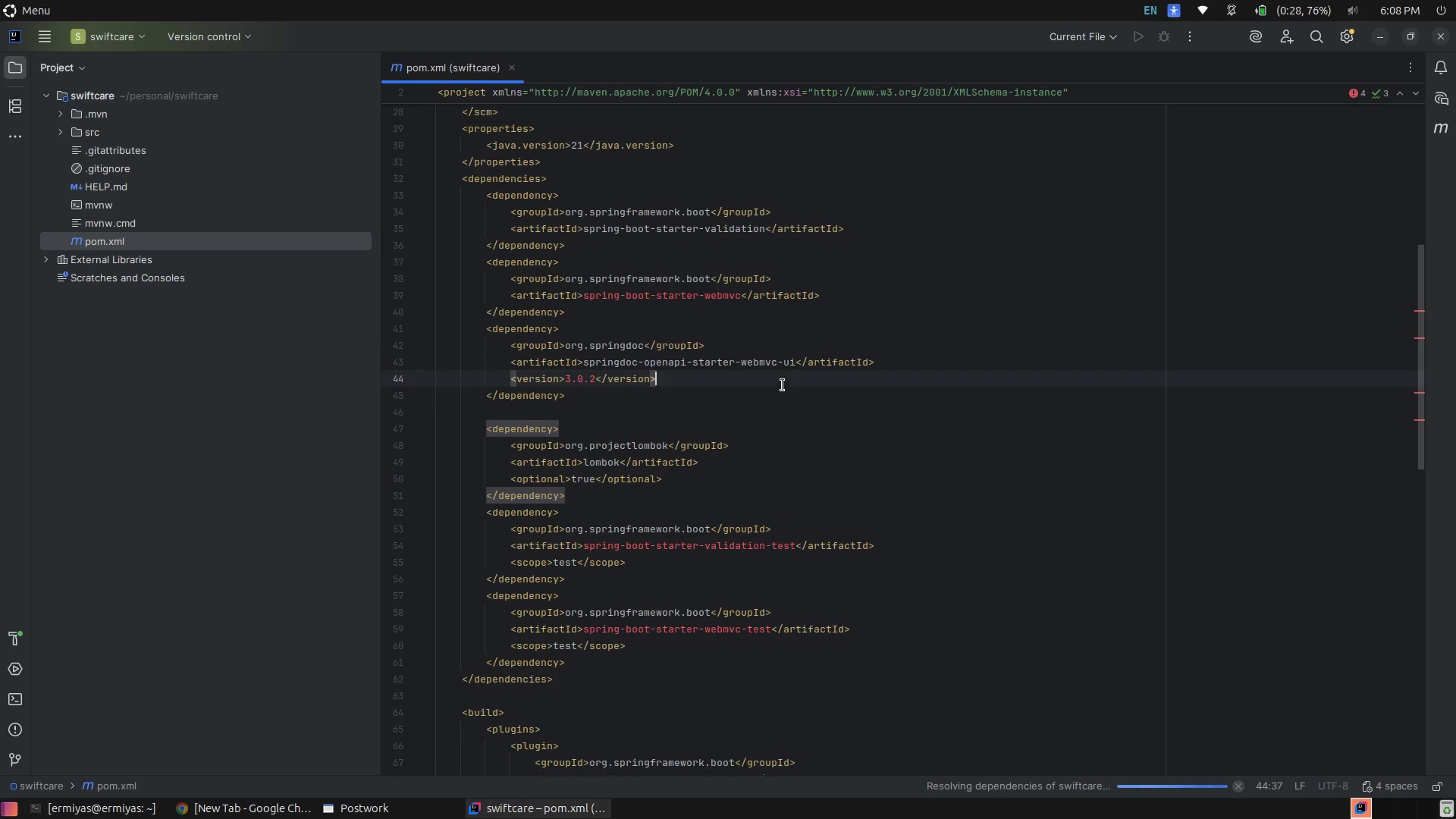 
scroll: coordinate [783, 385], scroll_direction: up, amount: 2.0
 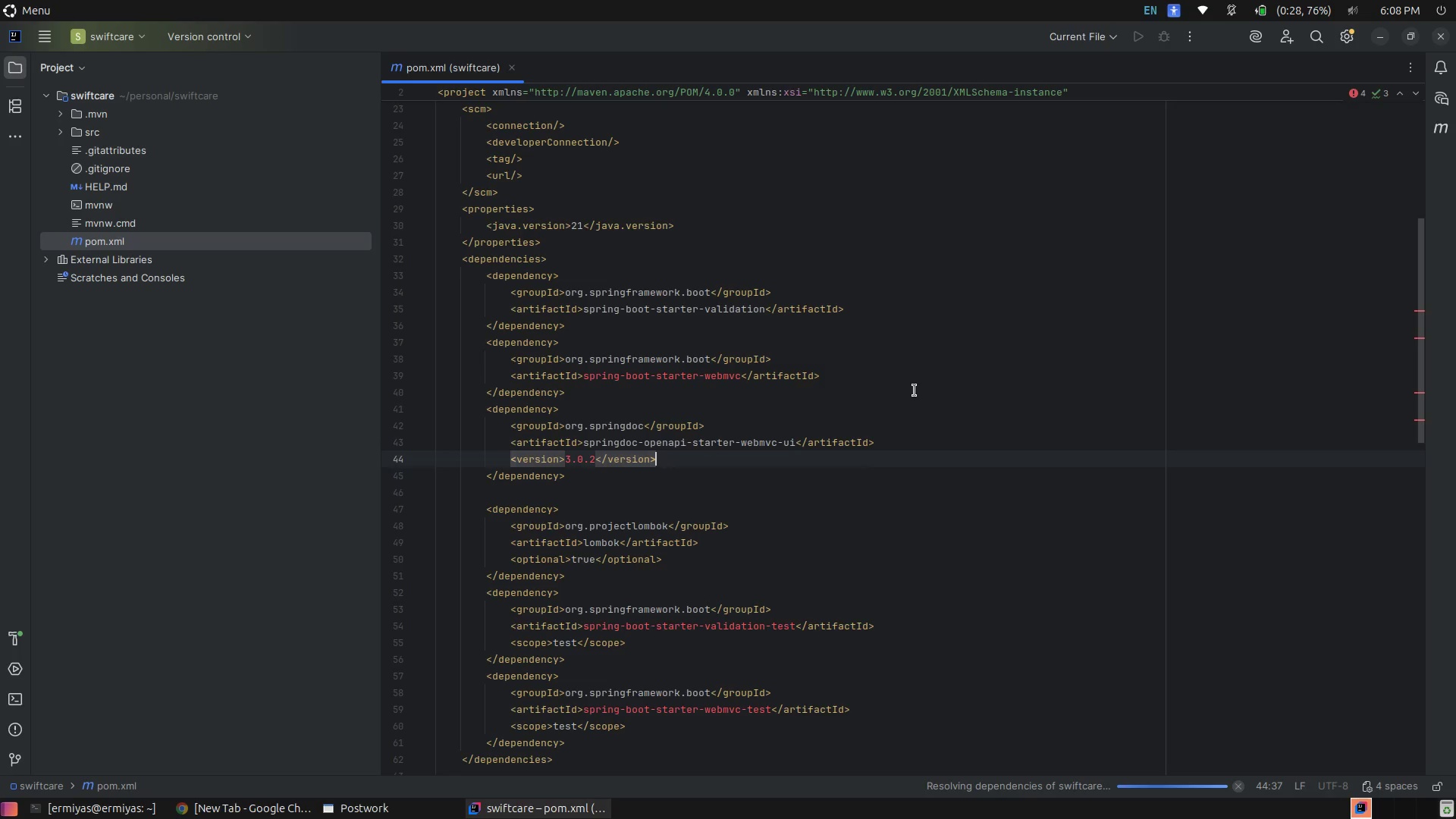 
wait(6.96)
 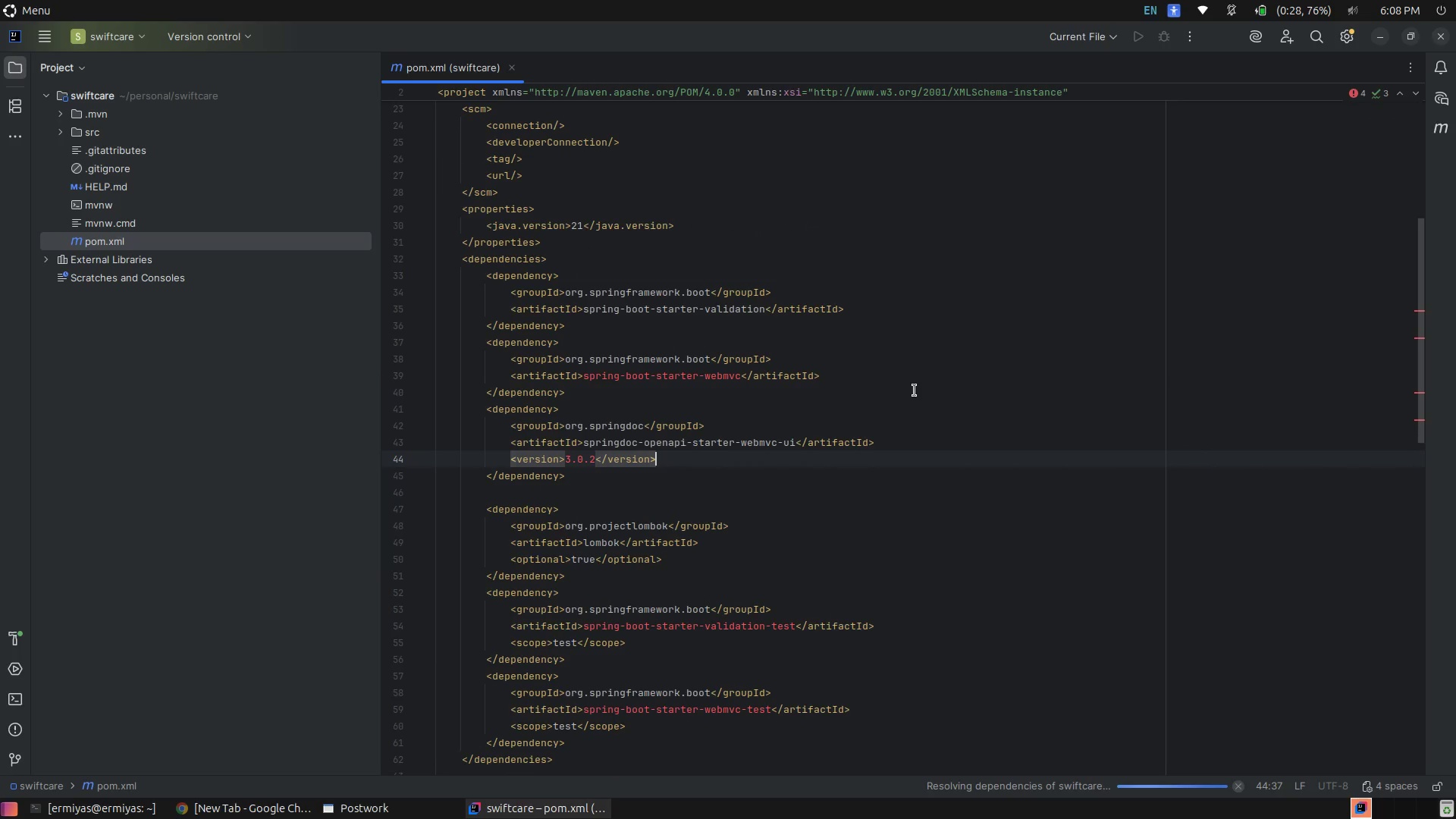 
scroll: coordinate [917, 447], scroll_direction: up, amount: 4.0
 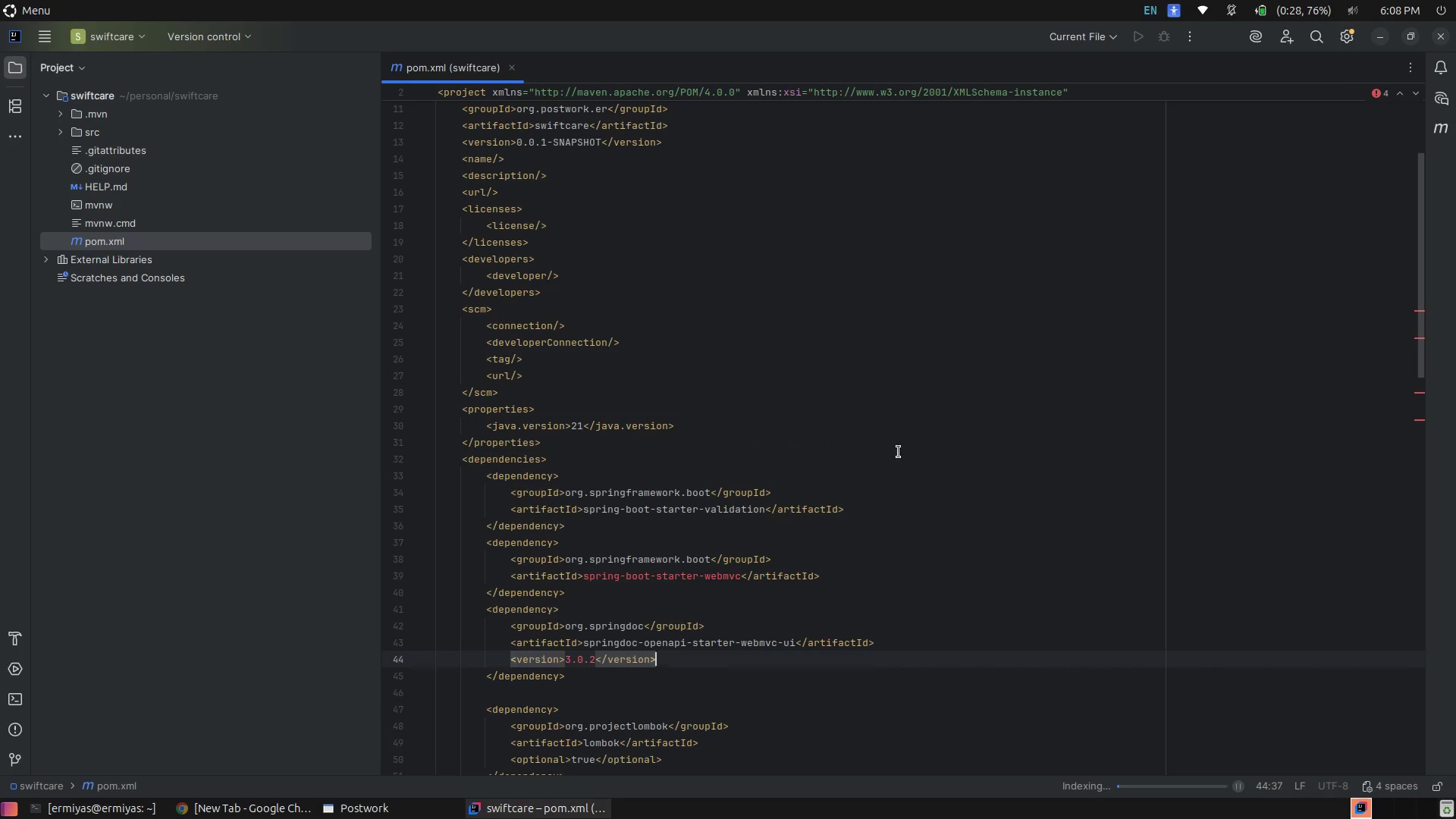 
wait(8.81)
 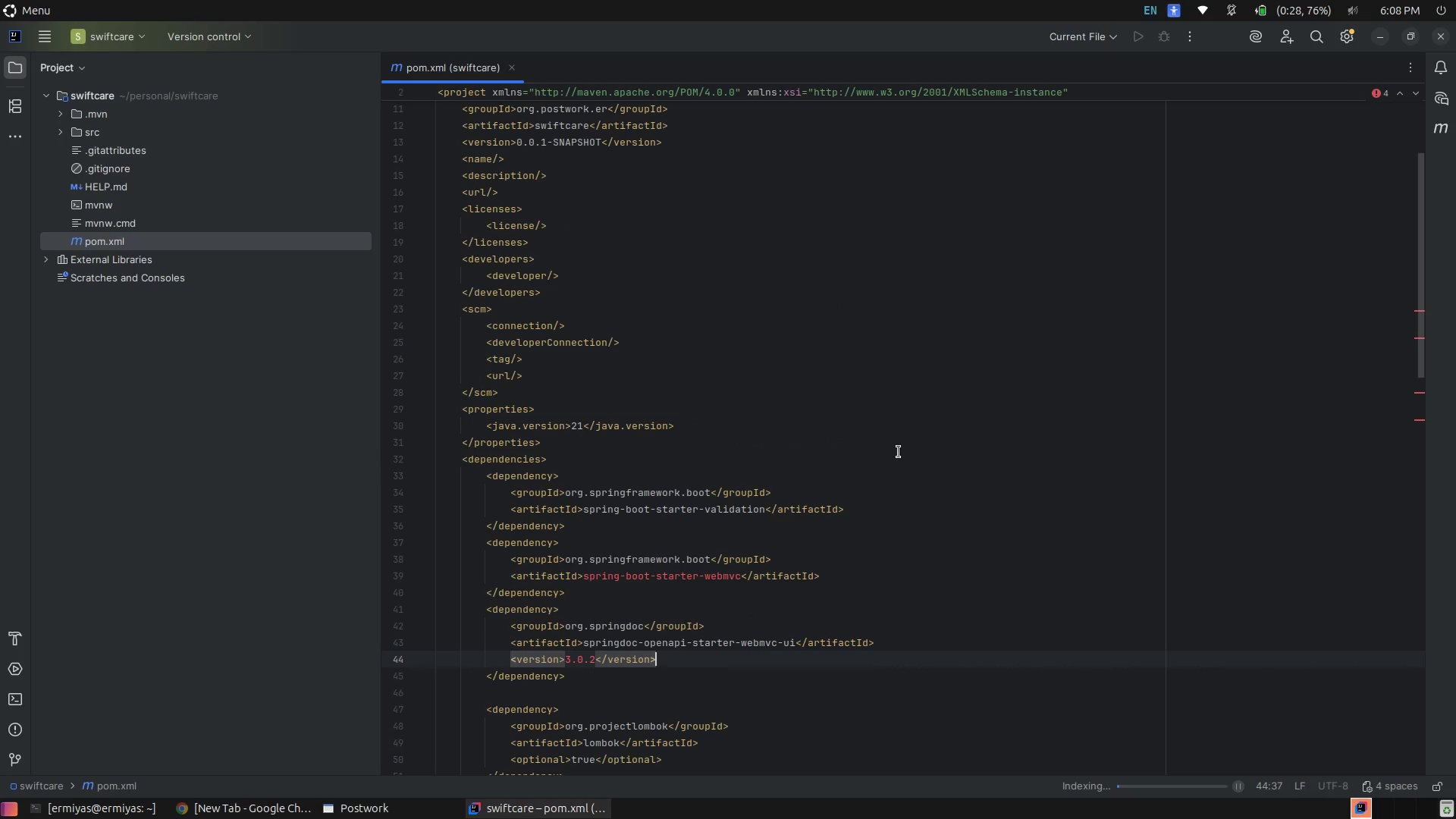 
left_click([725, 503])
 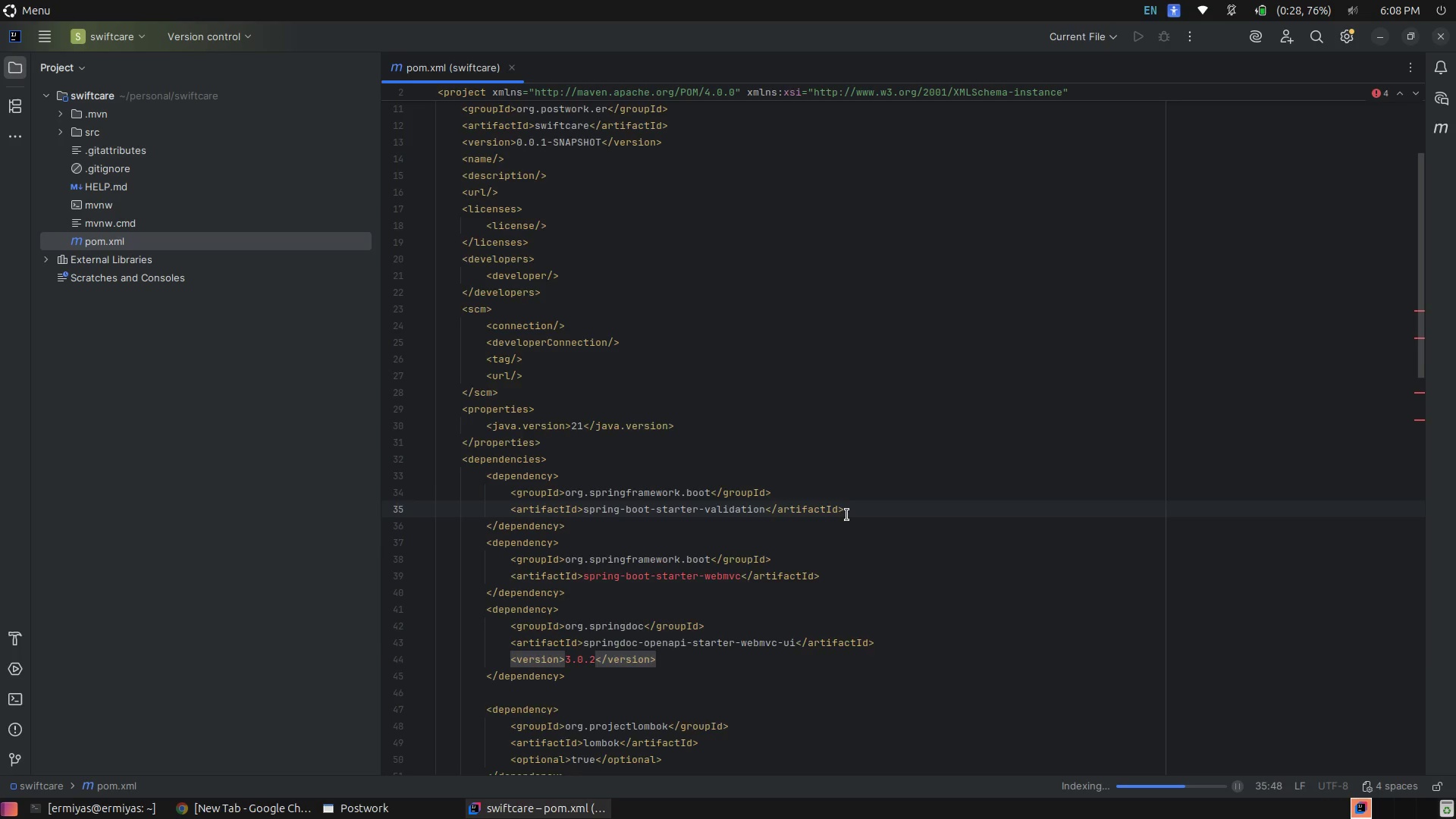 
scroll: coordinate [847, 515], scroll_direction: down, amount: 2.0
 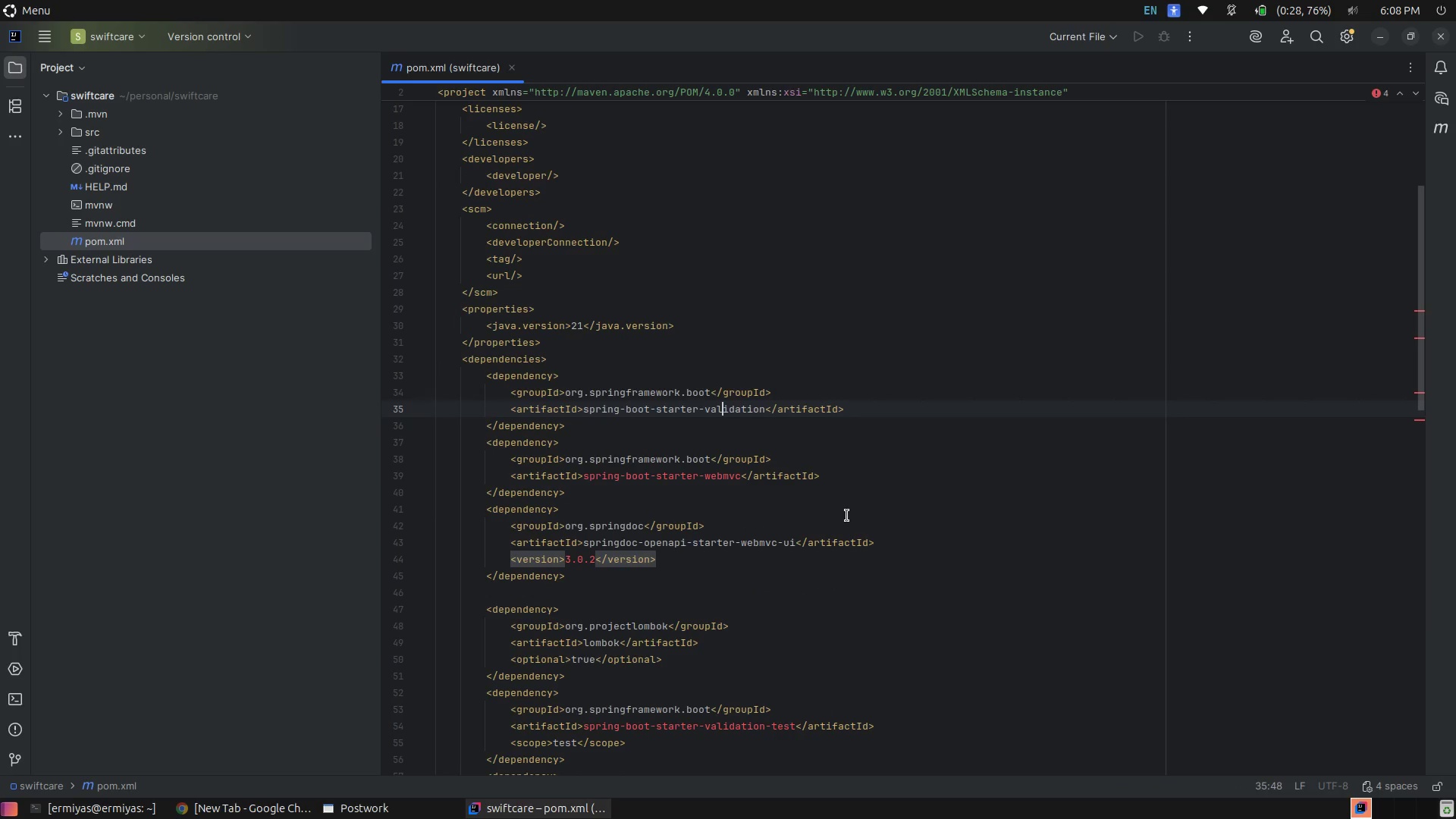 
scroll: coordinate [849, 517], scroll_direction: up, amount: 6.0
 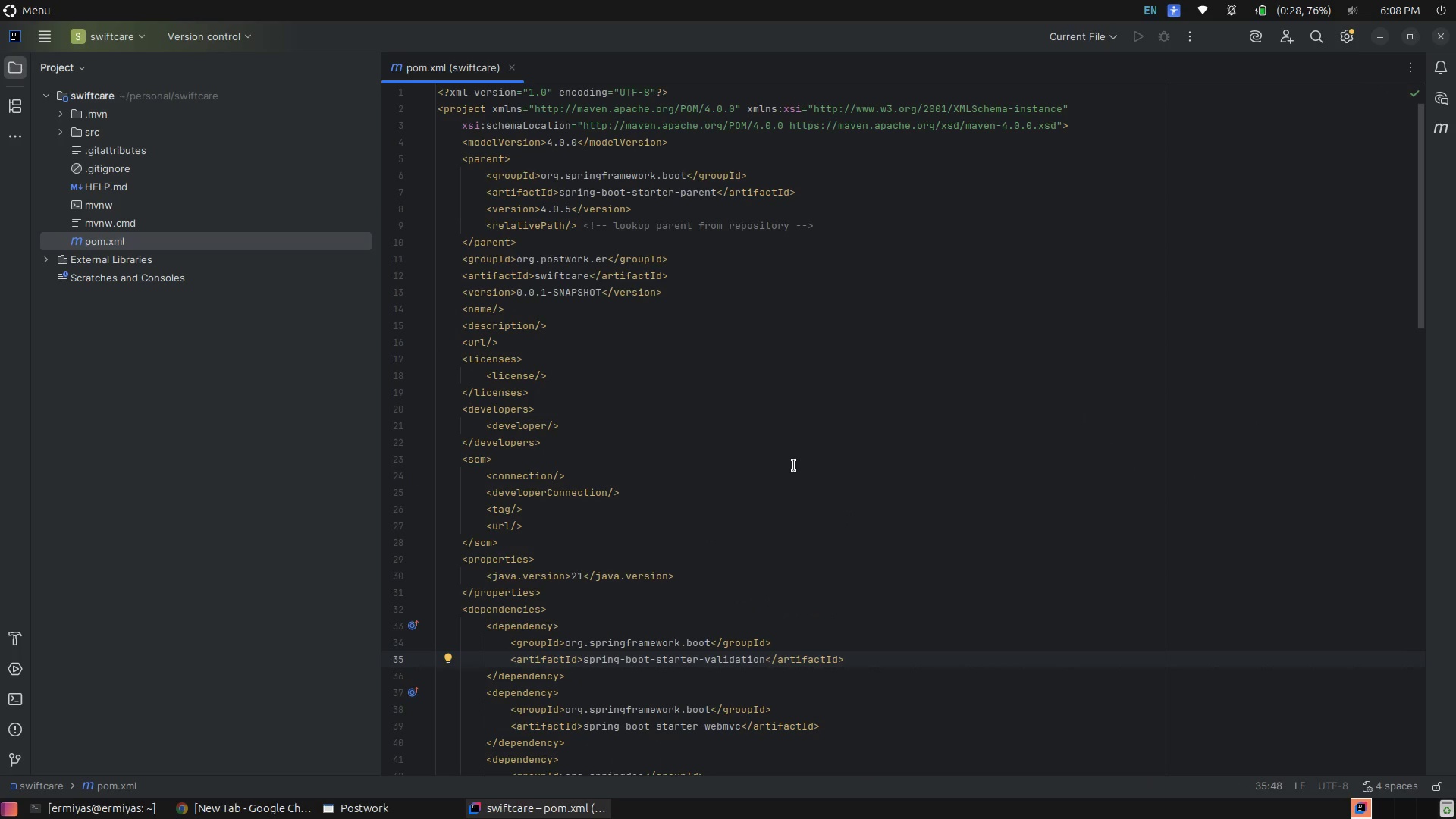 
scroll: coordinate [783, 489], scroll_direction: down, amount: 2.0
 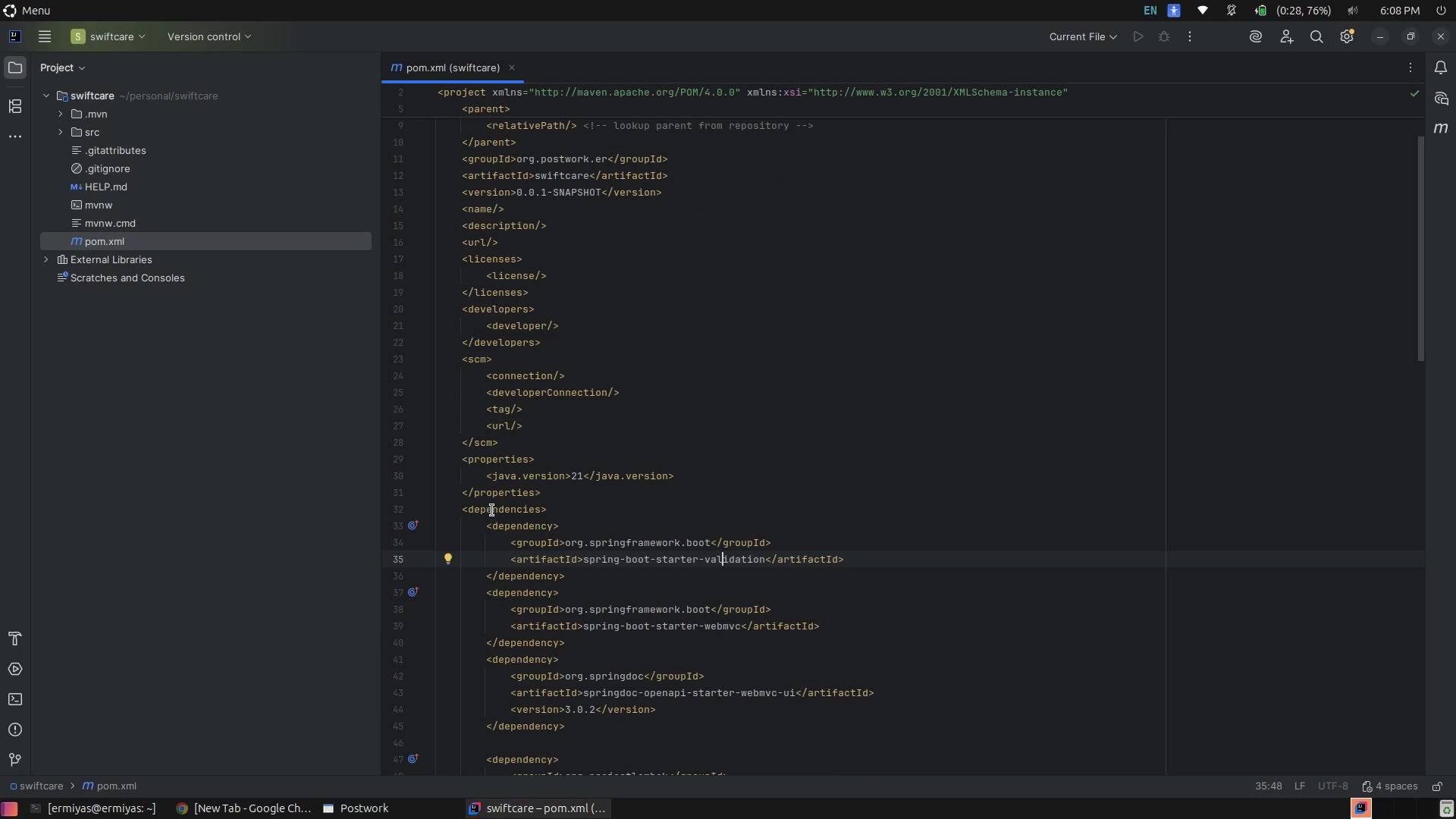 
left_click([502, 505])
 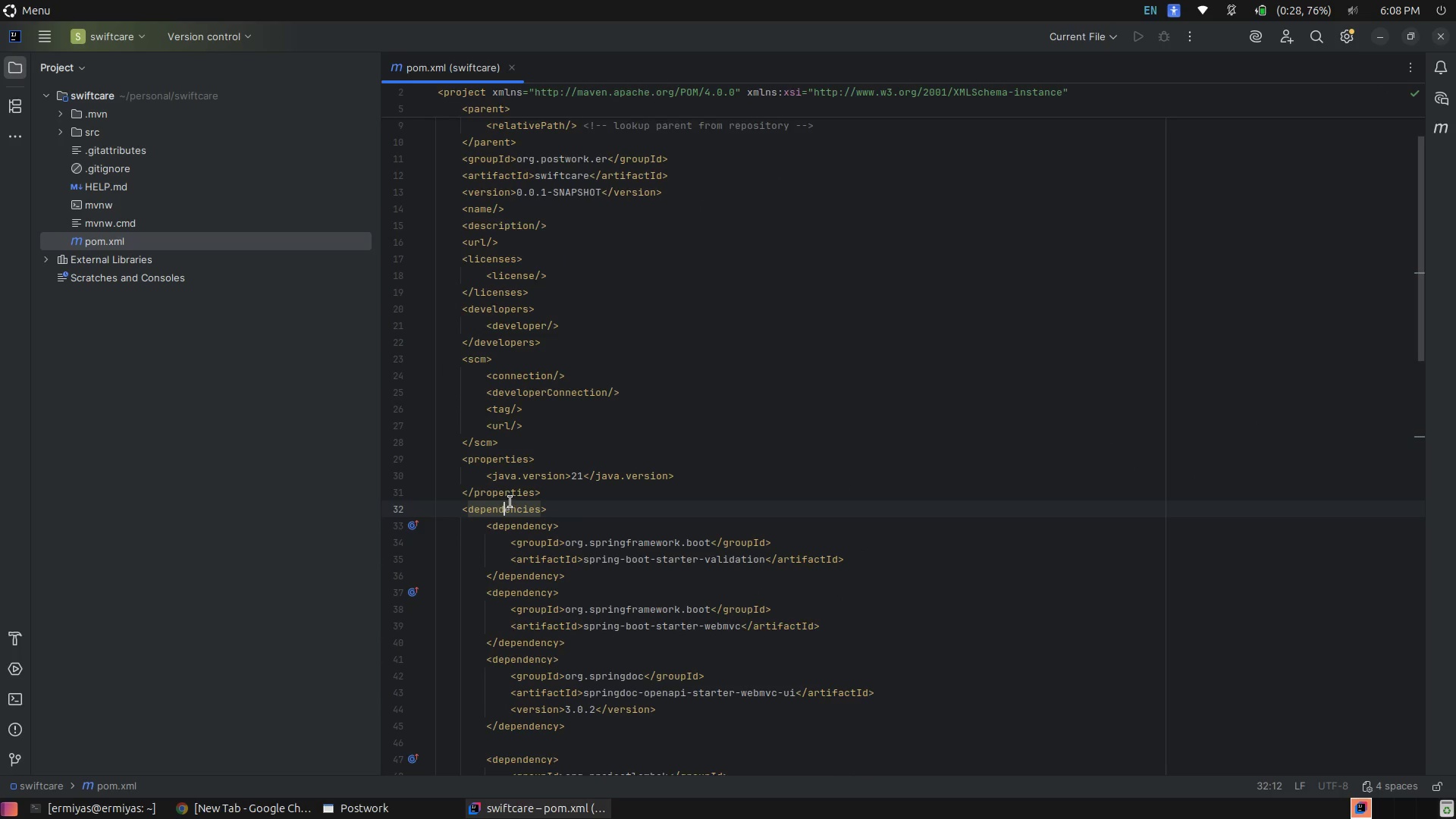 
scroll: coordinate [582, 469], scroll_direction: down, amount: 8.0
 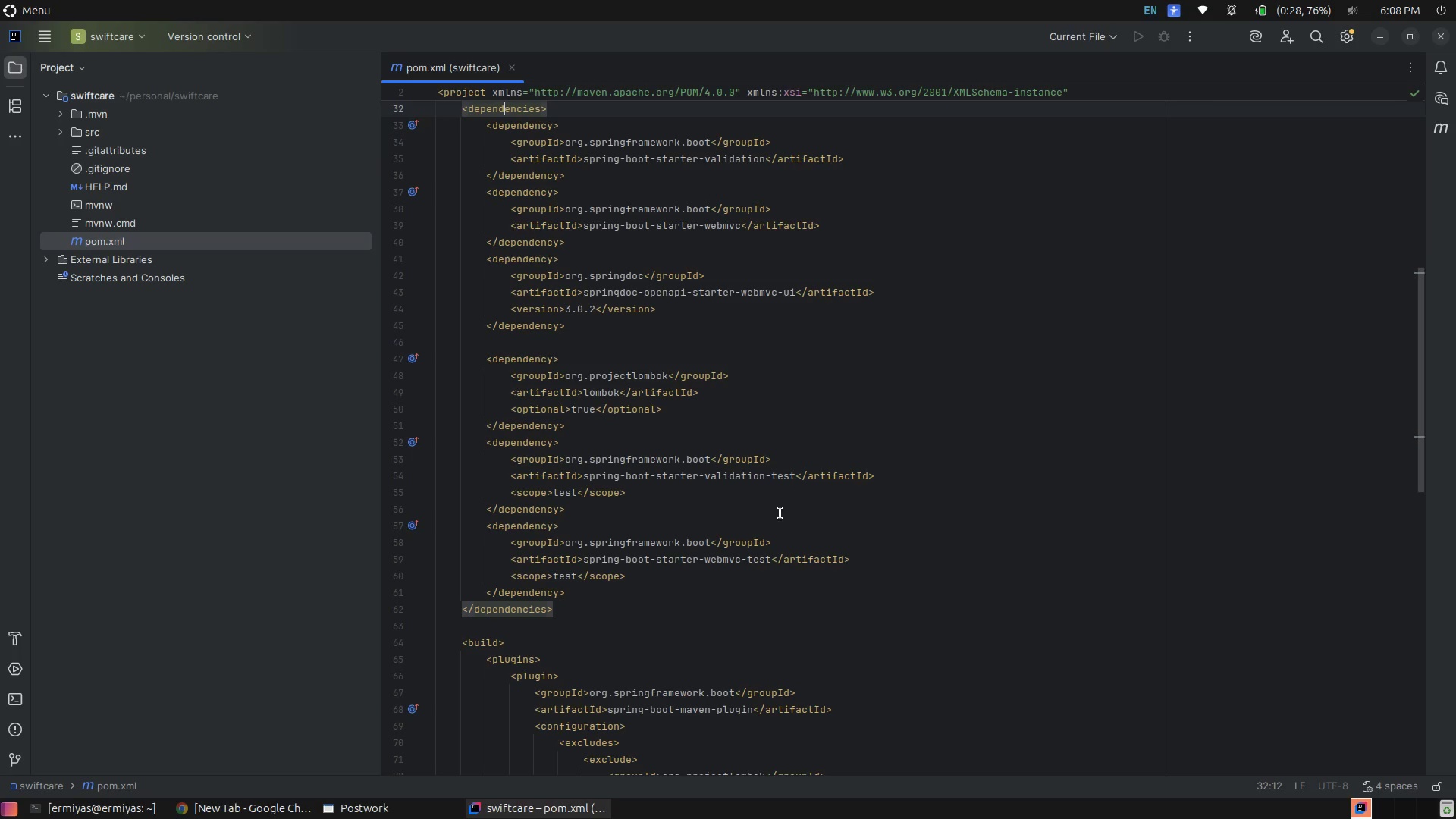 
scroll: coordinate [854, 413], scroll_direction: up, amount: 2.0
 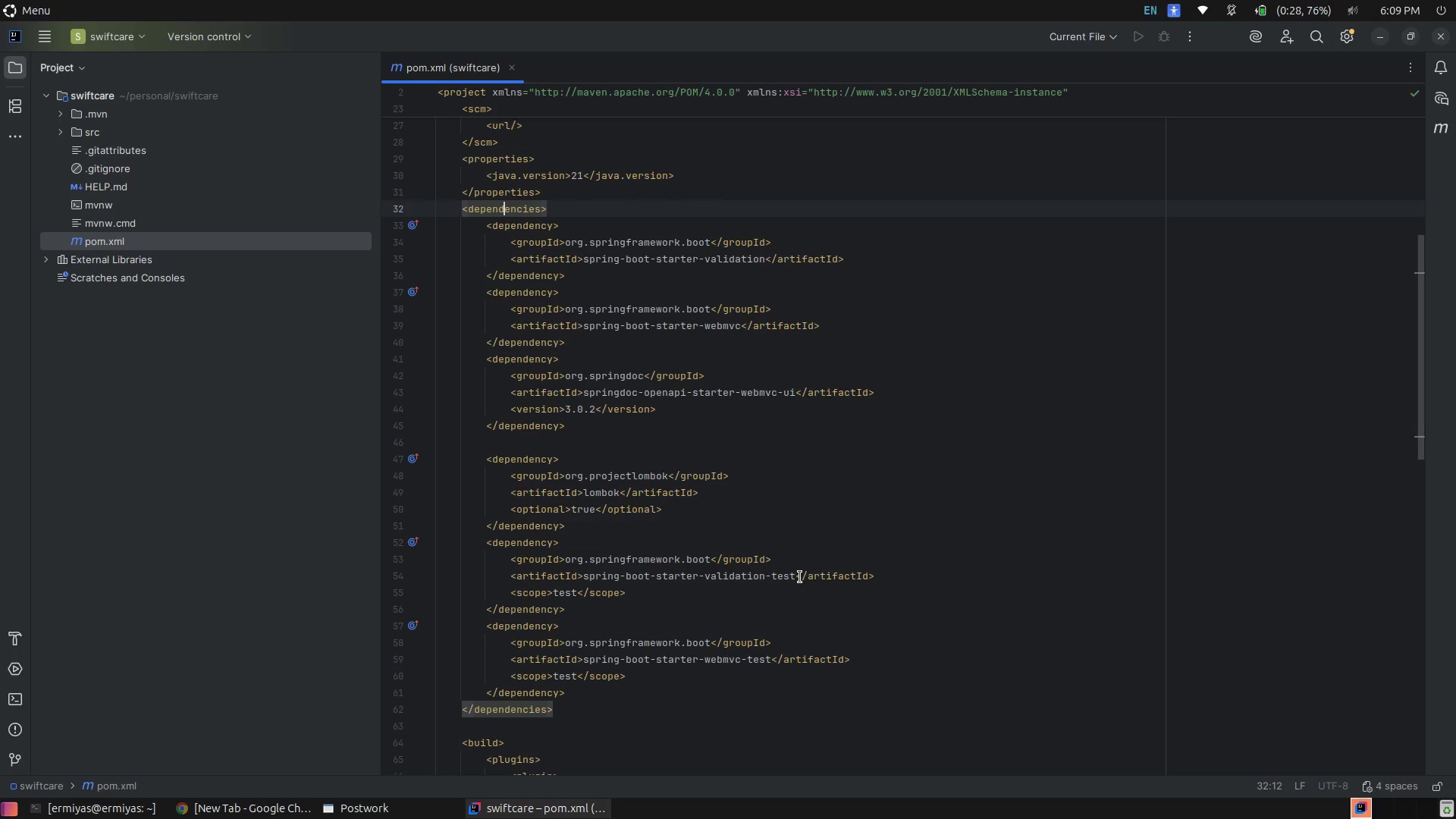 
wait(19.43)
 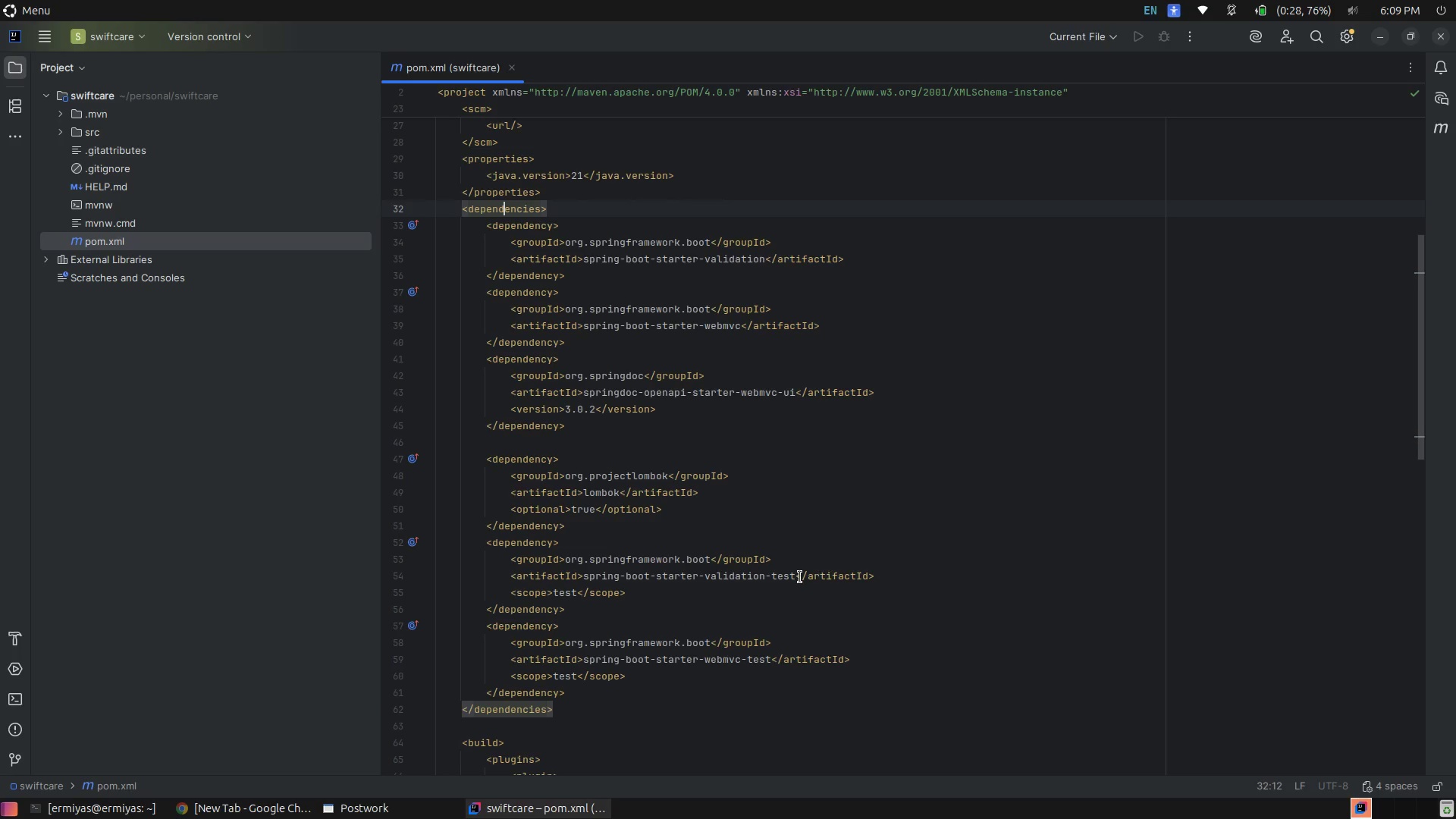 
left_click([610, 382])
 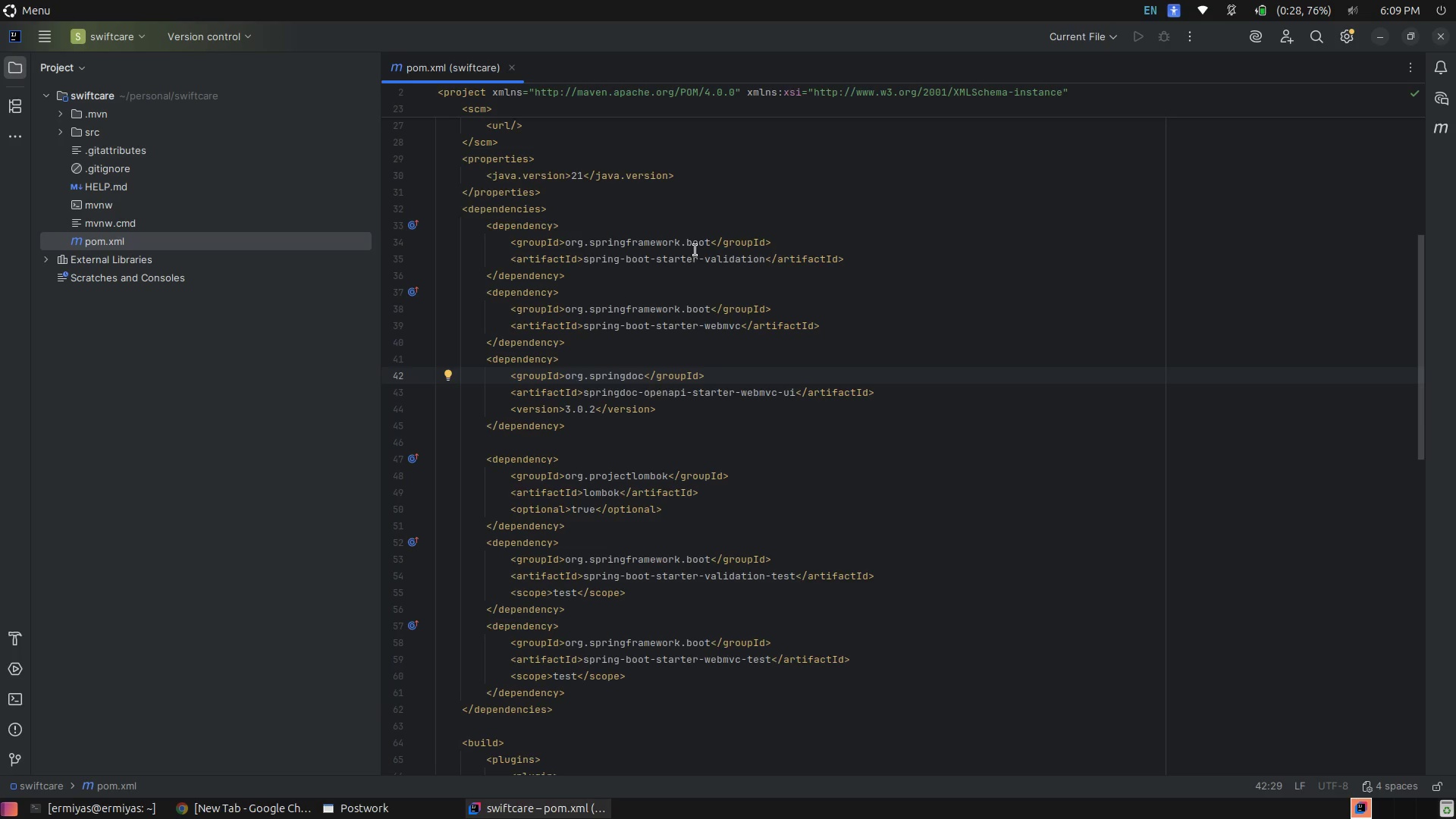 
left_click([688, 258])
 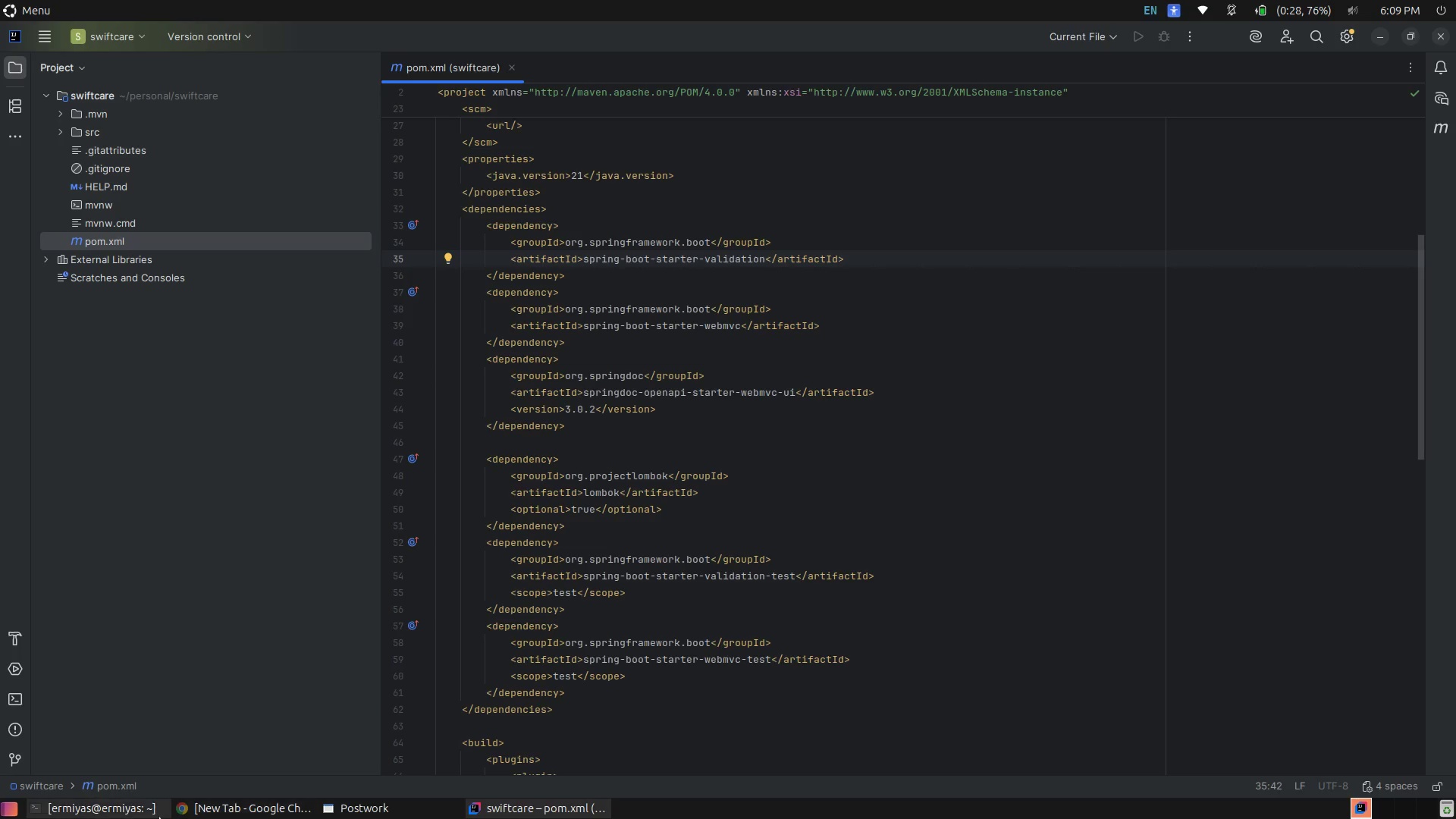 
left_click([237, 818])
 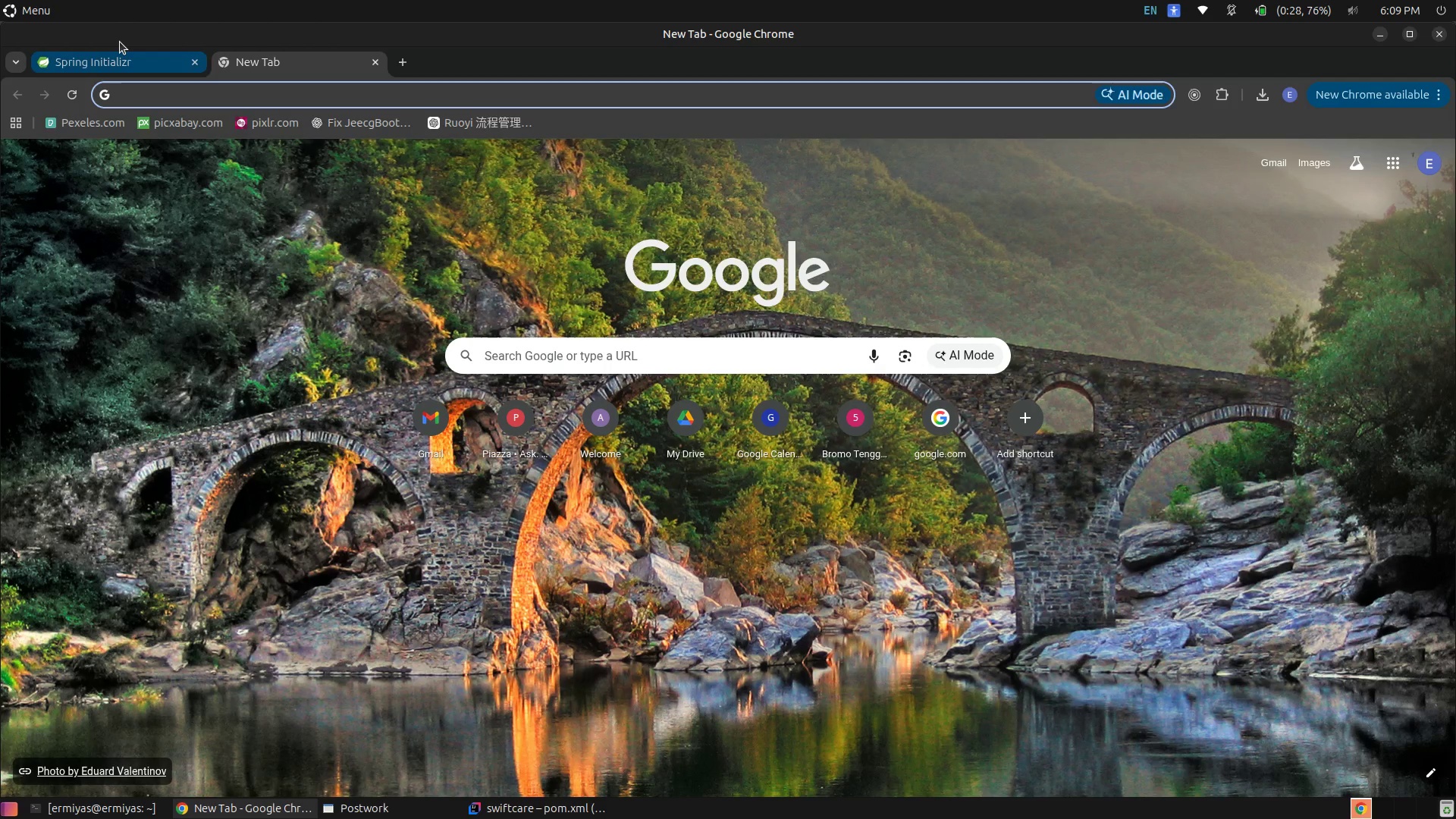 
left_click([119, 45])
 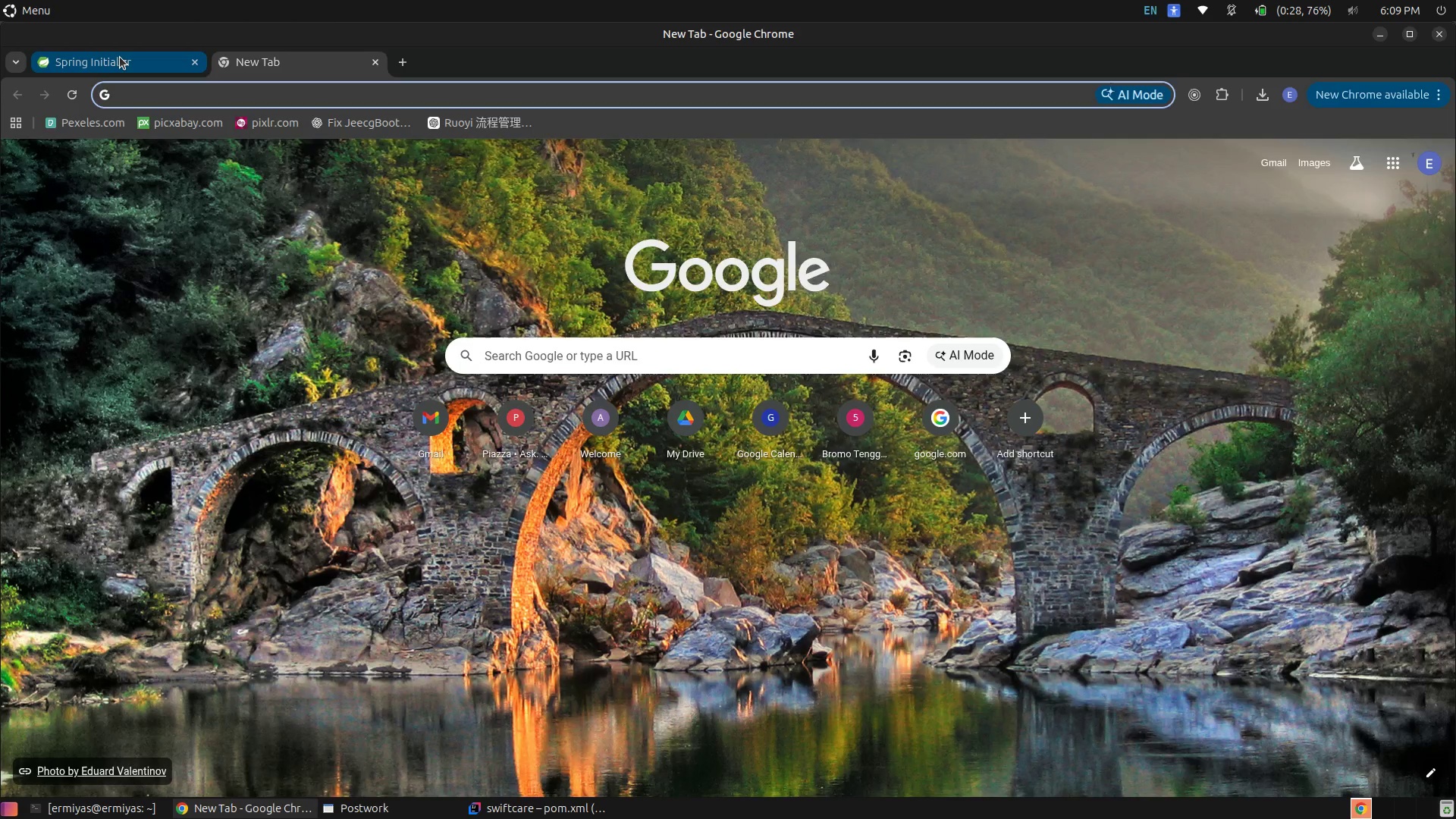 
left_click([120, 57])
 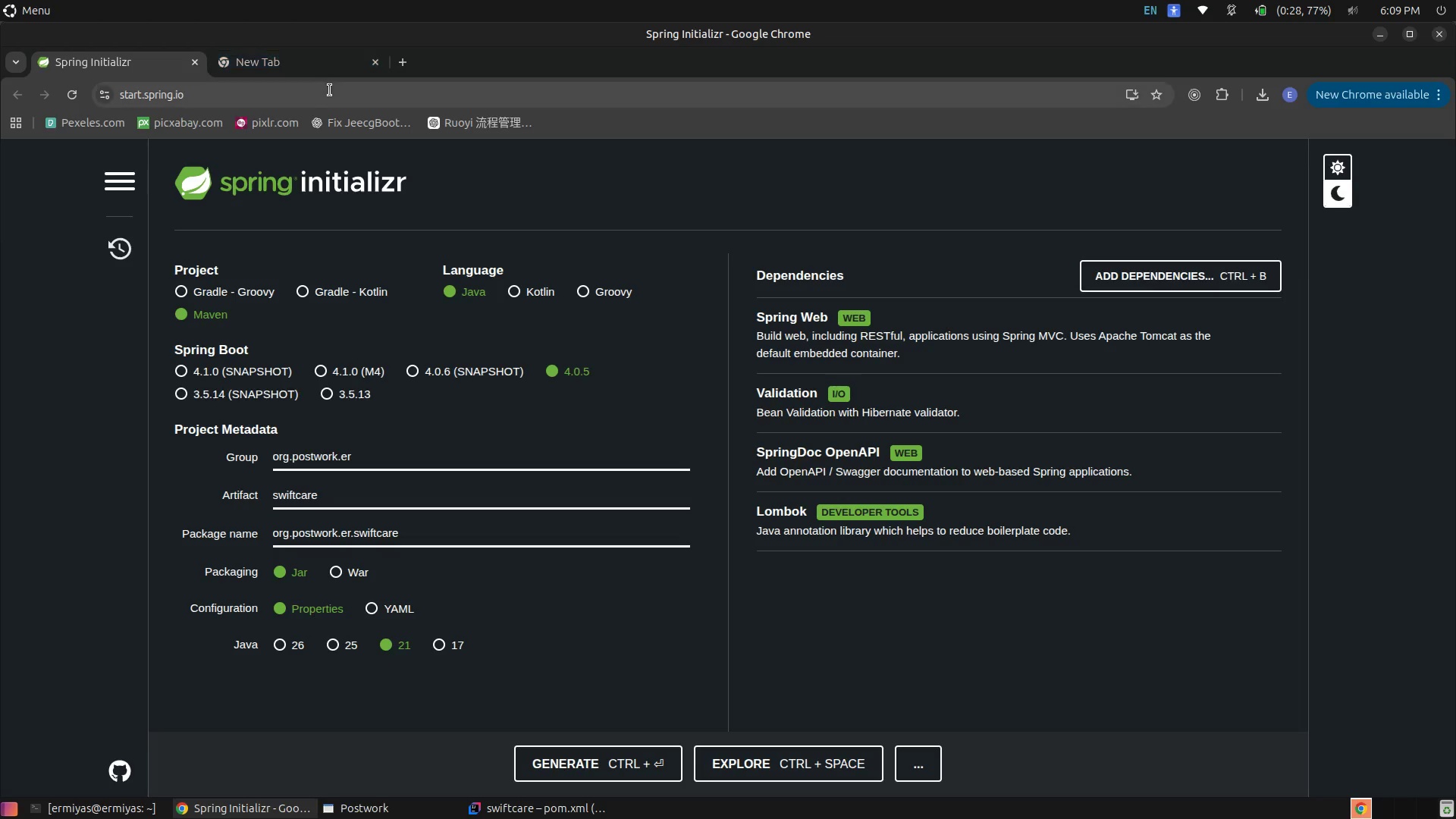 
left_click([281, 59])
 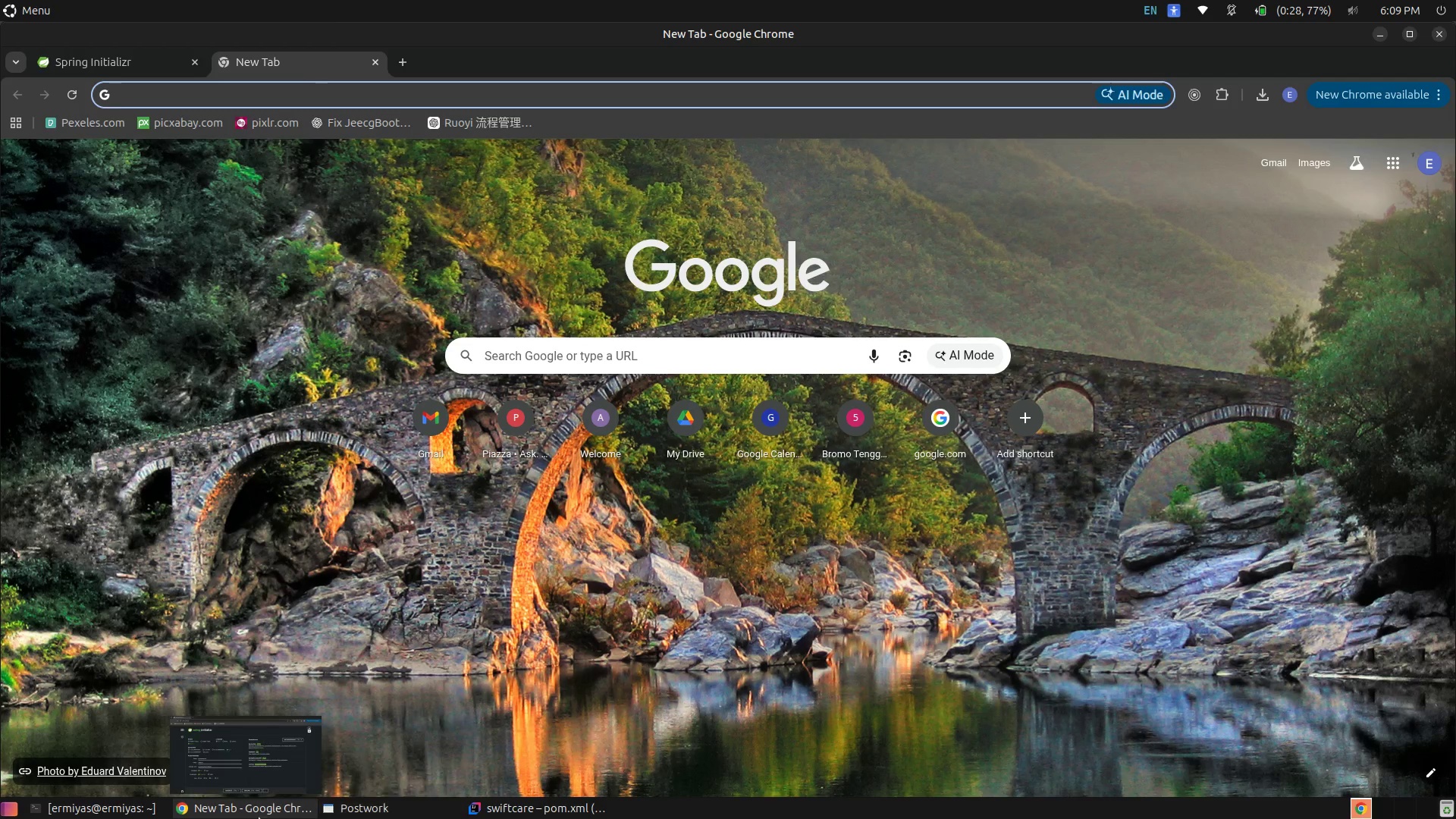 
left_click([207, 818])
 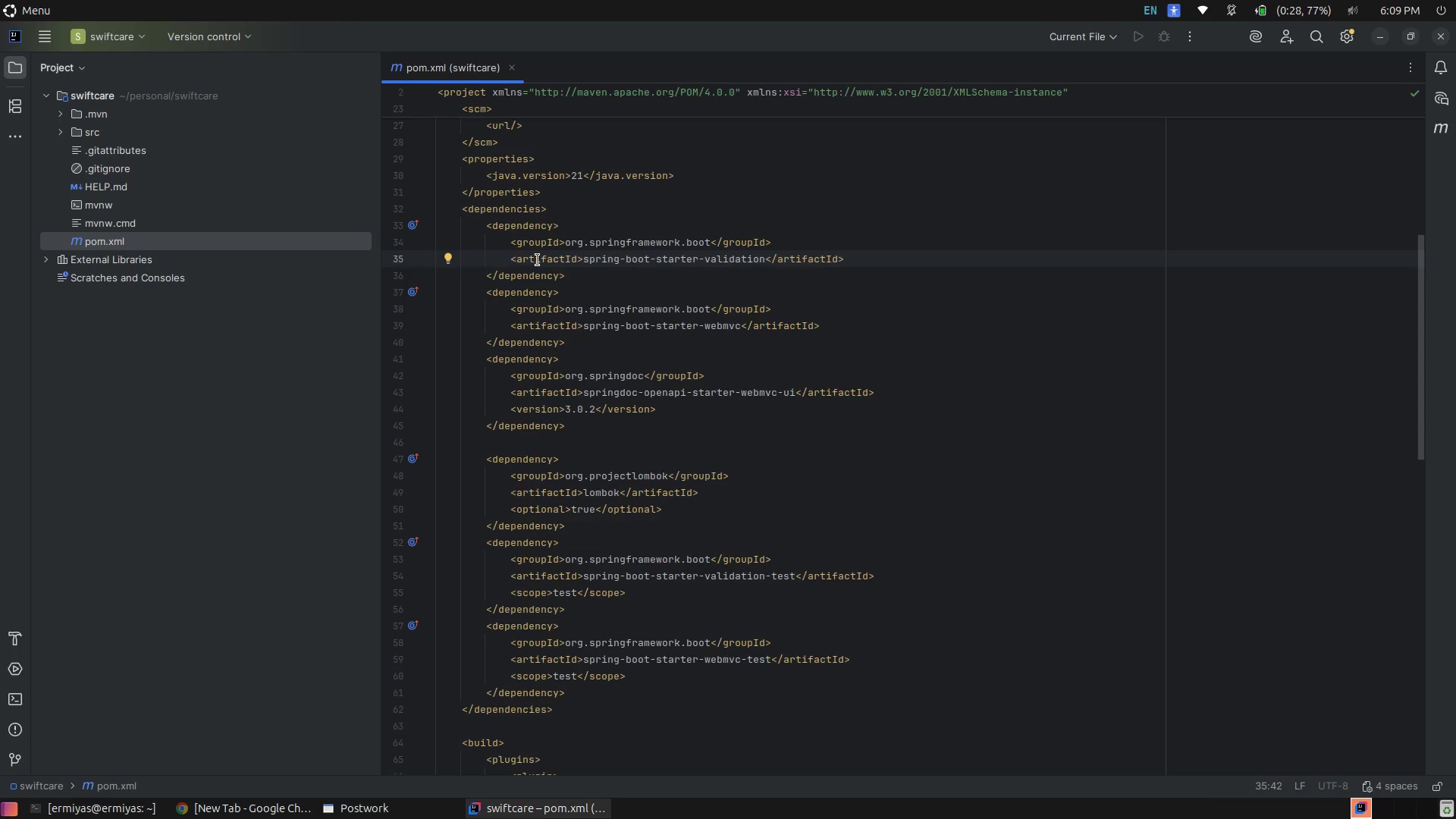 
left_click([603, 380])
 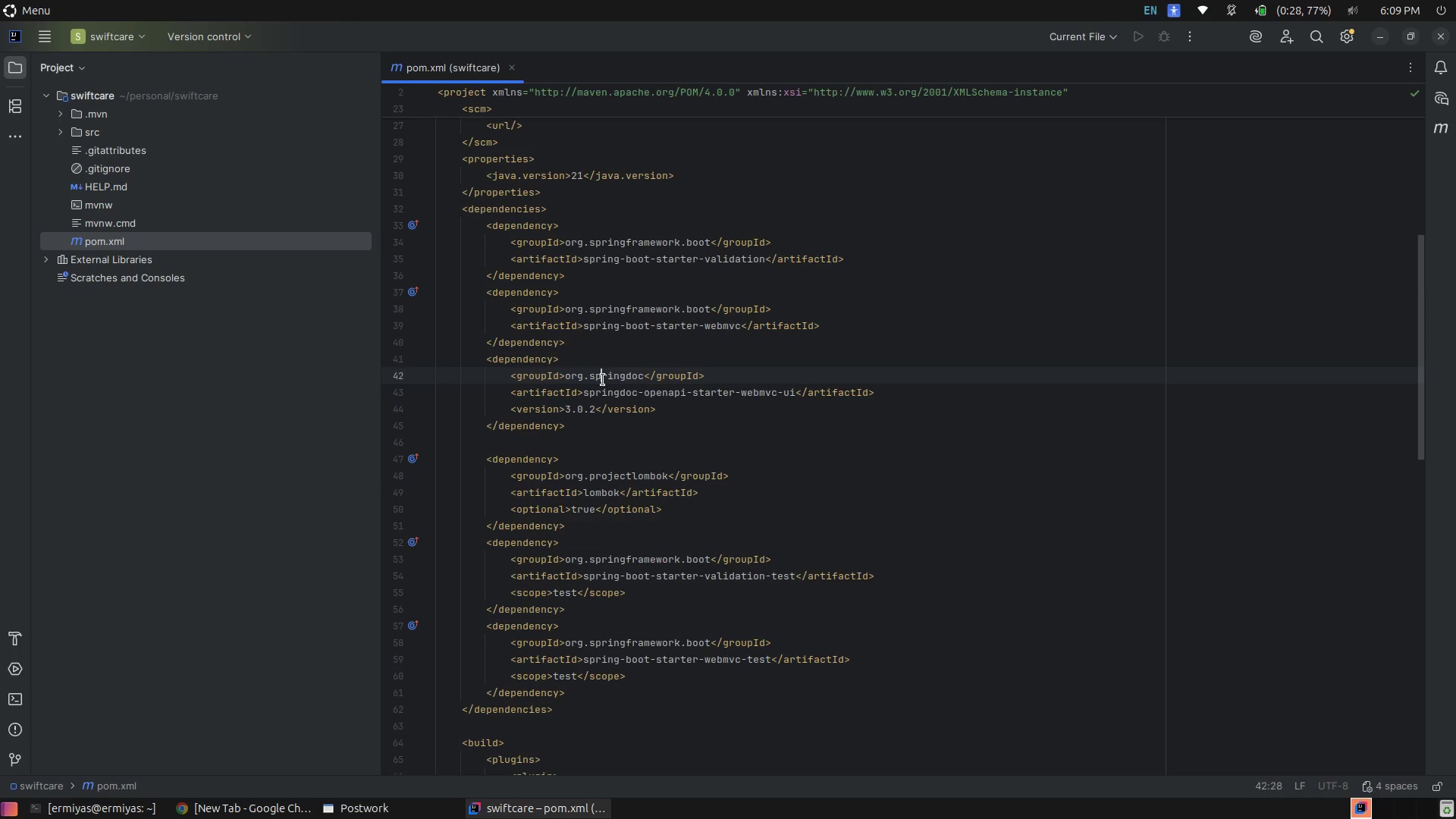 
left_click([603, 380])
 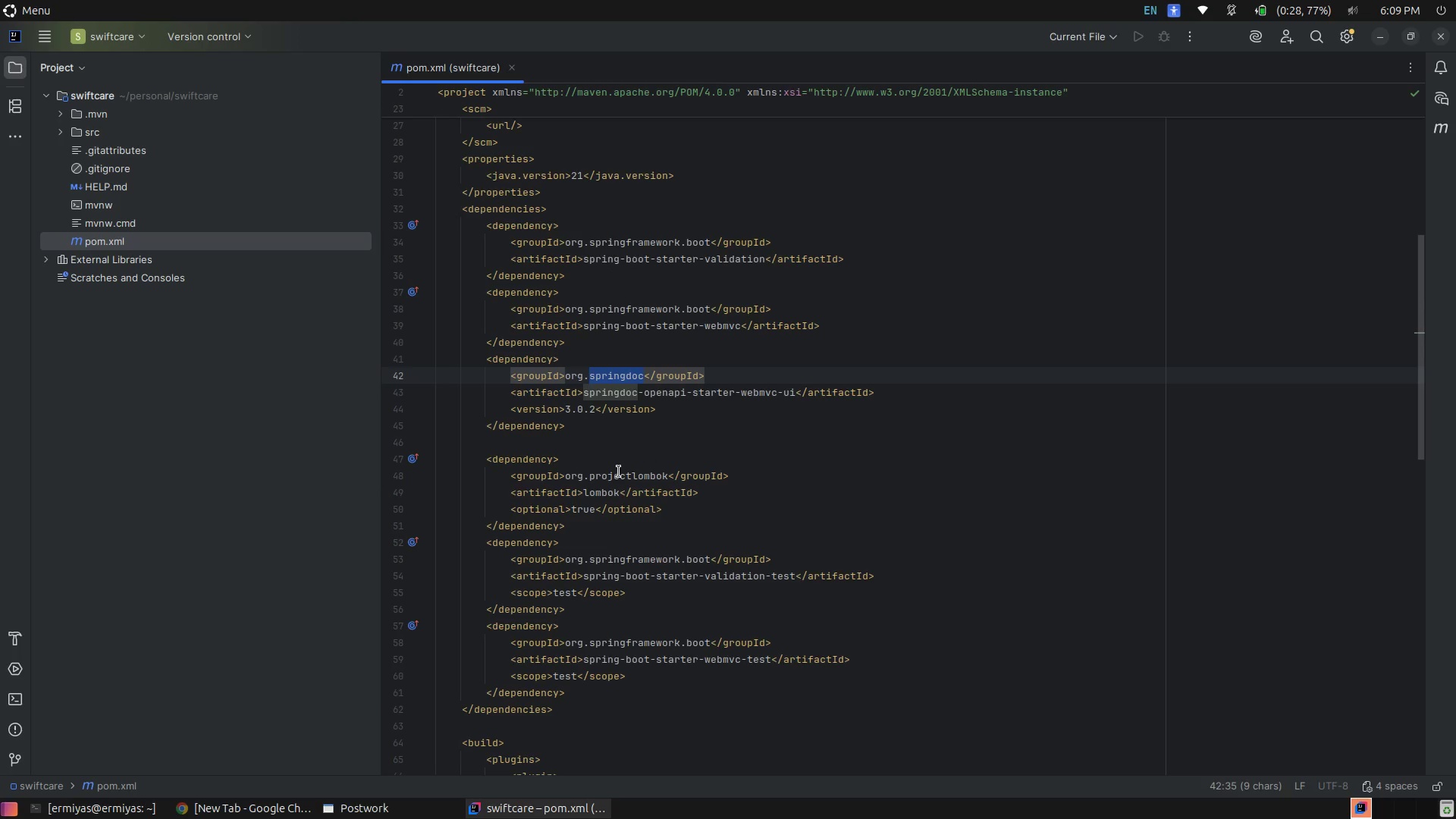 
double_click([588, 479])
 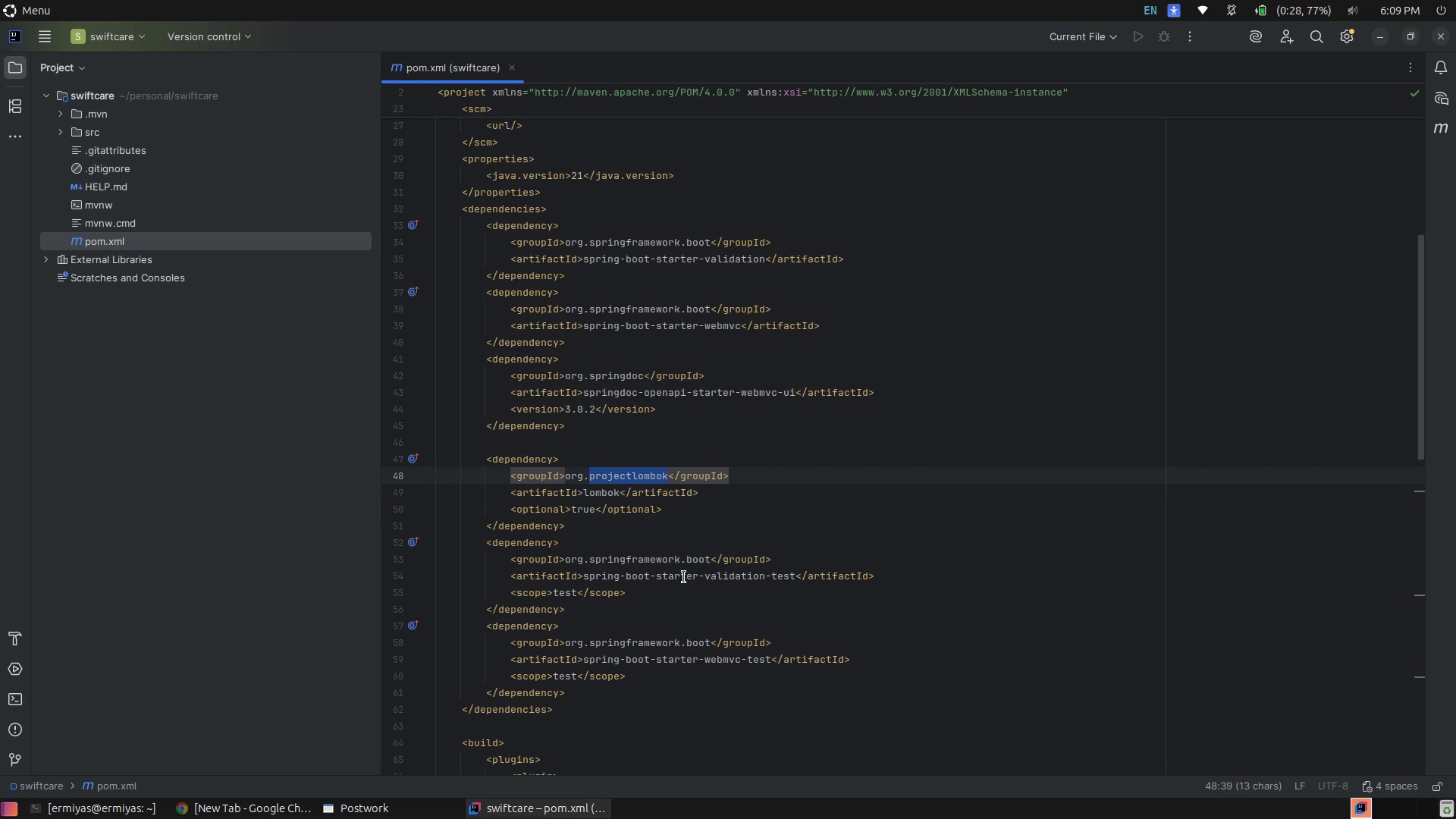 
left_click([700, 557])
 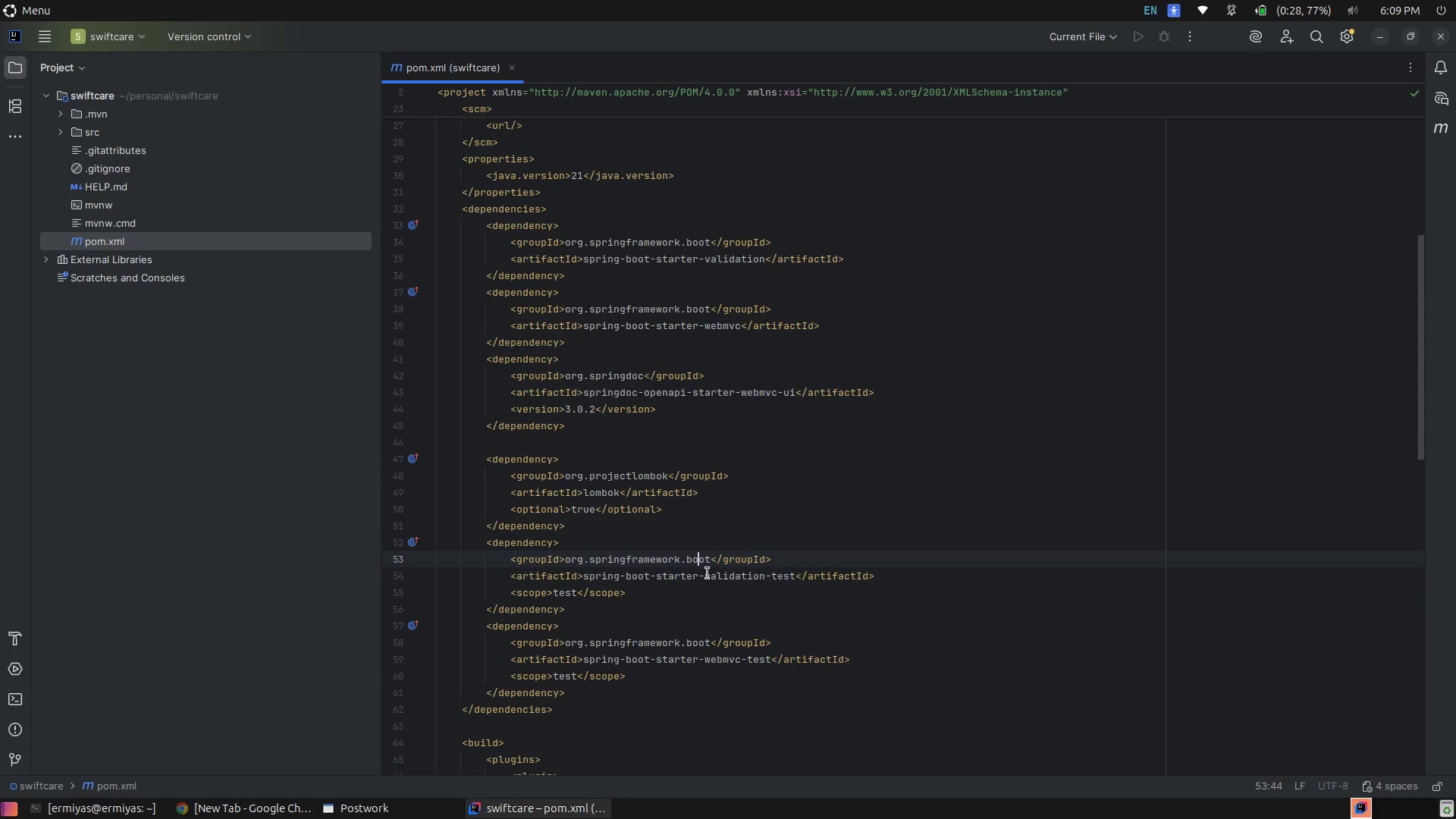 
left_click([709, 573])
 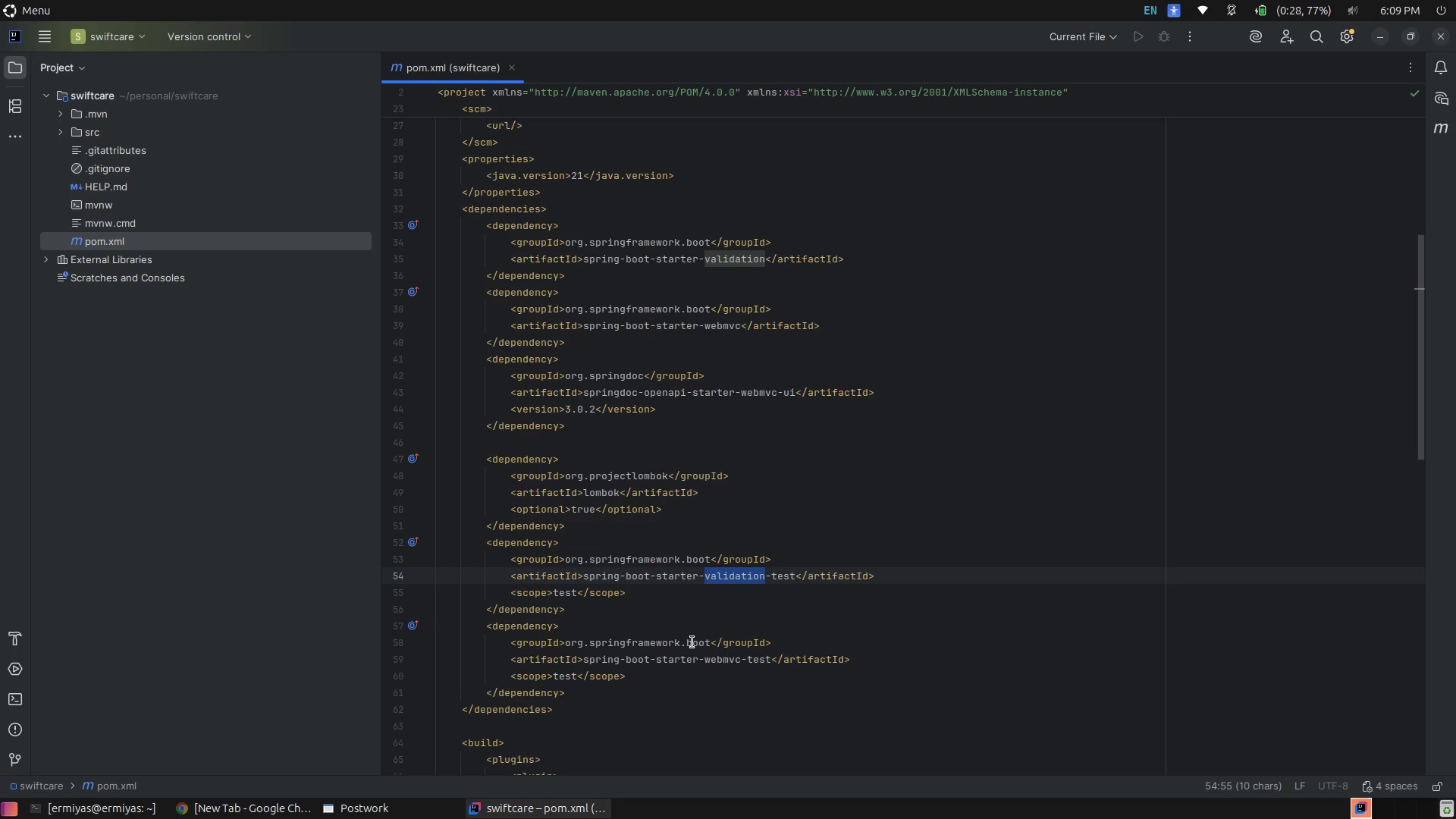 
left_click([686, 645])
 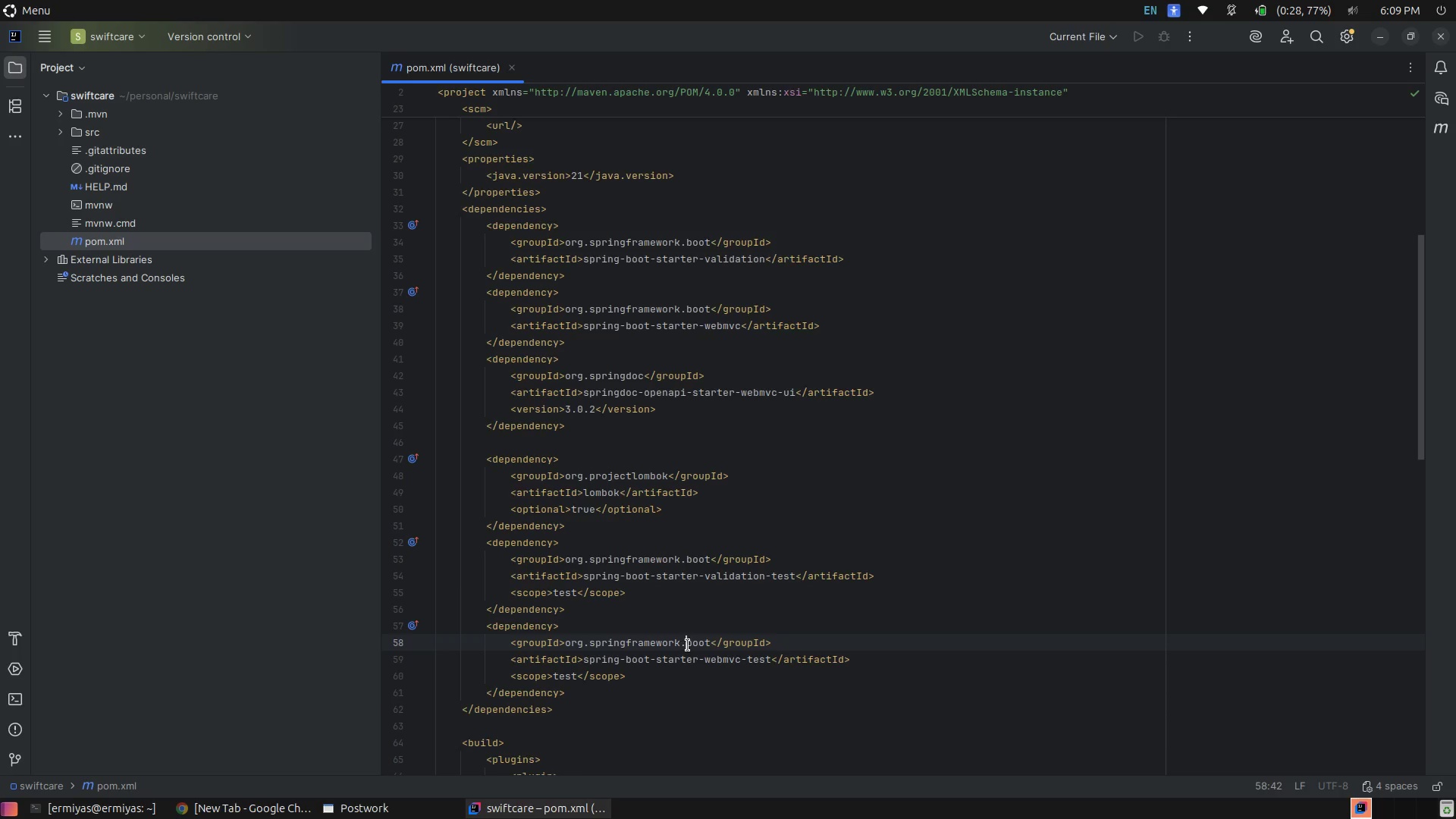 
scroll: coordinate [688, 645], scroll_direction: down, amount: 3.0
 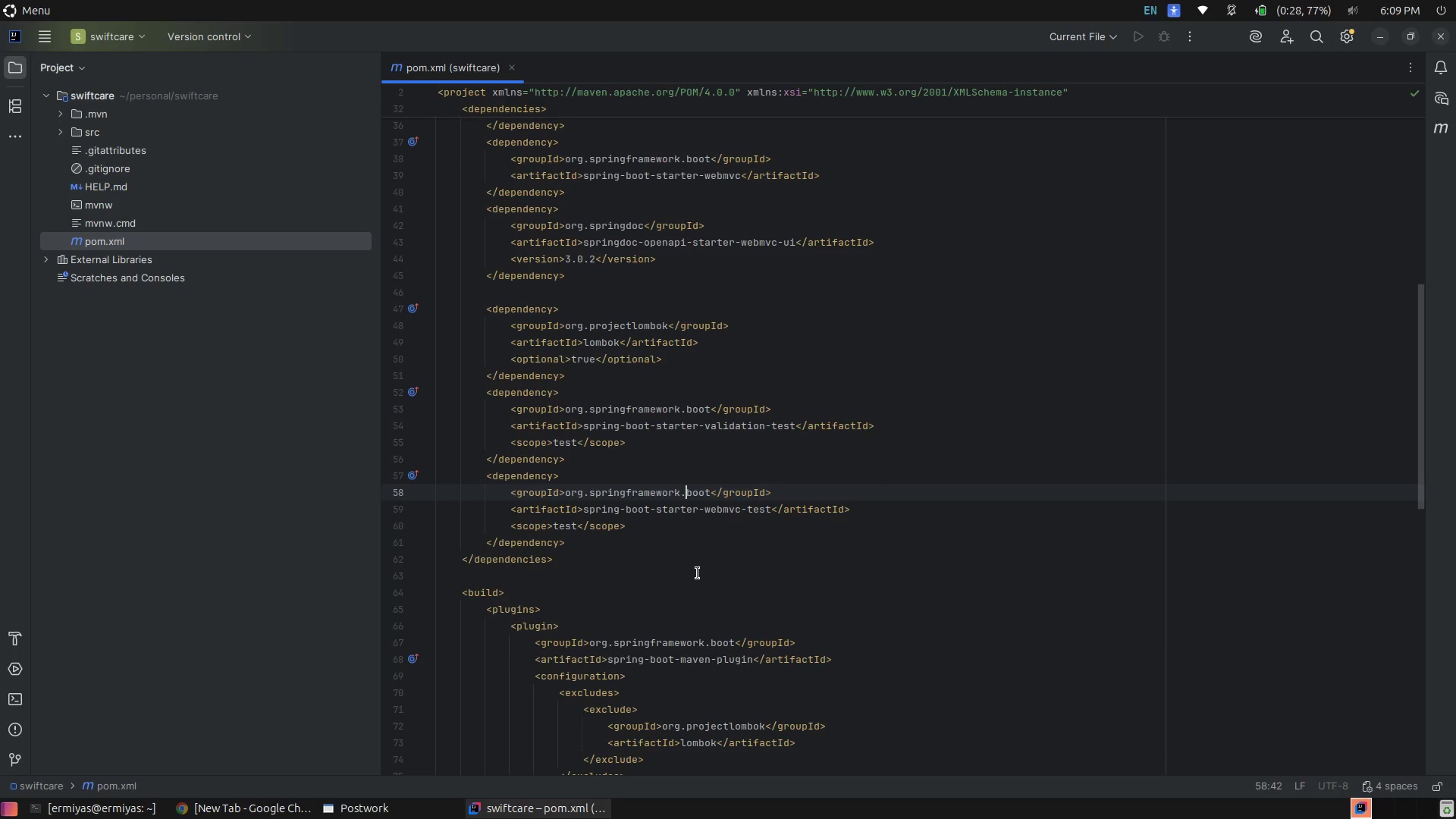 
scroll: coordinate [695, 573], scroll_direction: up, amount: 3.0
 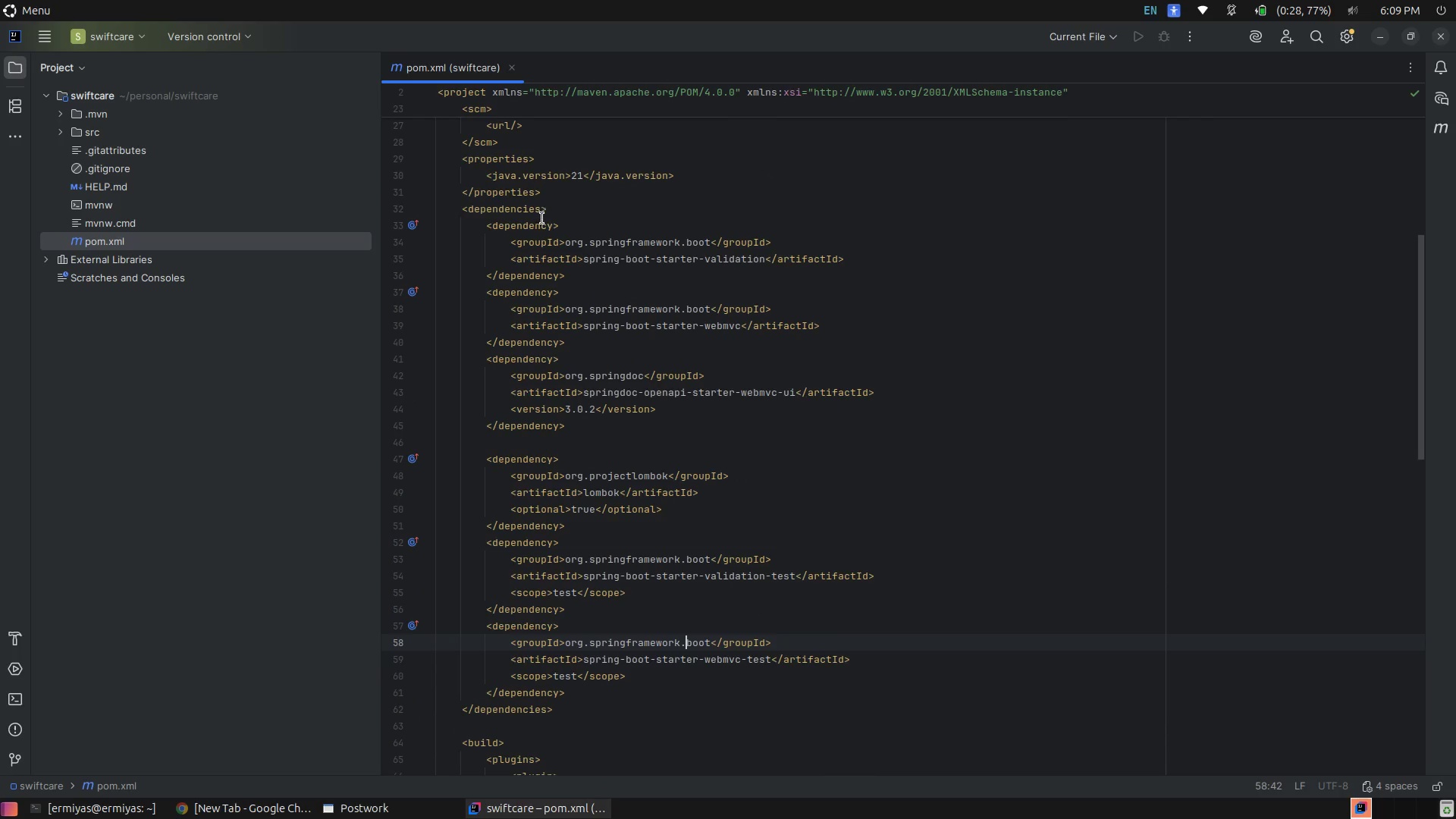 
left_click_drag(start_coordinate=[543, 230], to_coordinate=[544, 236])
 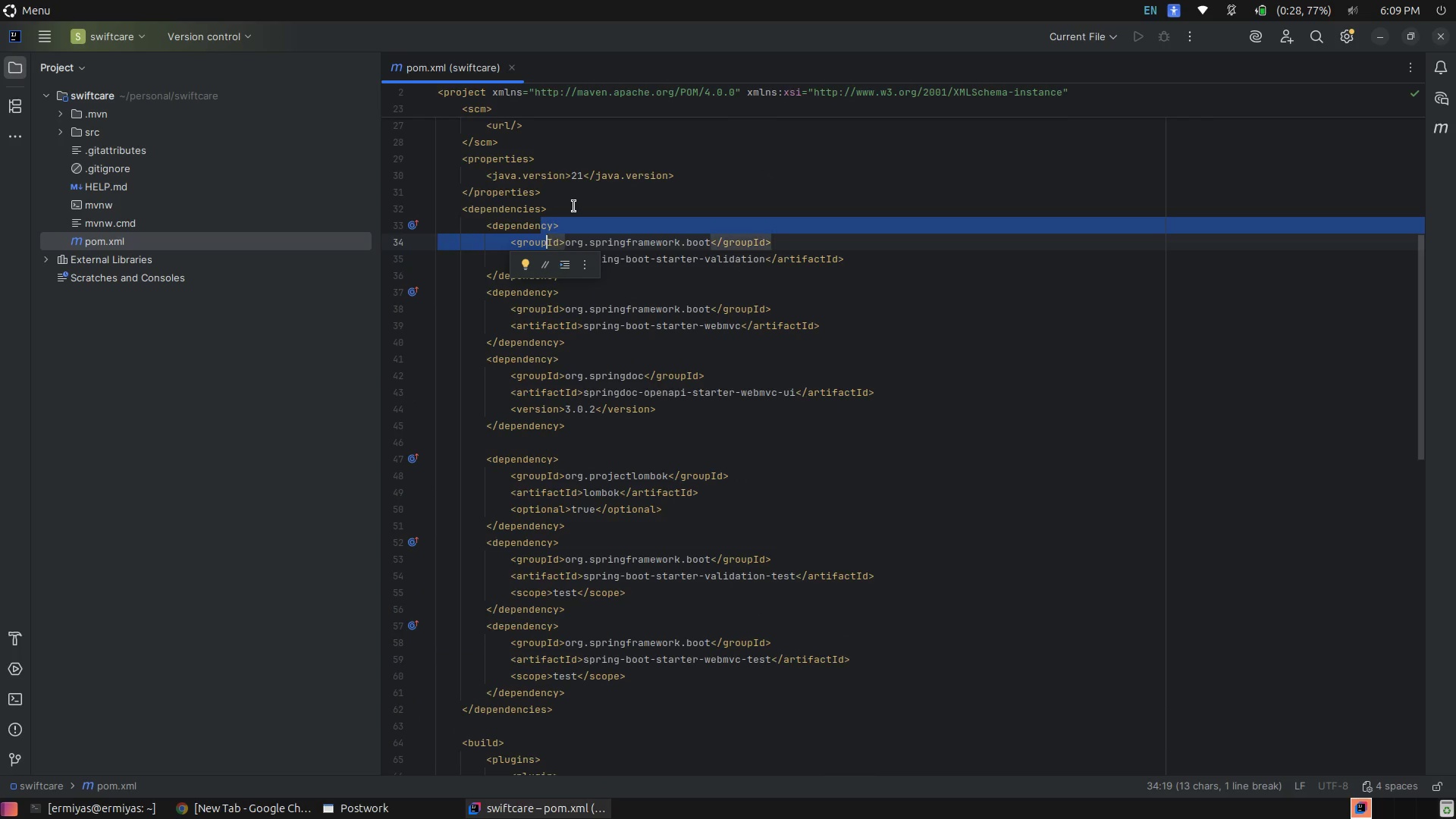 
left_click([574, 206])
 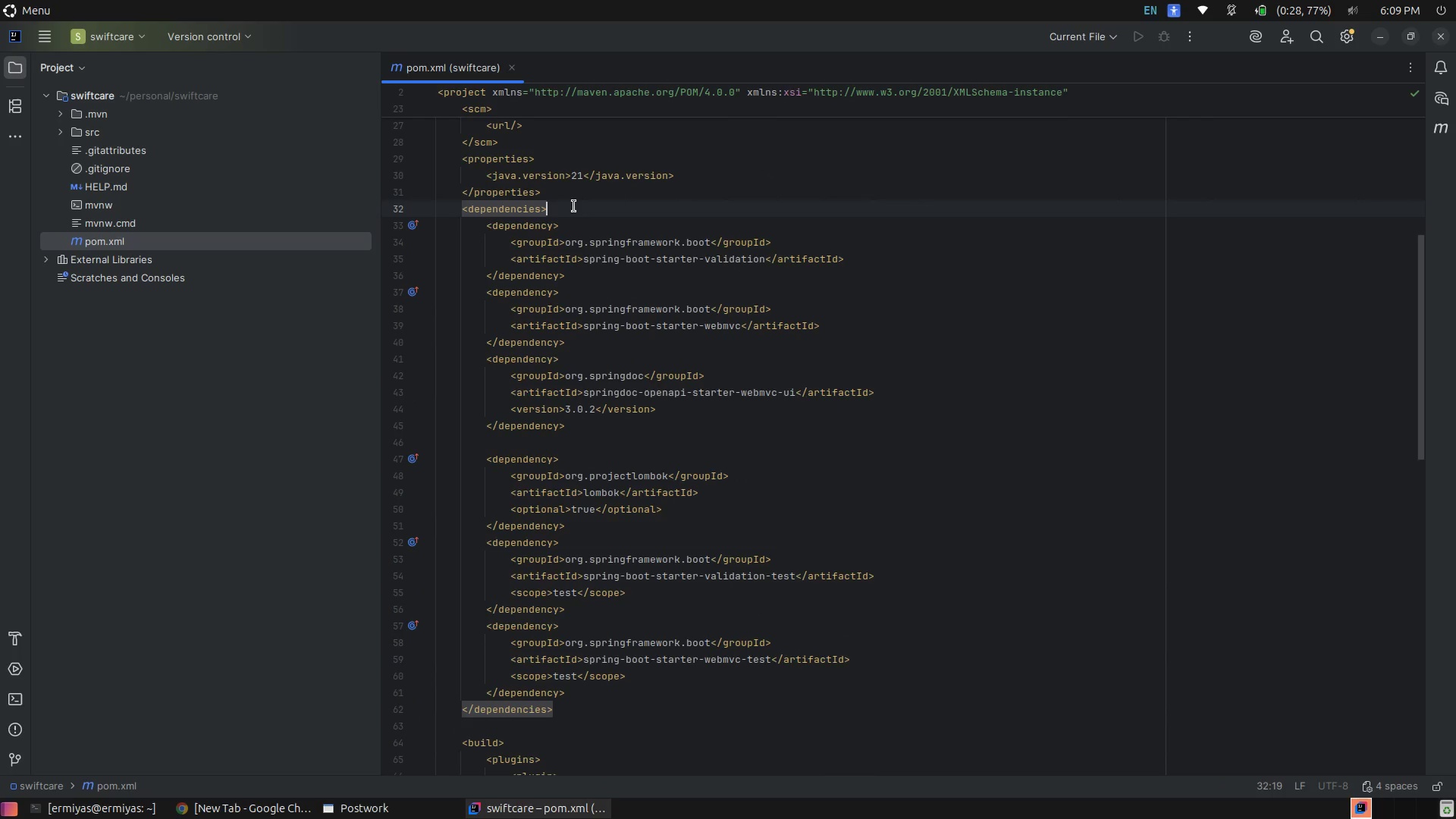 
key(Enter)
 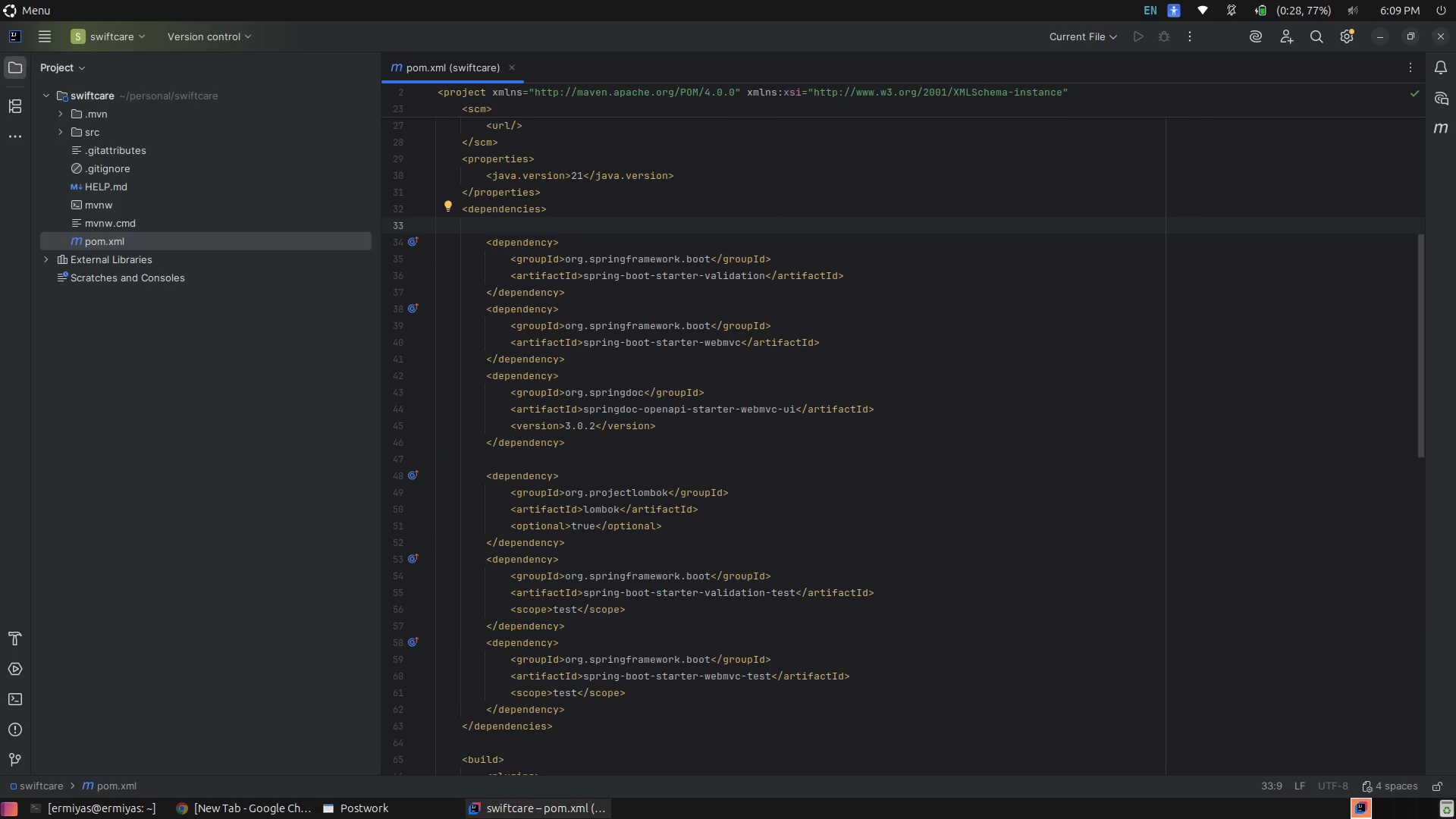 
key(Shift+Comma)
 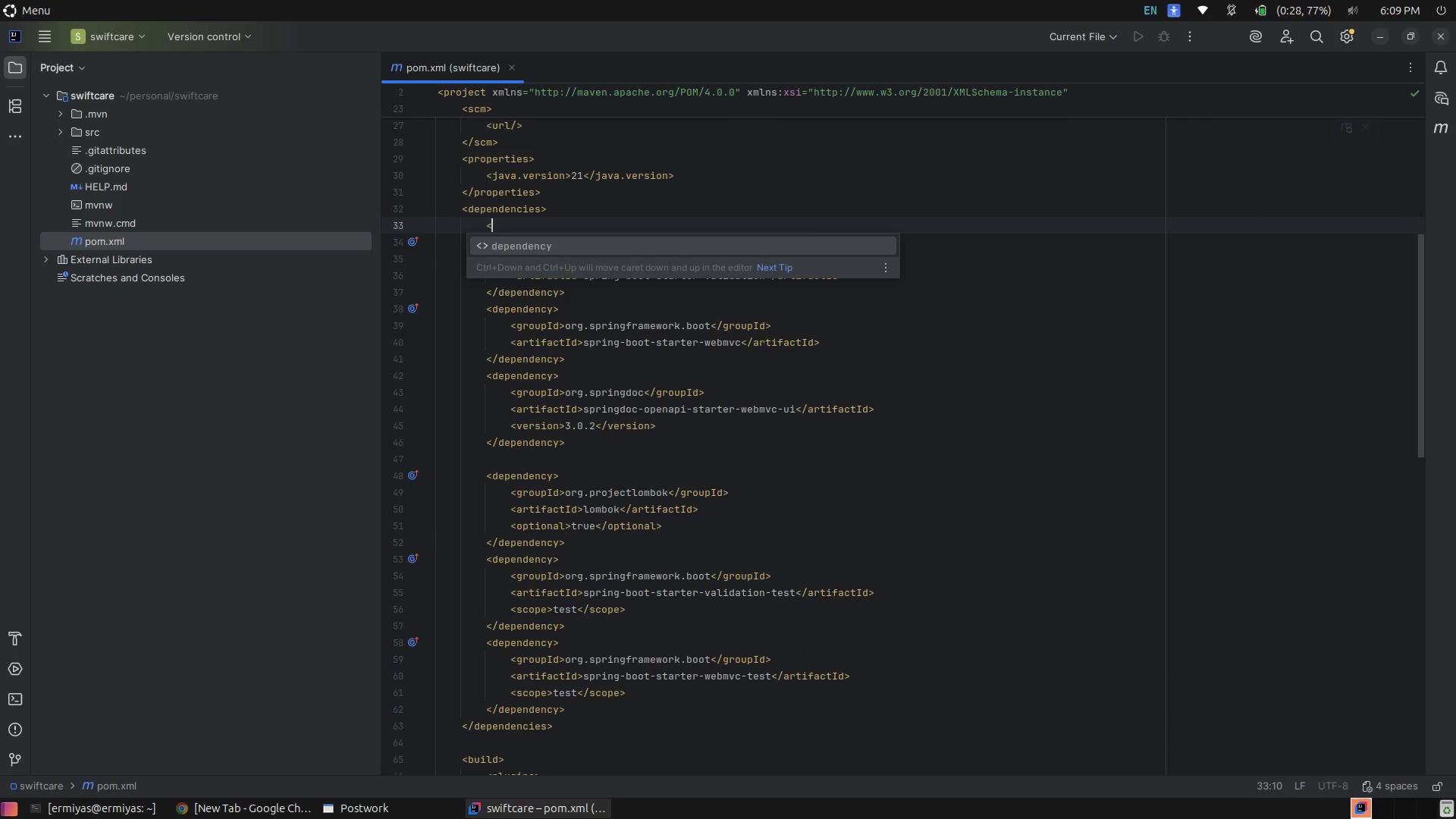 
hold_key(key=ShiftLeft, duration=0.55)
 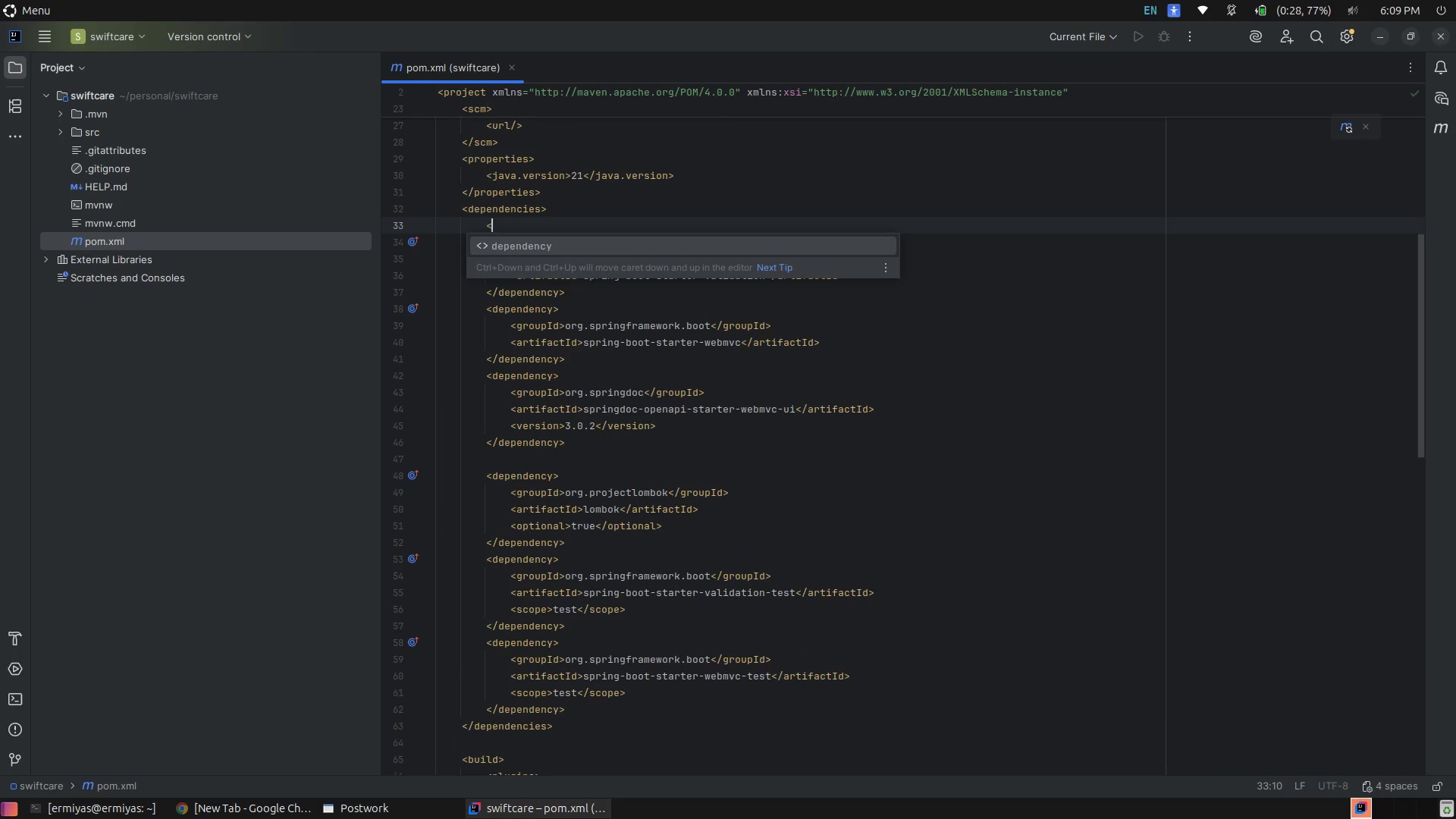 
key(Tab)
 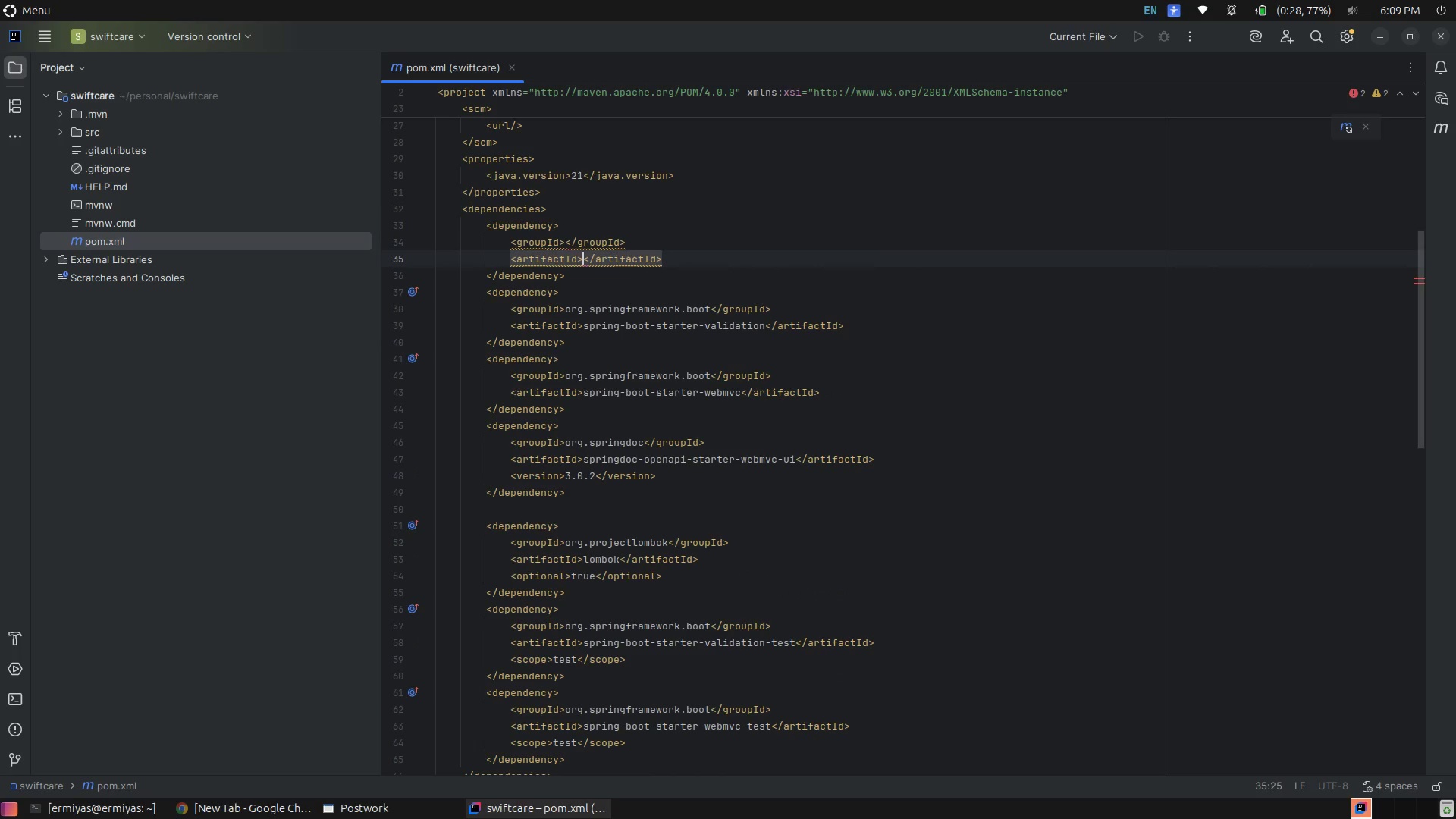 
key(ArrowUp)
 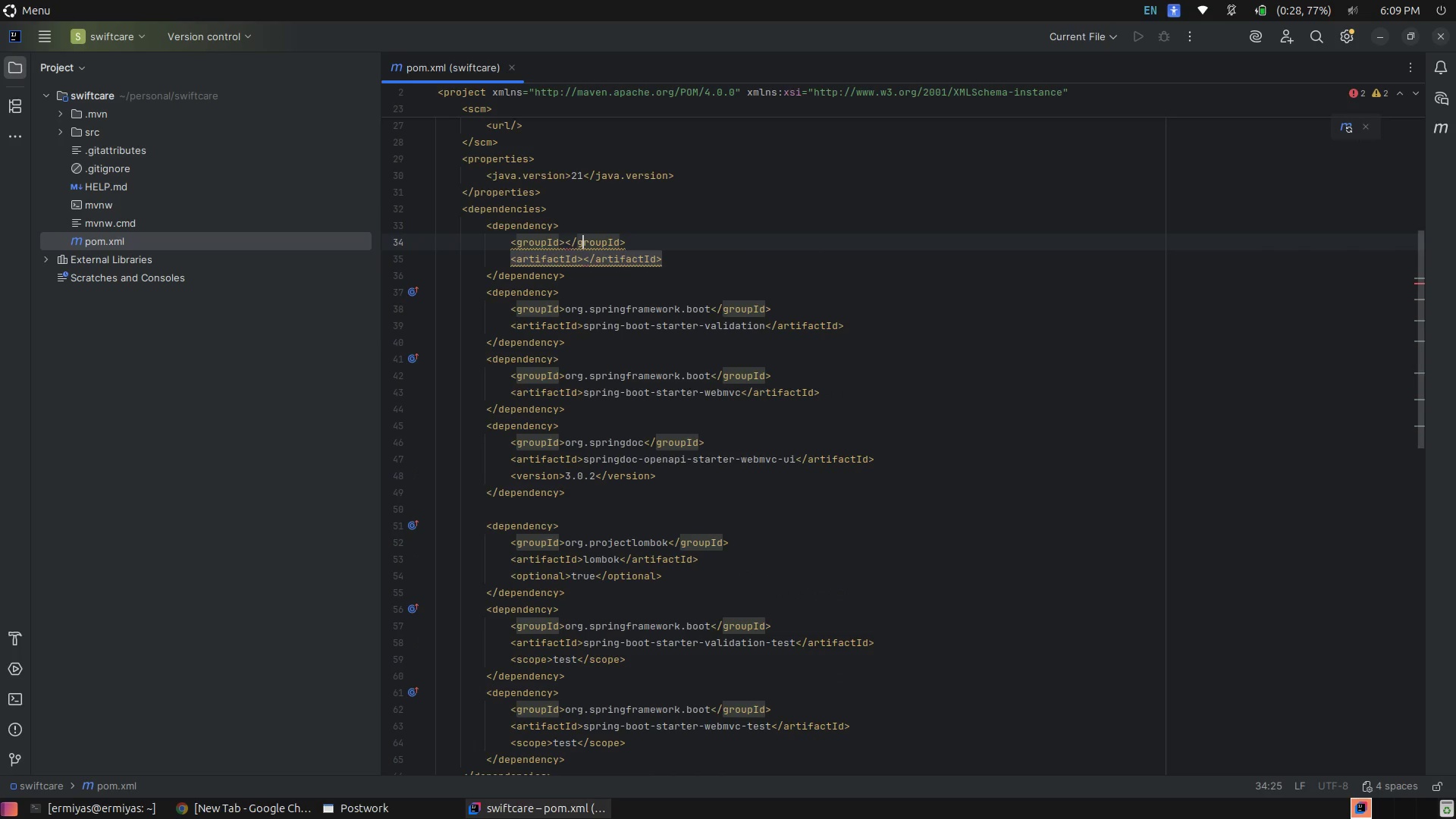 
key(ArrowLeft)
 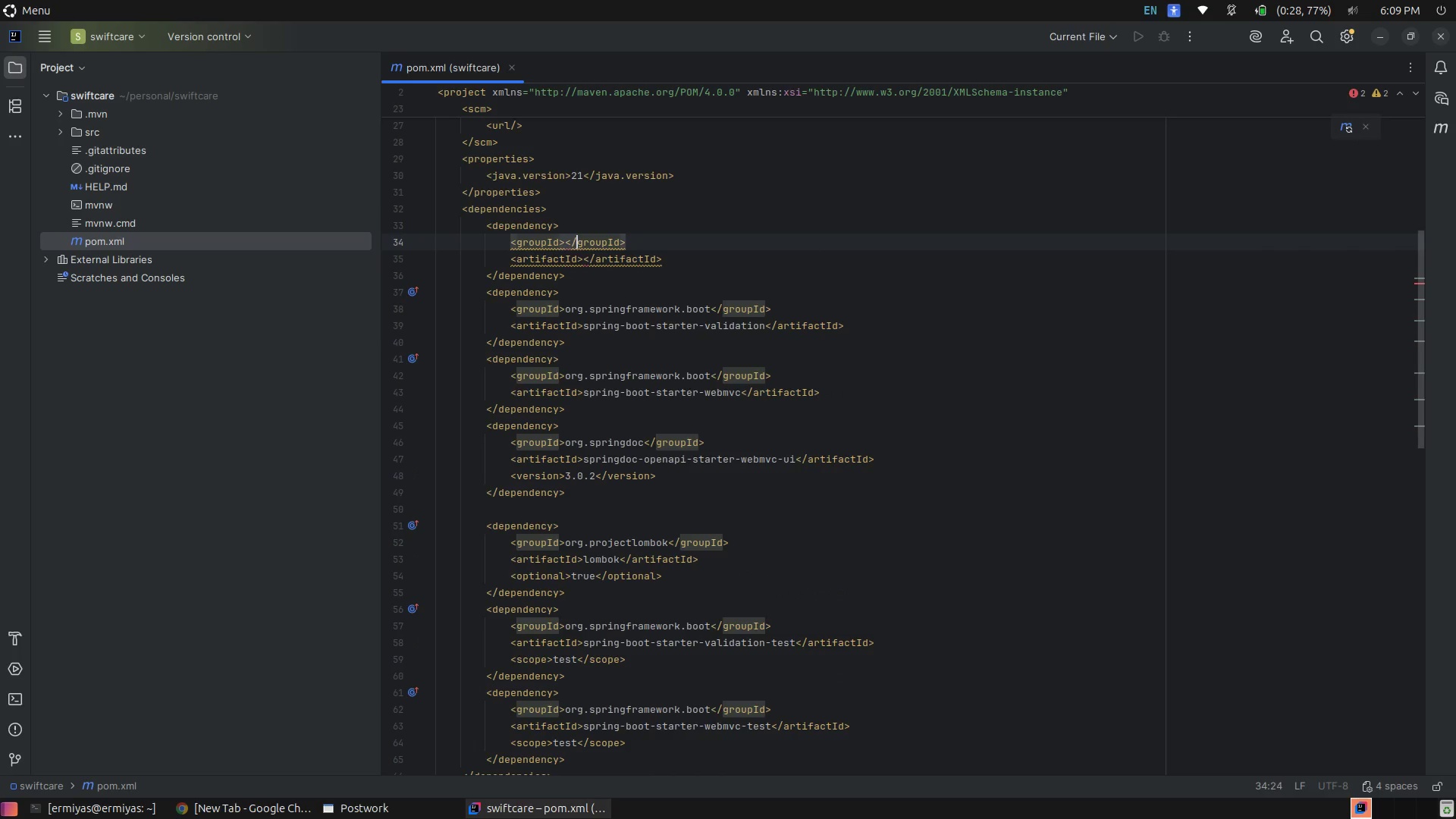 
key(ArrowLeft)
 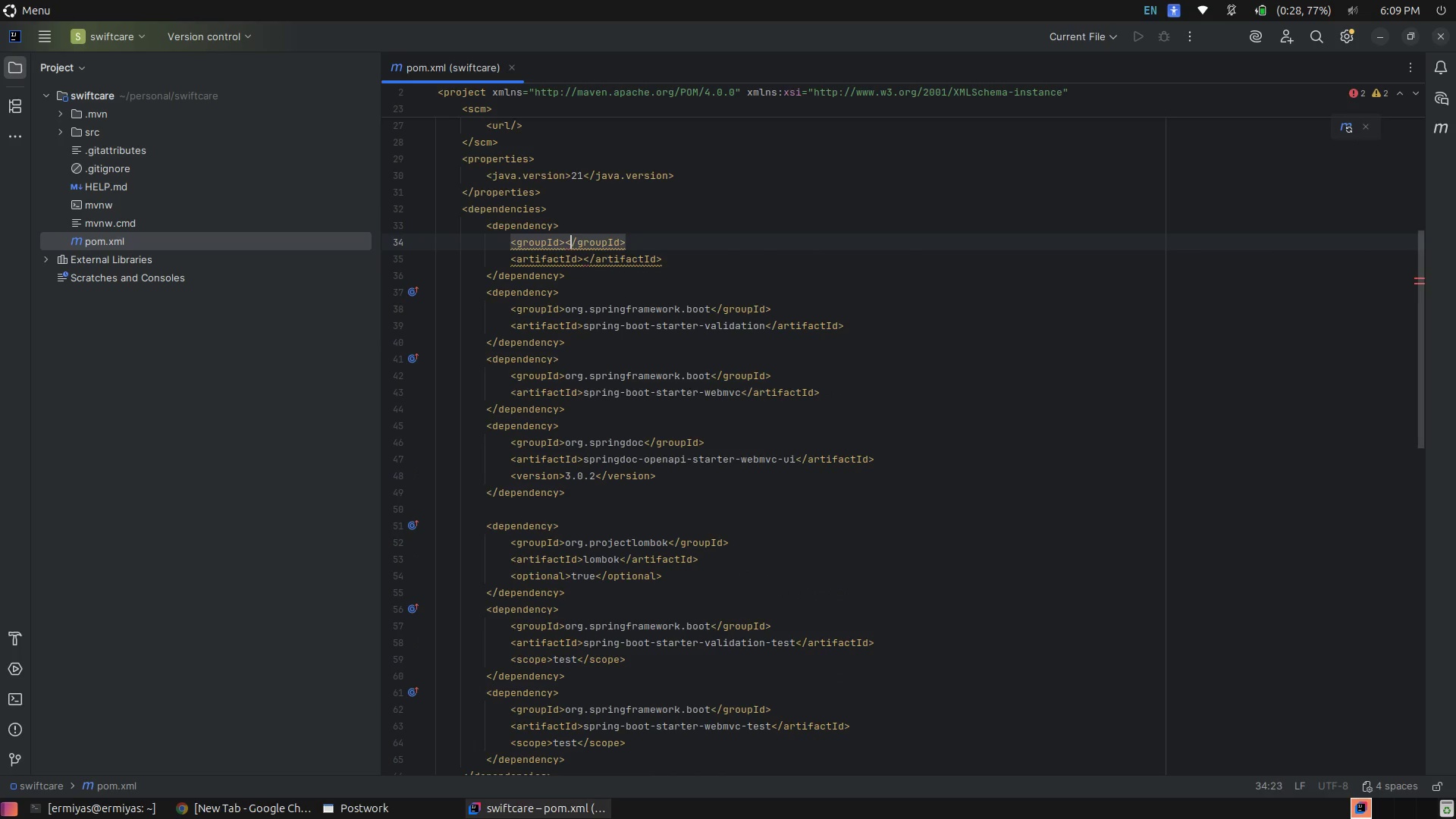 
key(ArrowLeft)
 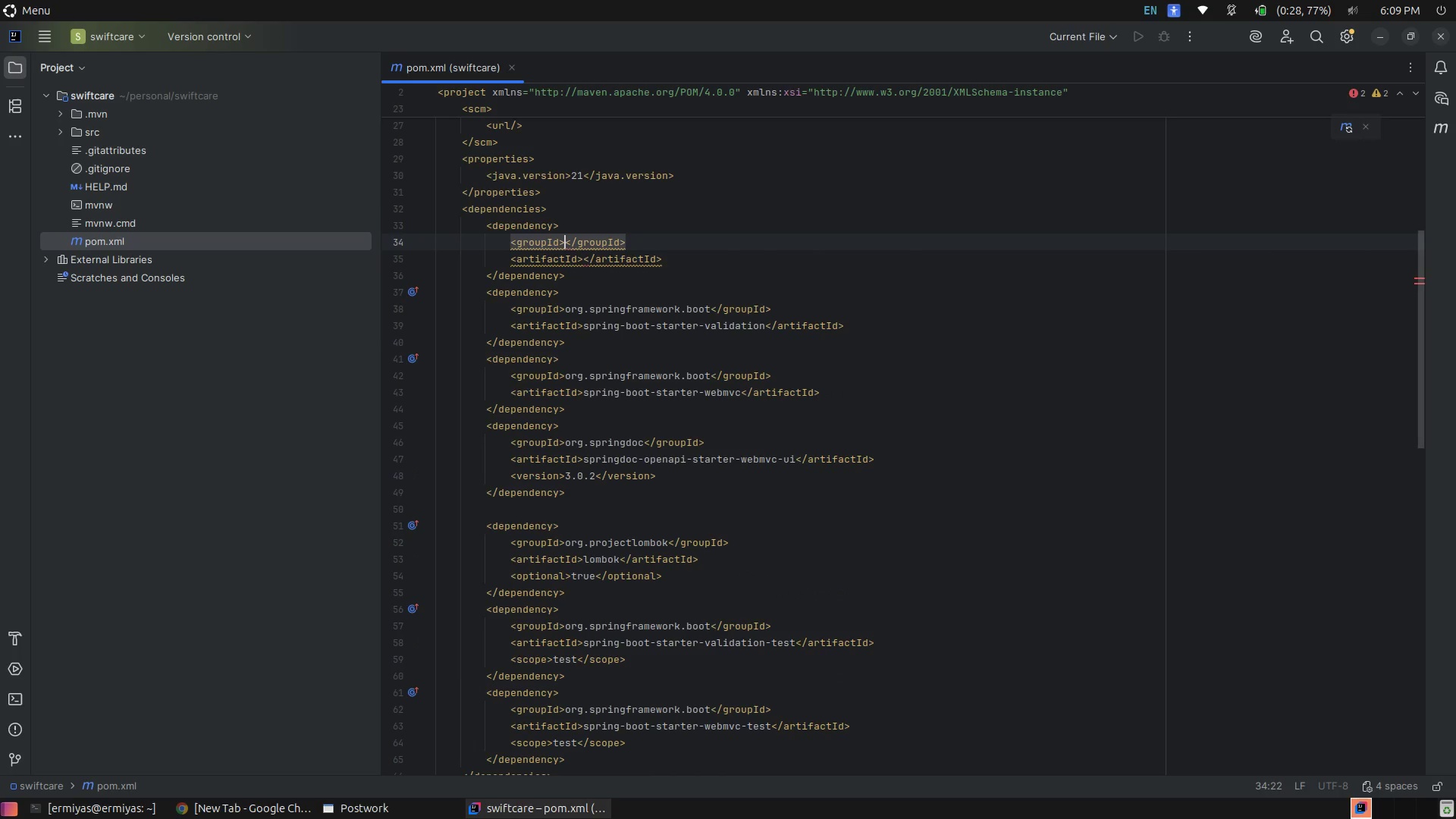 
type(org.springframework.w)
 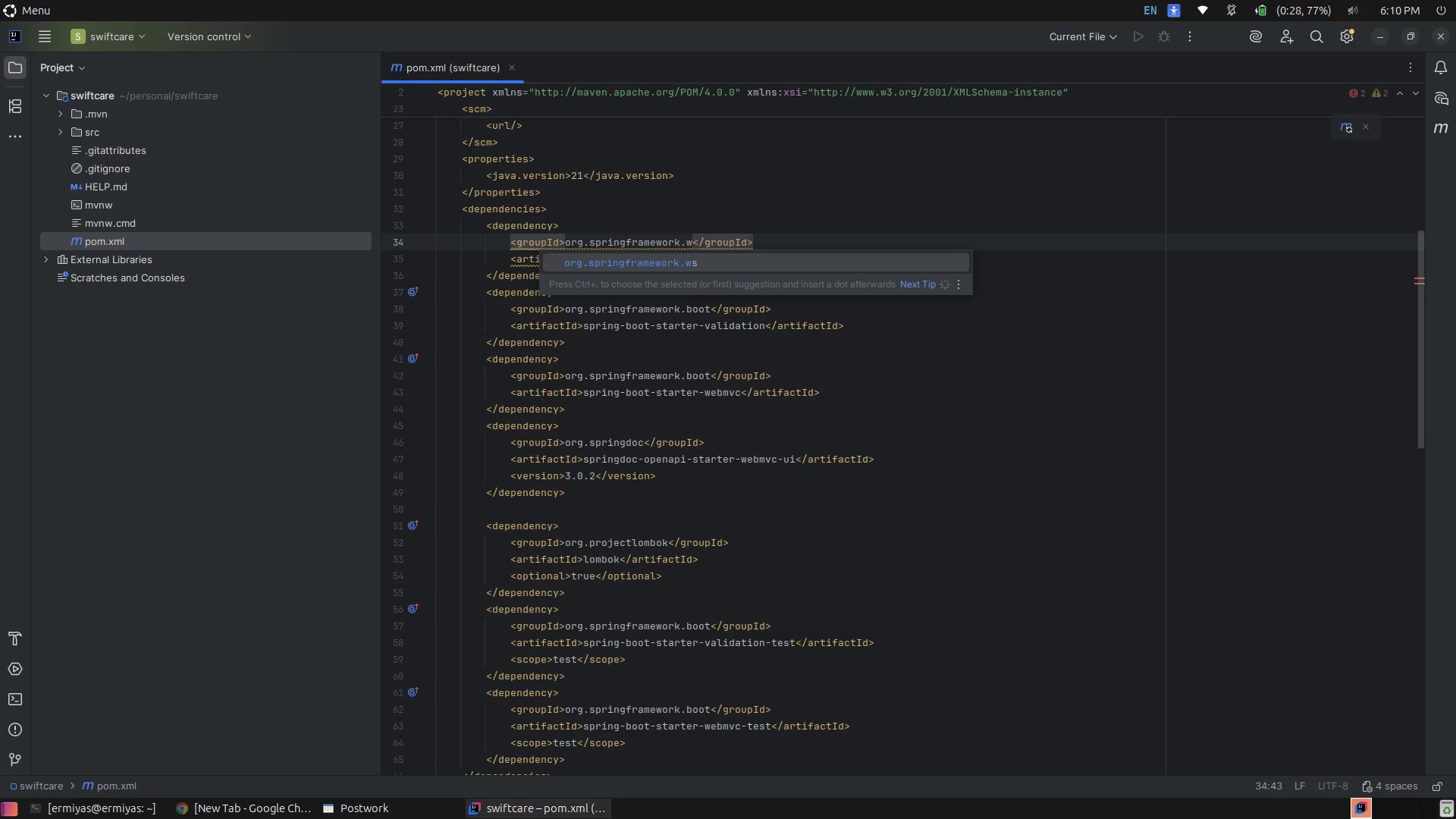 
key(Backspace)
 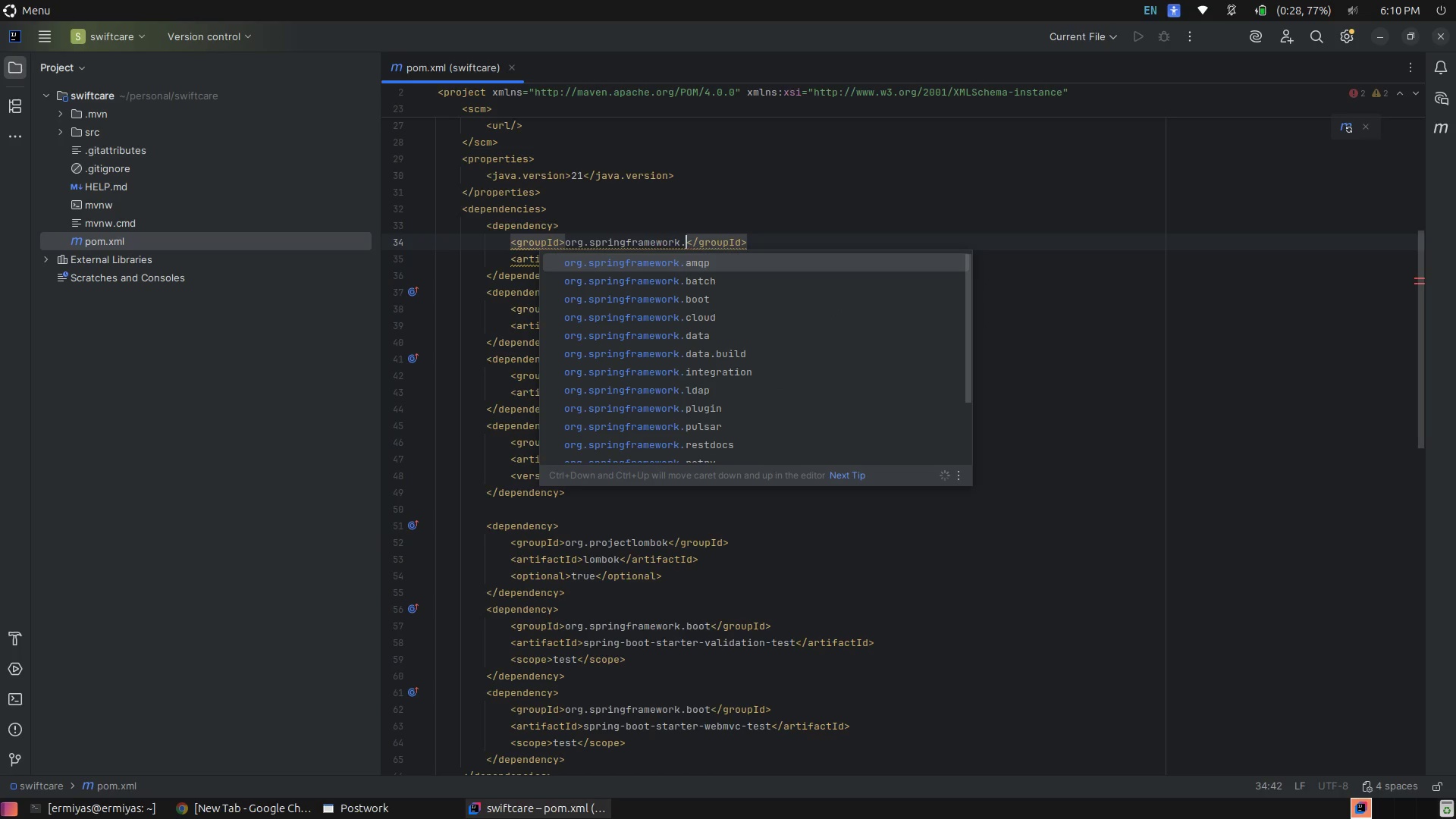 
key(B)
 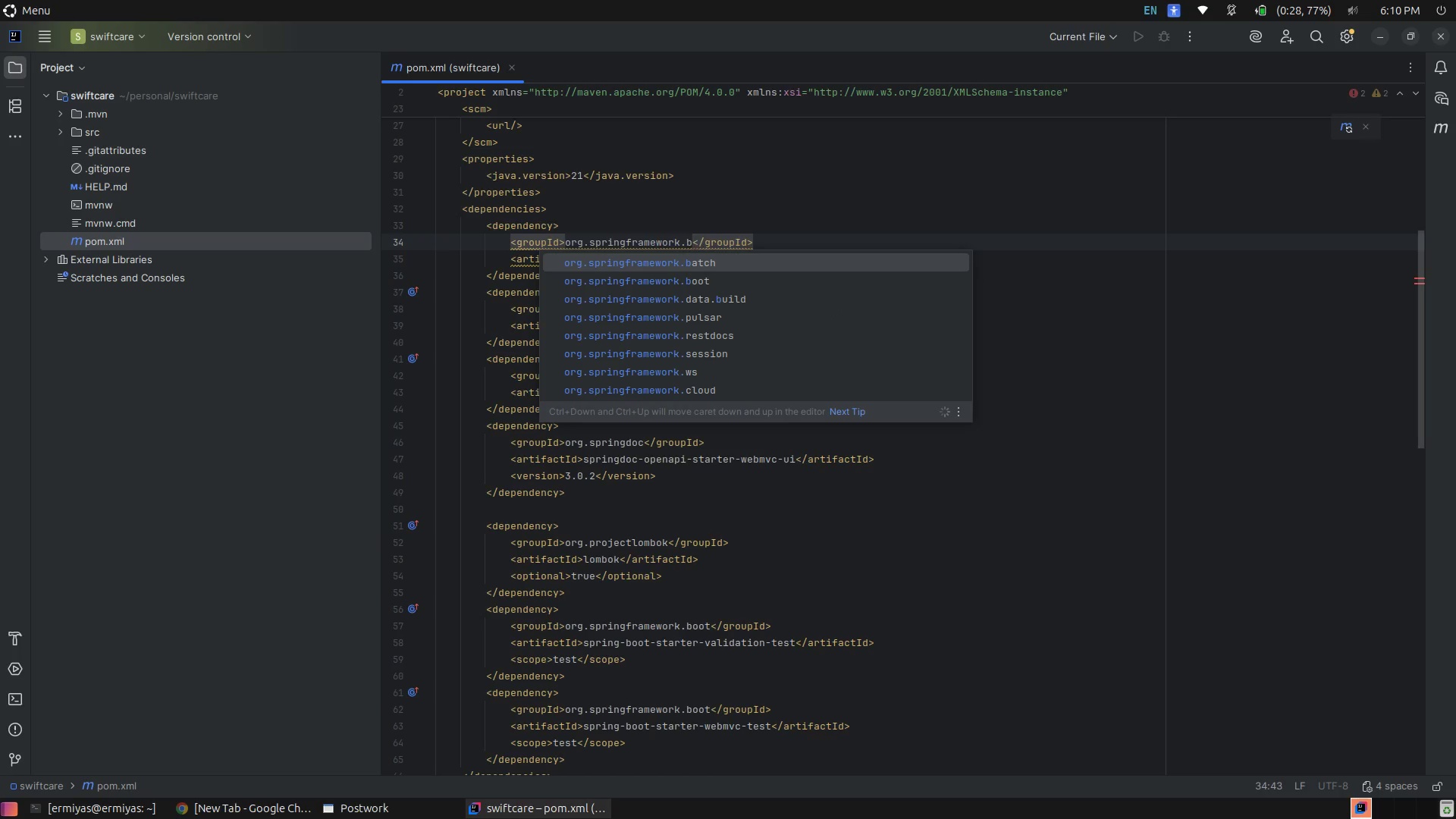 
key(ArrowDown)
 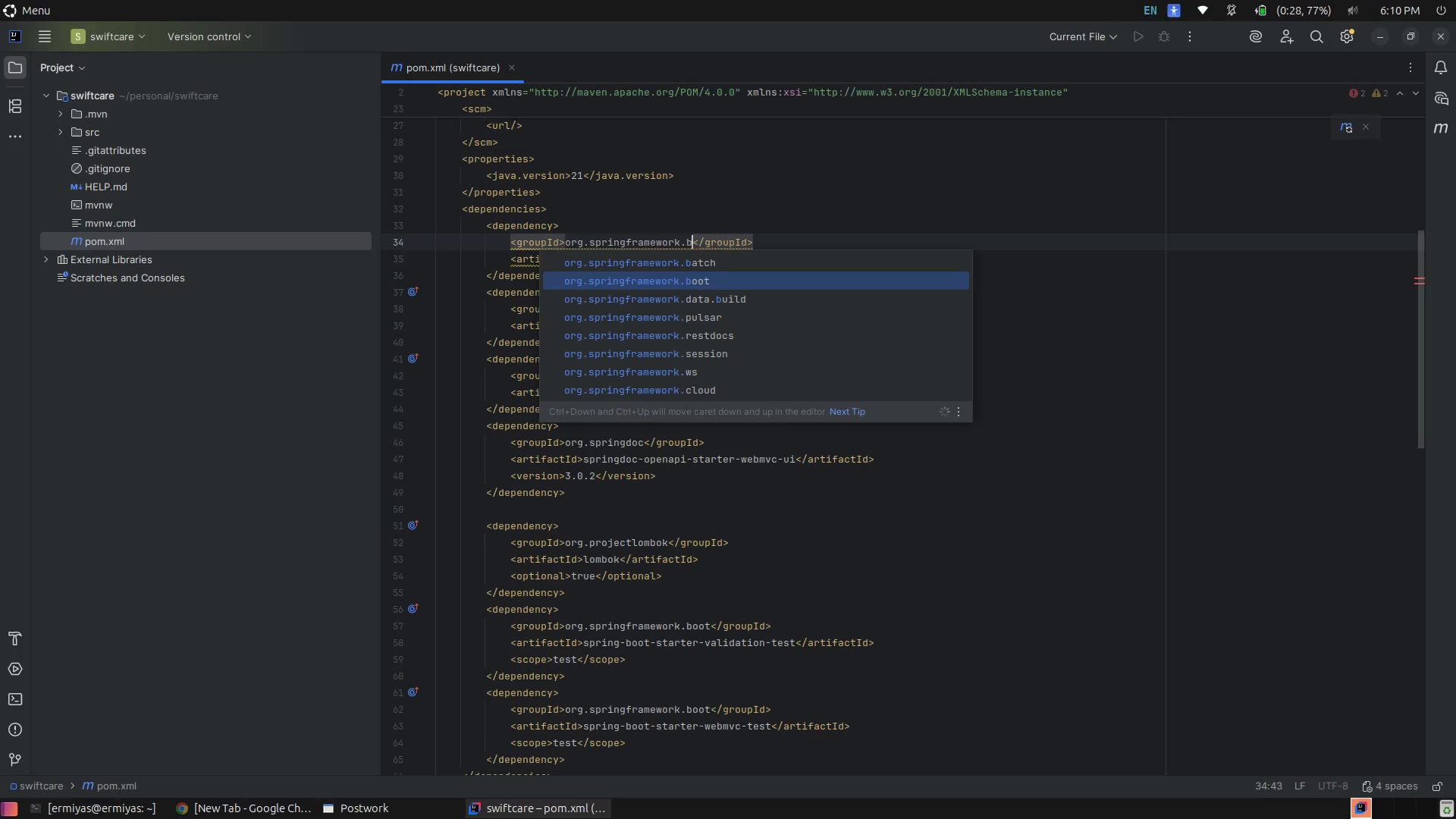 
key(Enter)
 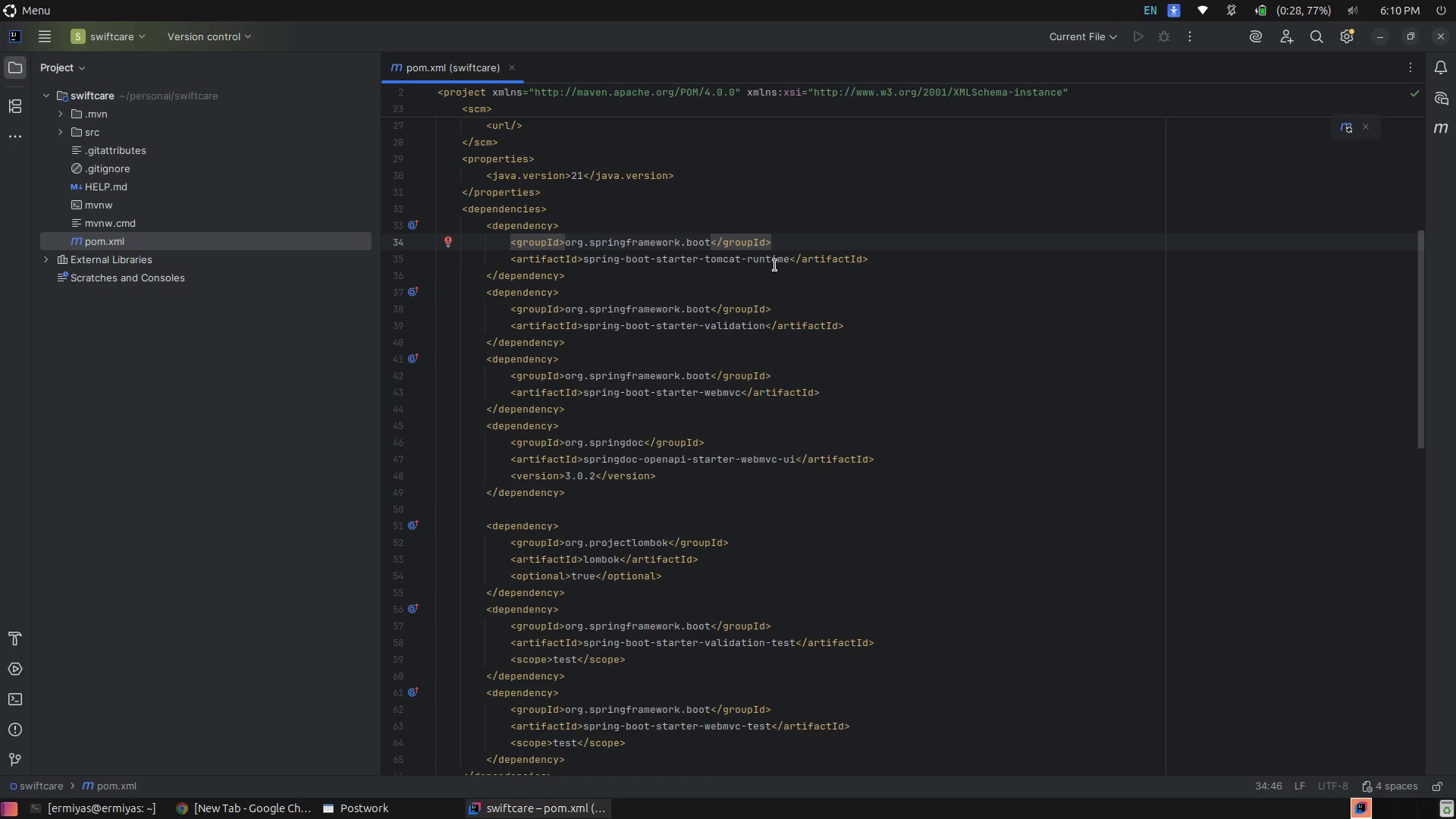 
left_click_drag(start_coordinate=[790, 259], to_coordinate=[704, 250])
 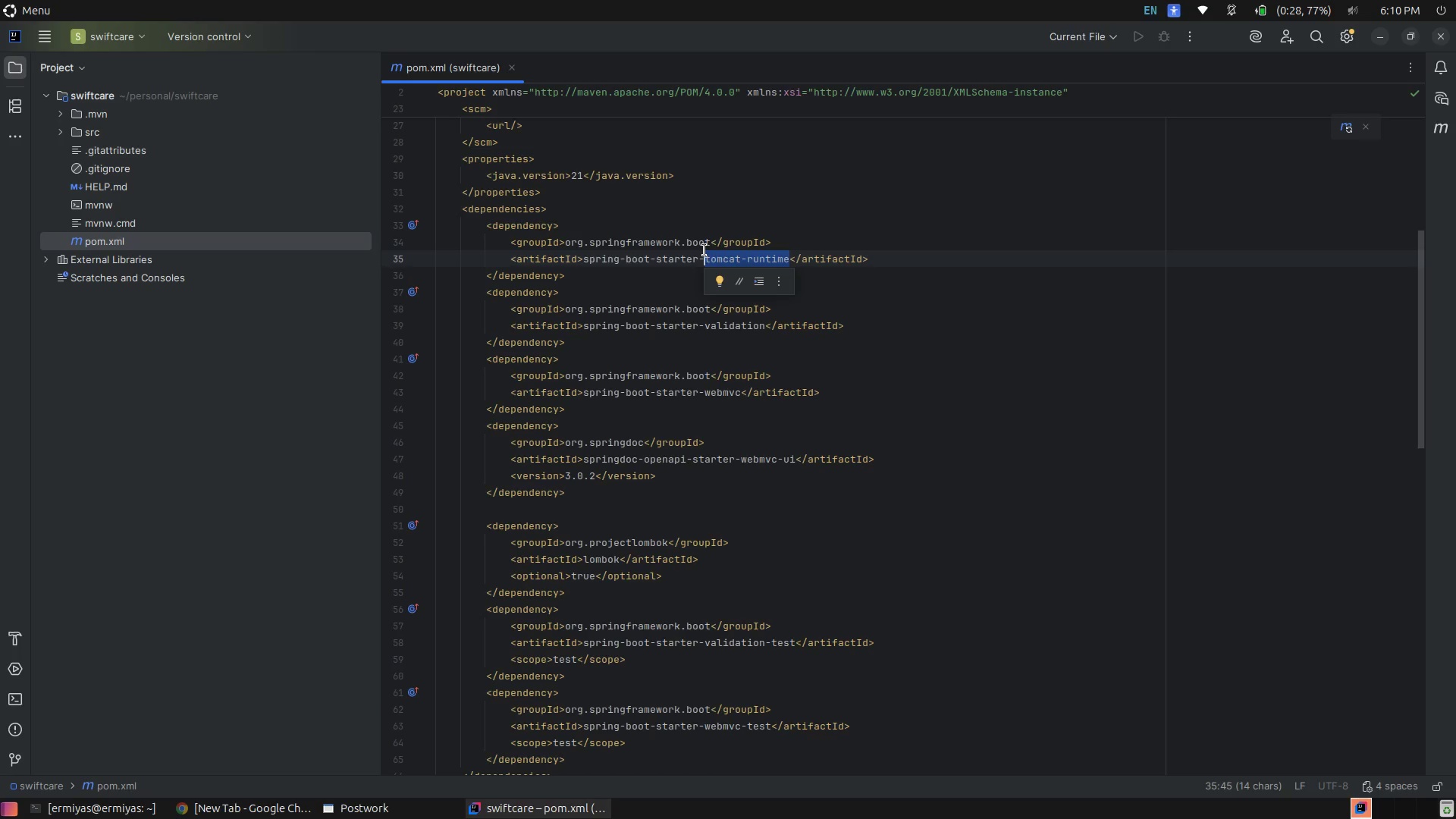 
key(Backspace)
key(Backspace)
type(-we)
key(Tab)
 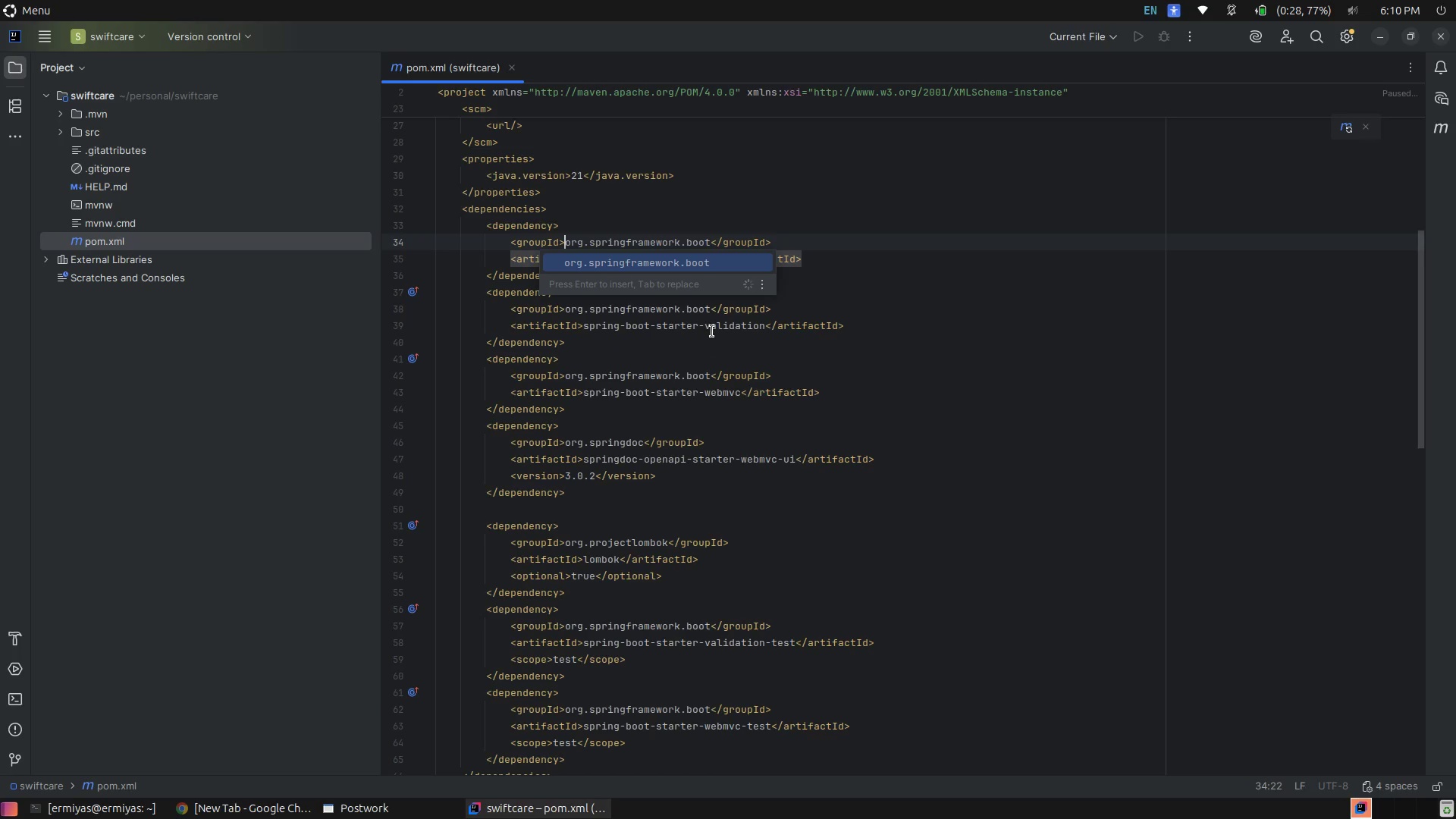 
wait(7.55)
 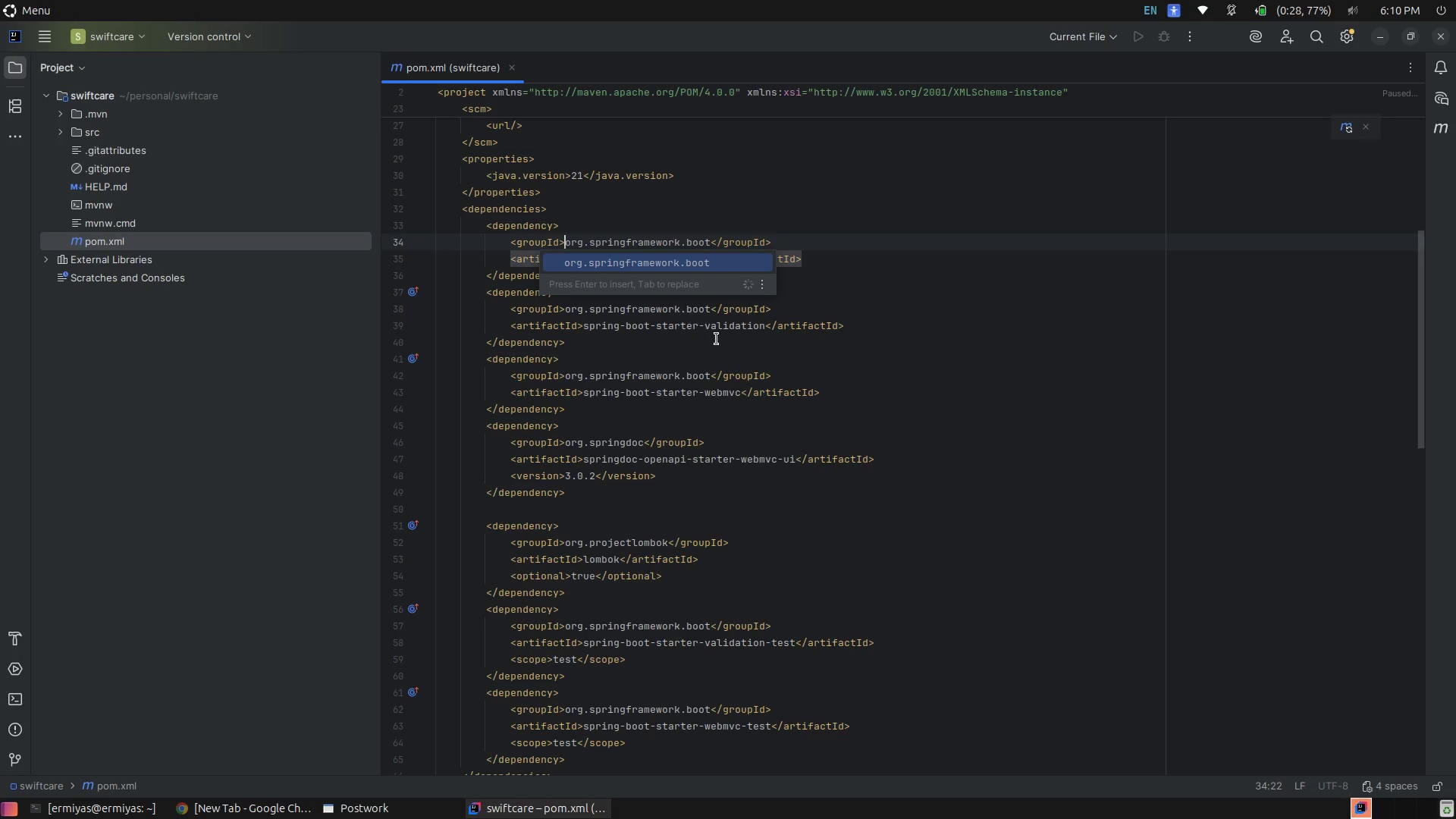 
left_click([707, 260])
 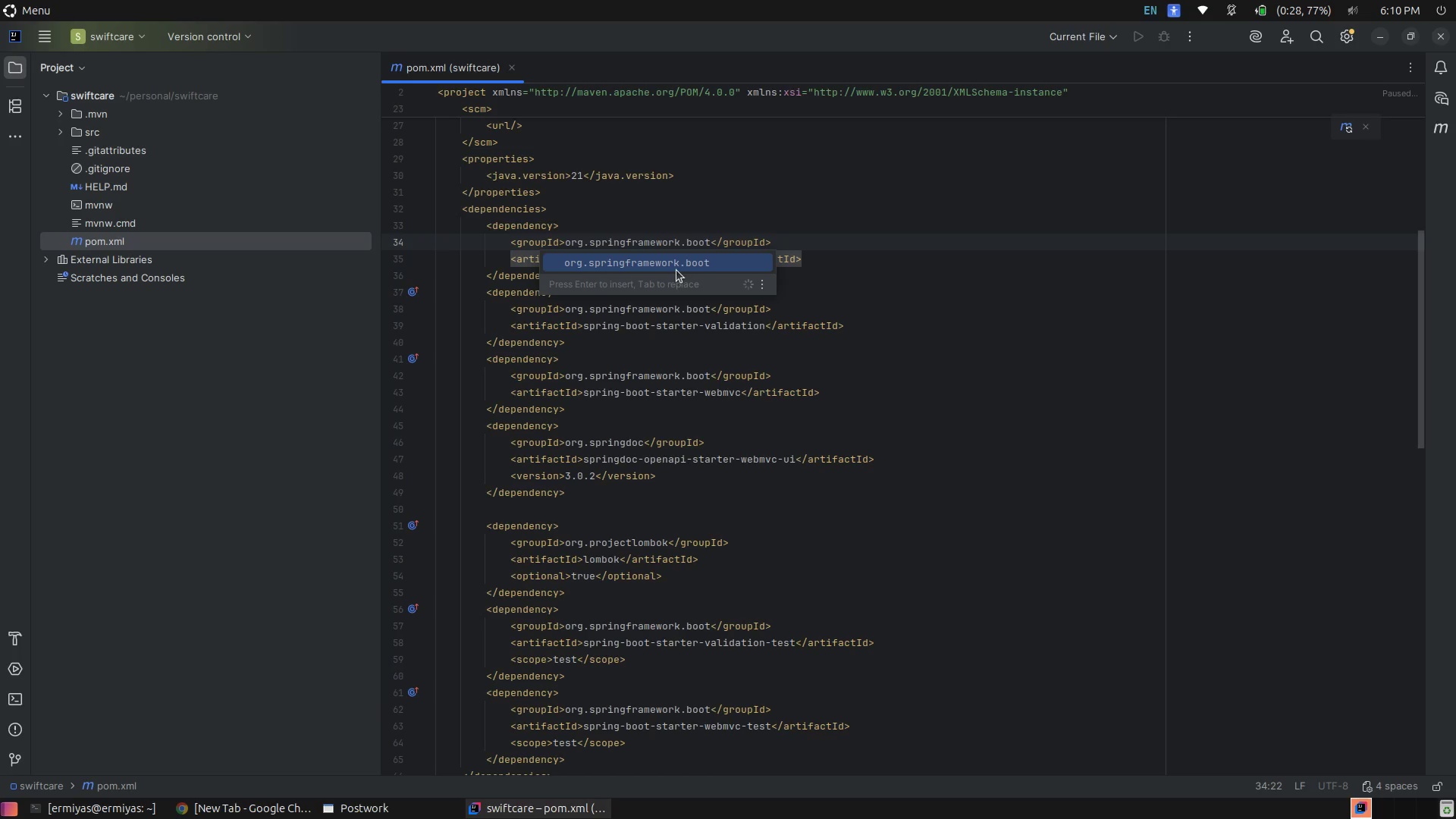 
left_click([676, 270])
 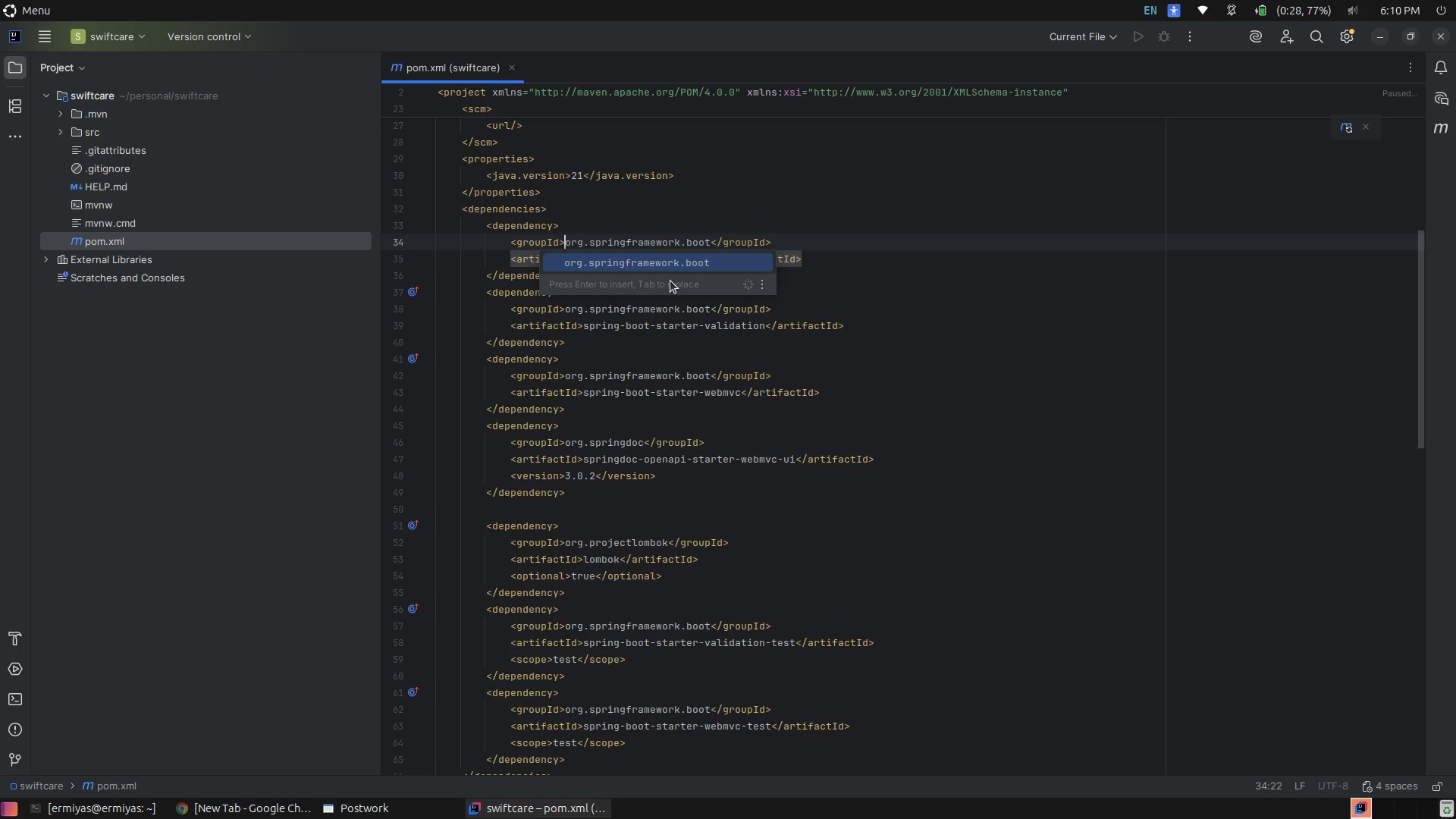 
left_click([660, 286])
 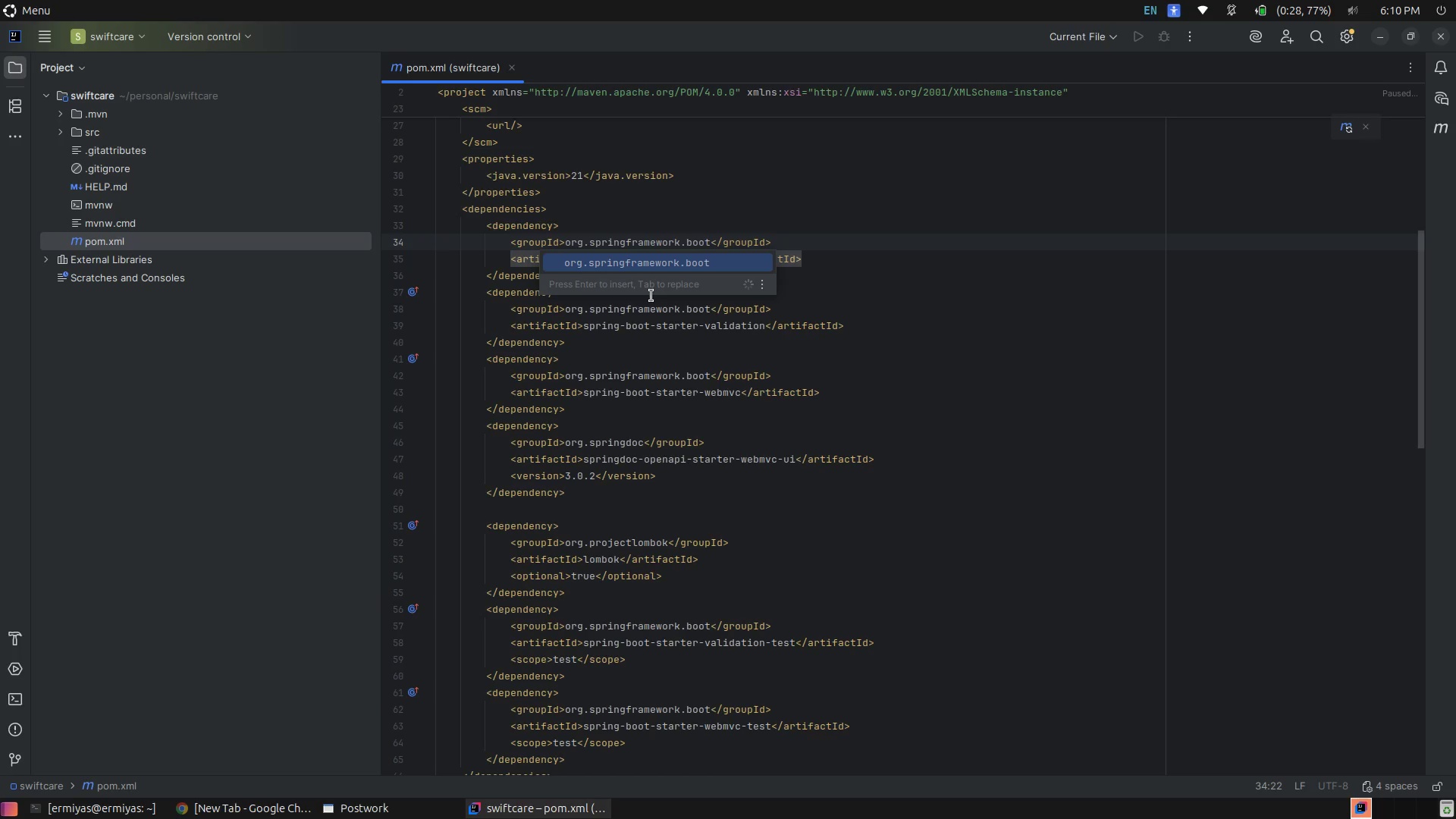 
key(Tab)
 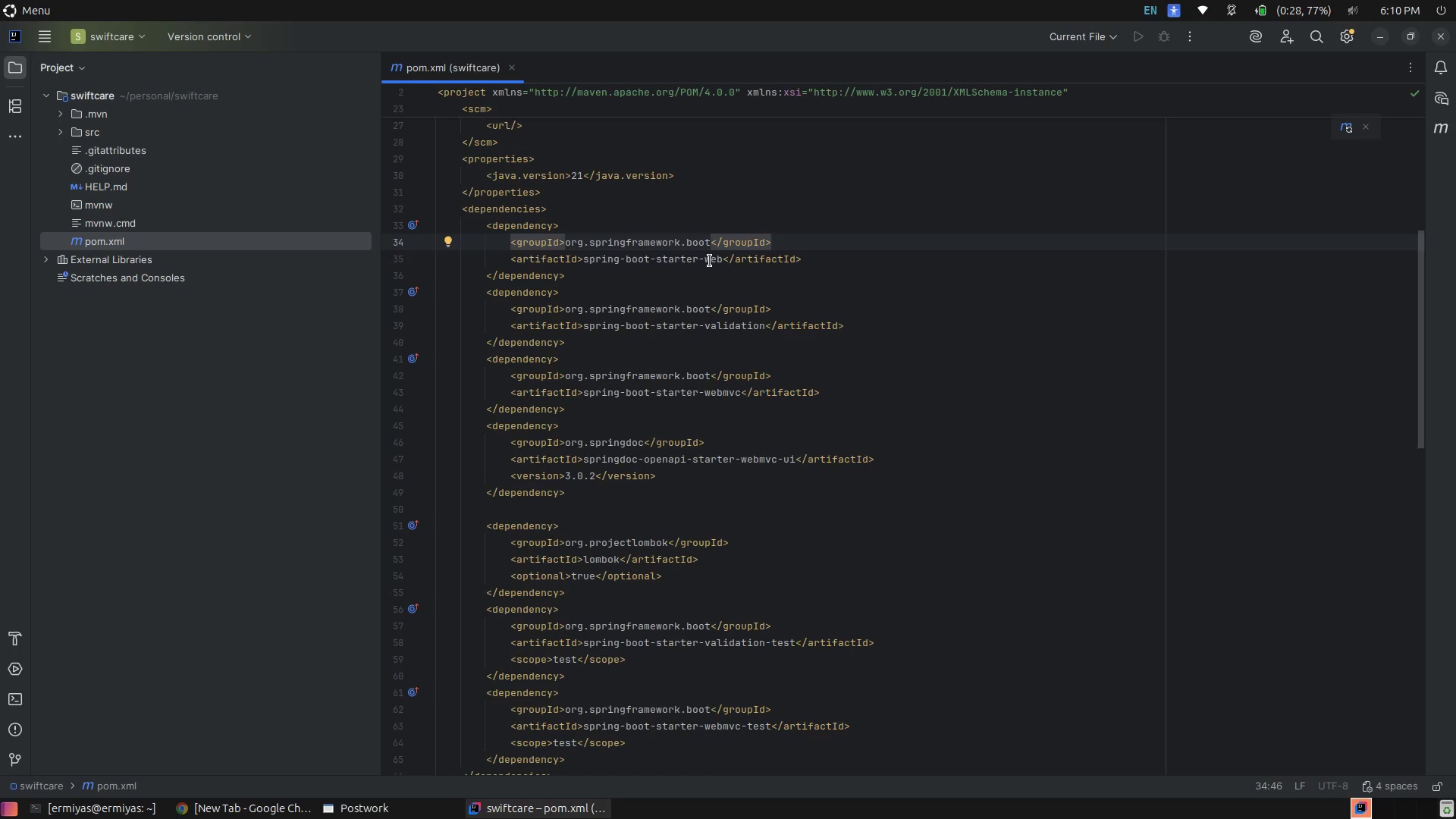 
left_click([686, 246])
 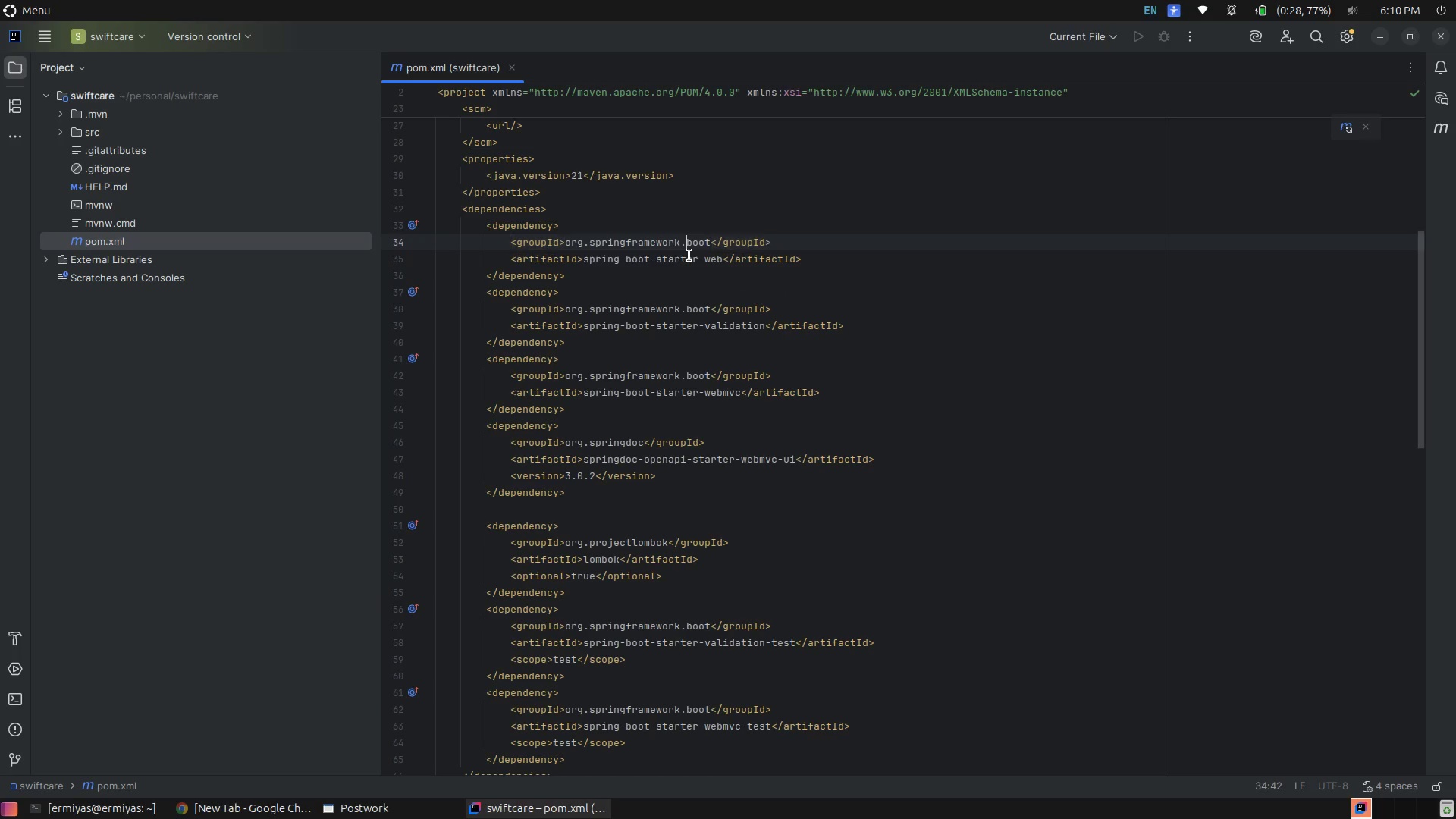 
left_click([689, 256])
 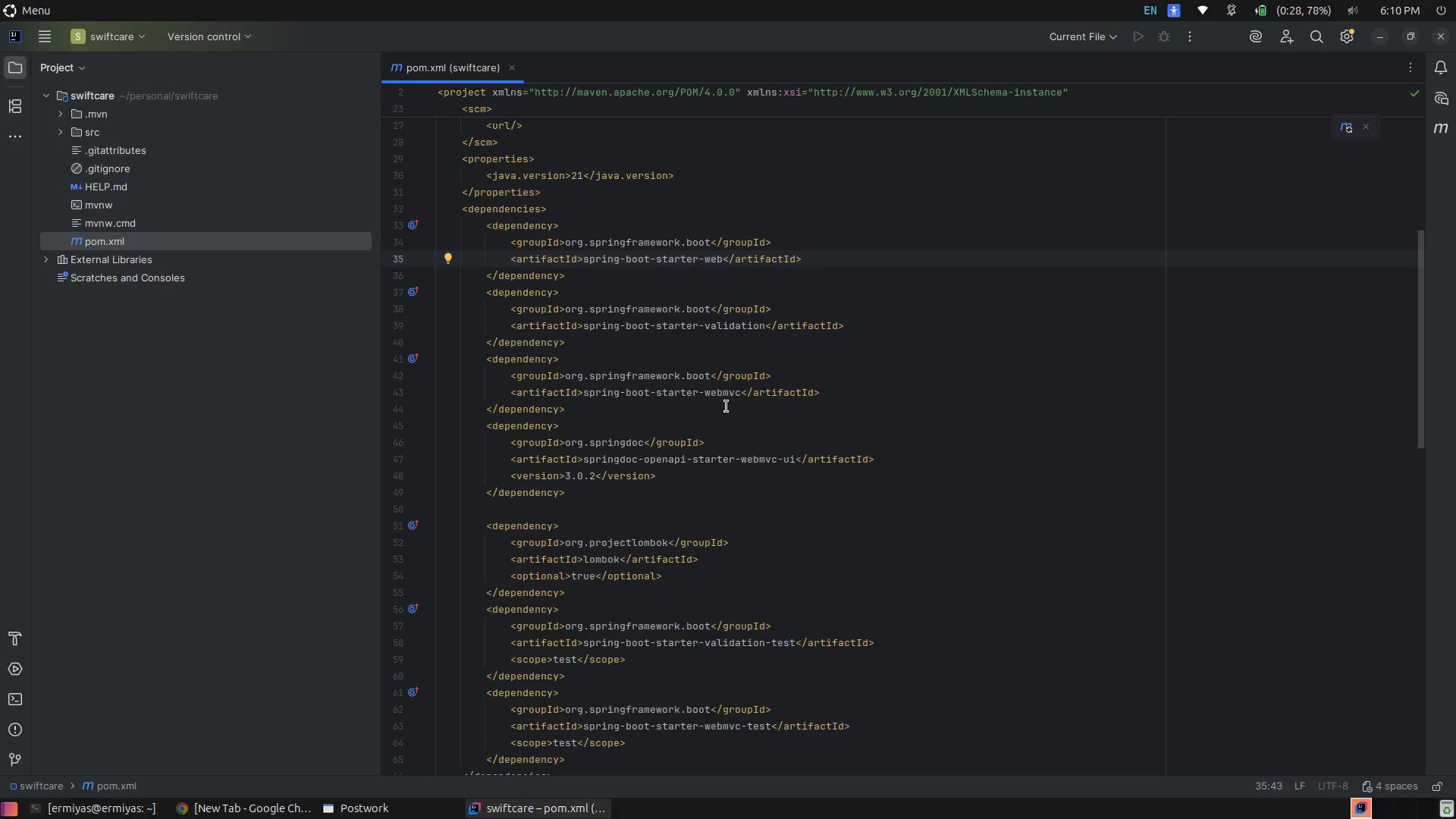 
scroll: coordinate [710, 416], scroll_direction: down, amount: 4.0
 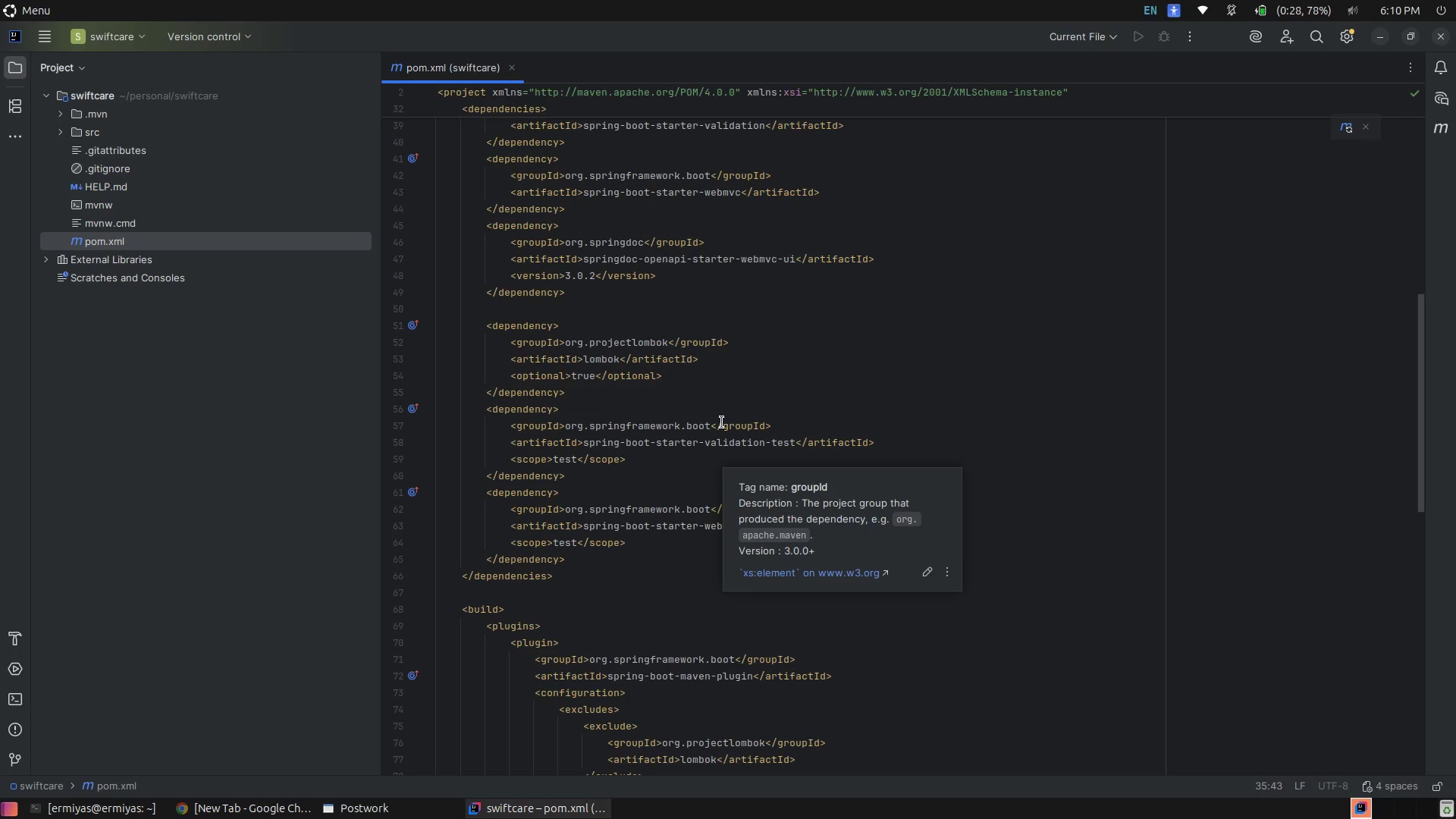 
left_click([790, 375])
 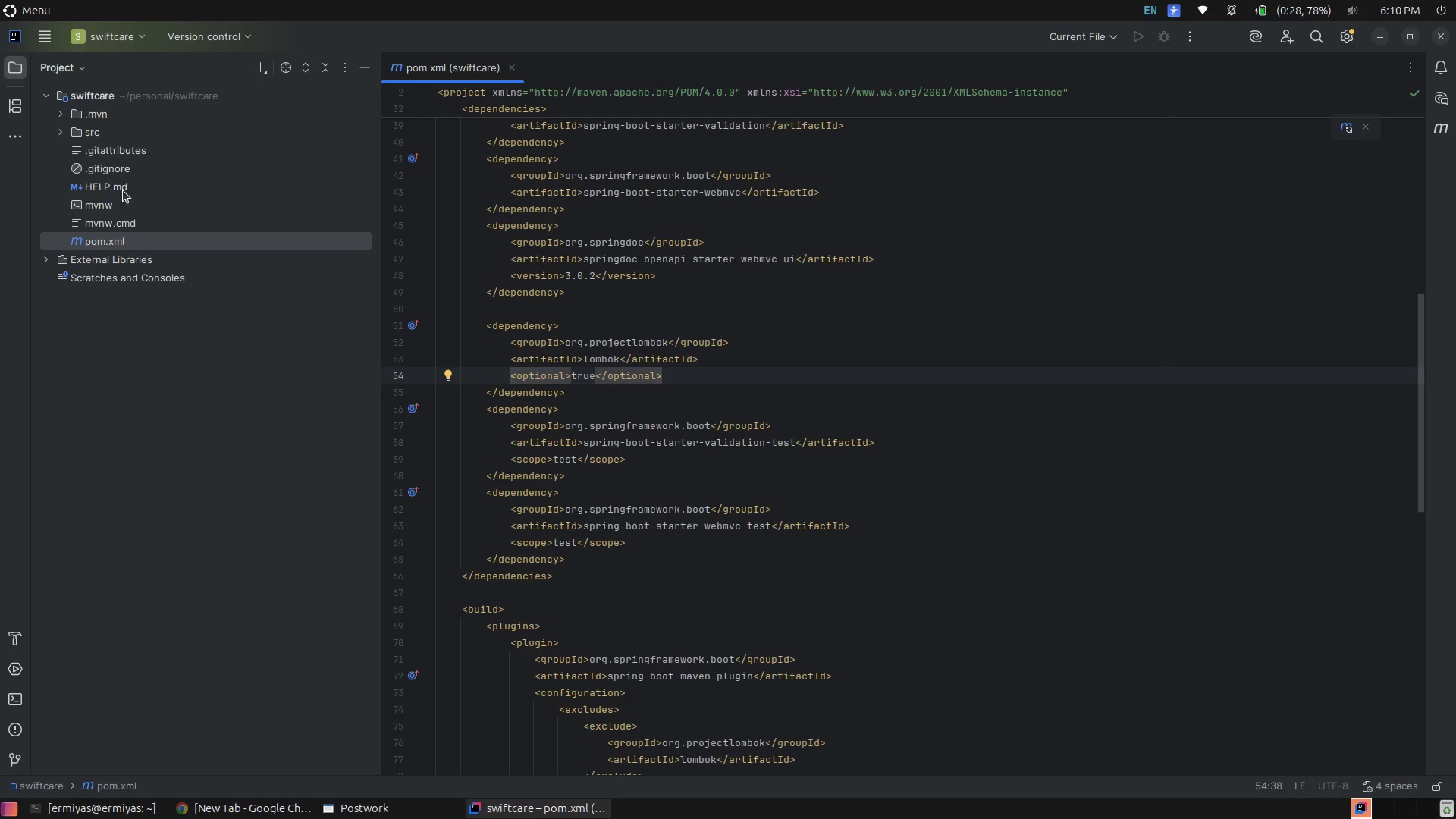 
wait(6.21)
 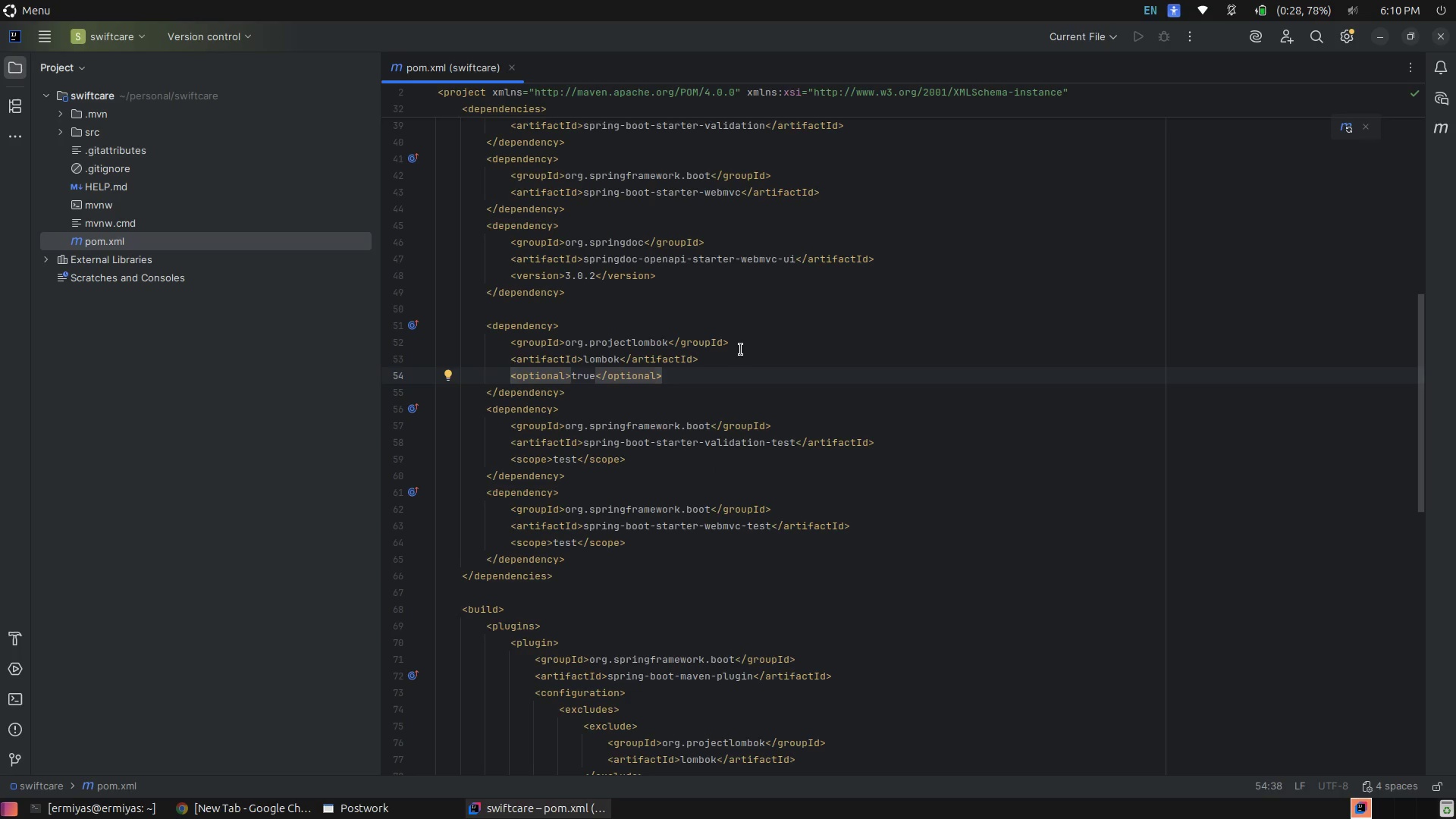 
left_click([22, 698])
 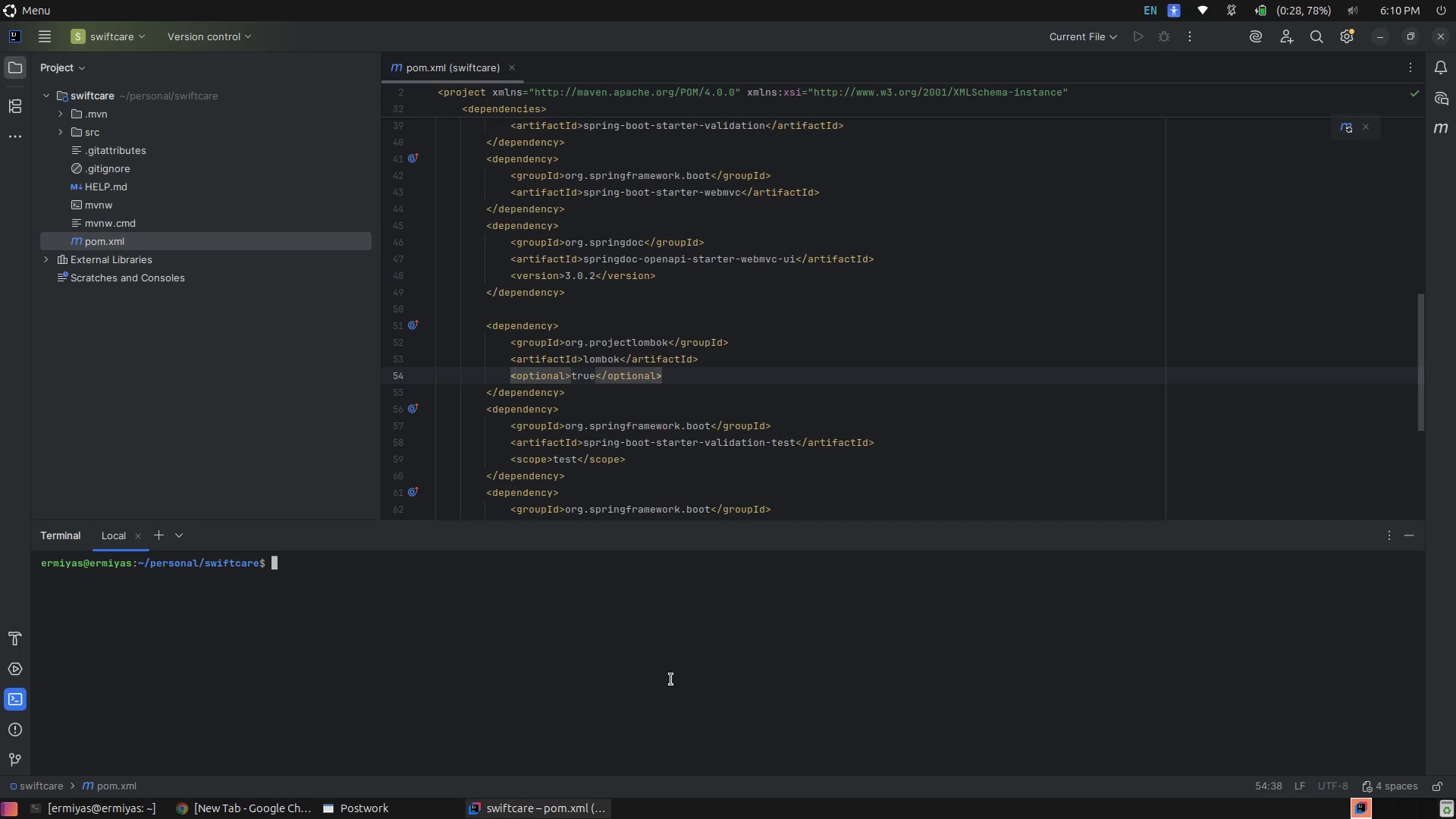 
type(nvm mvn clean install)
 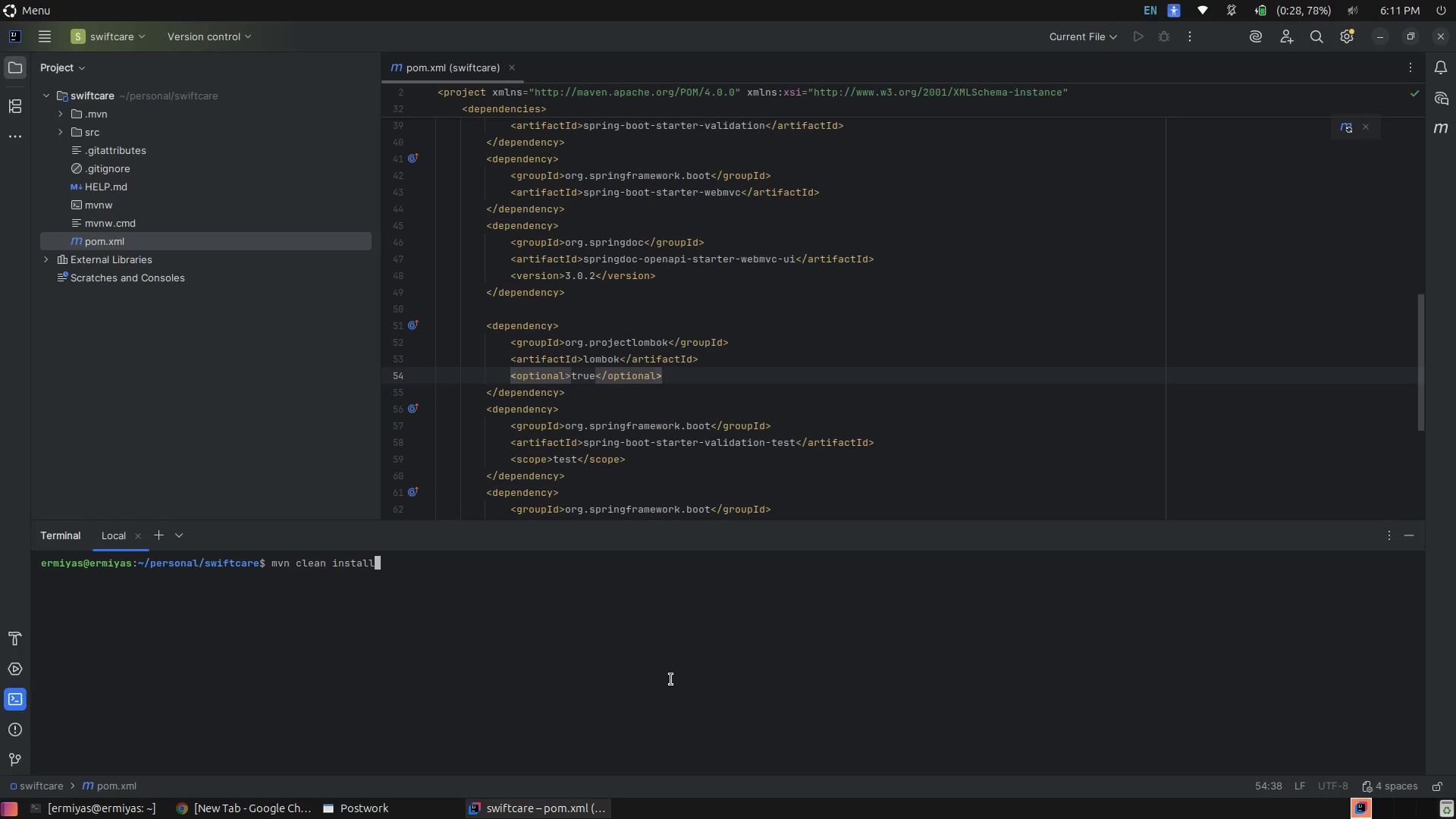 
hold_key(key=Backspace, duration=0.82)
 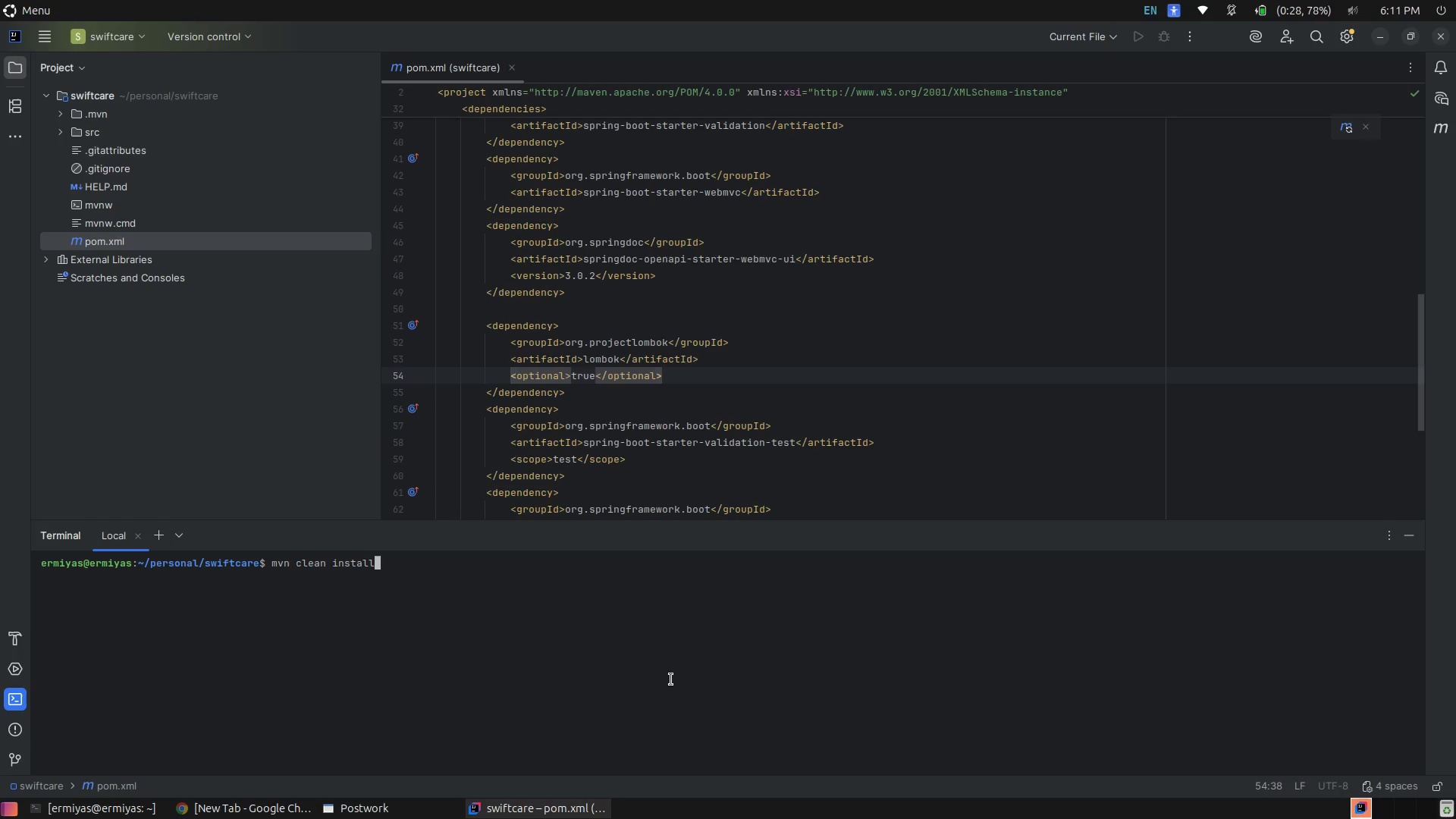 
key(Enter)
 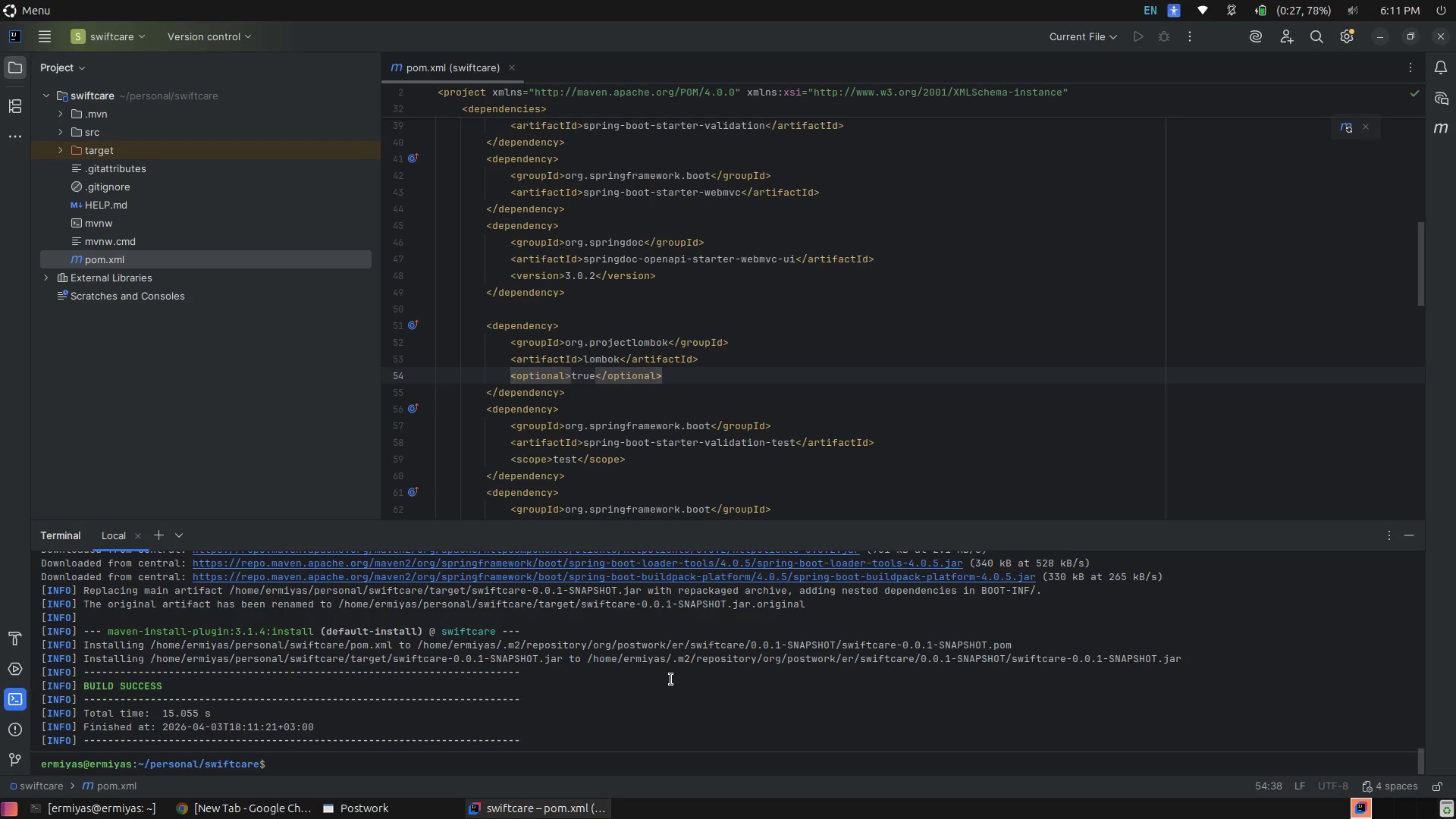 
wait(49.66)
 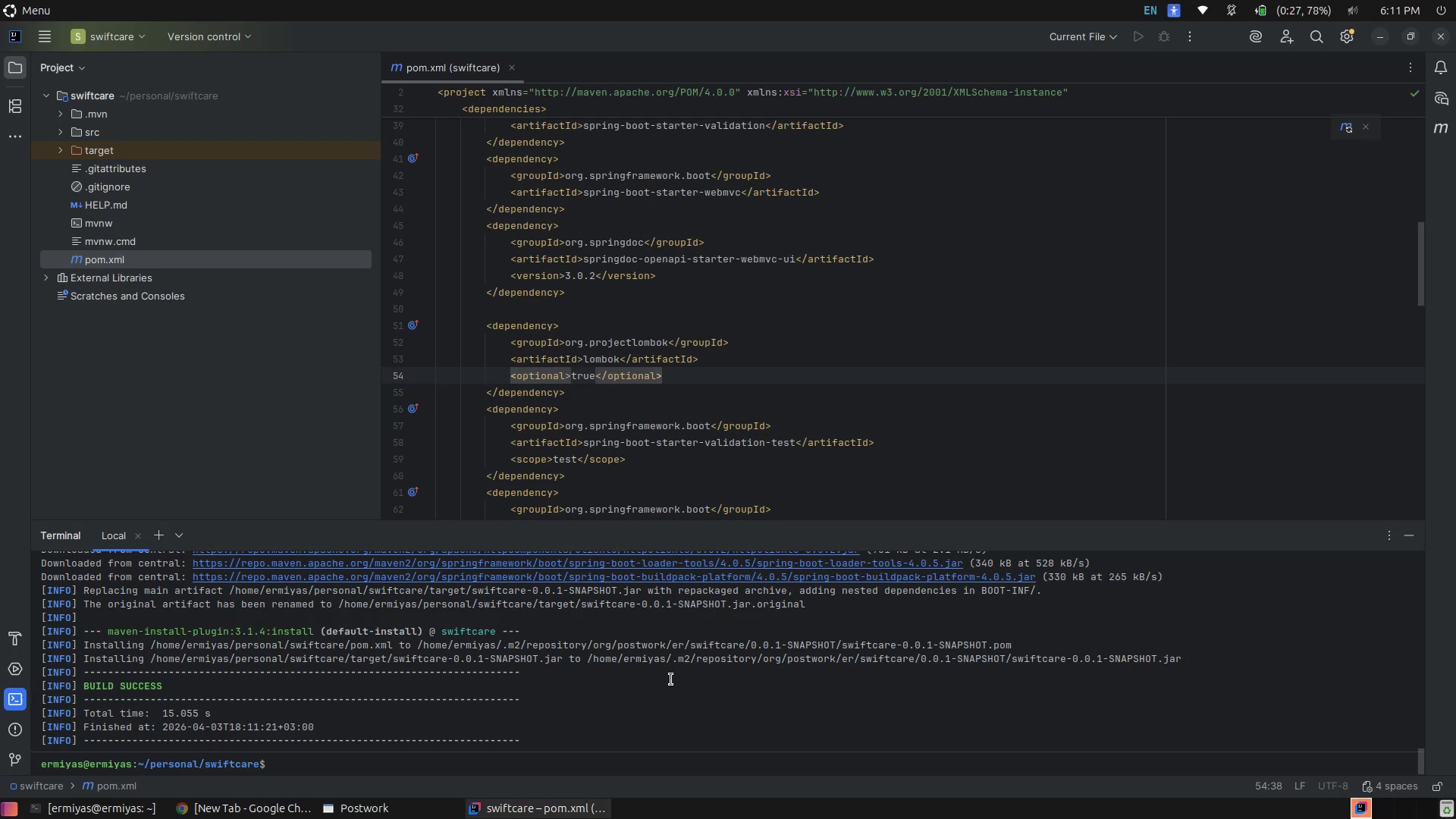 
type(mvn spring-boot:run)
 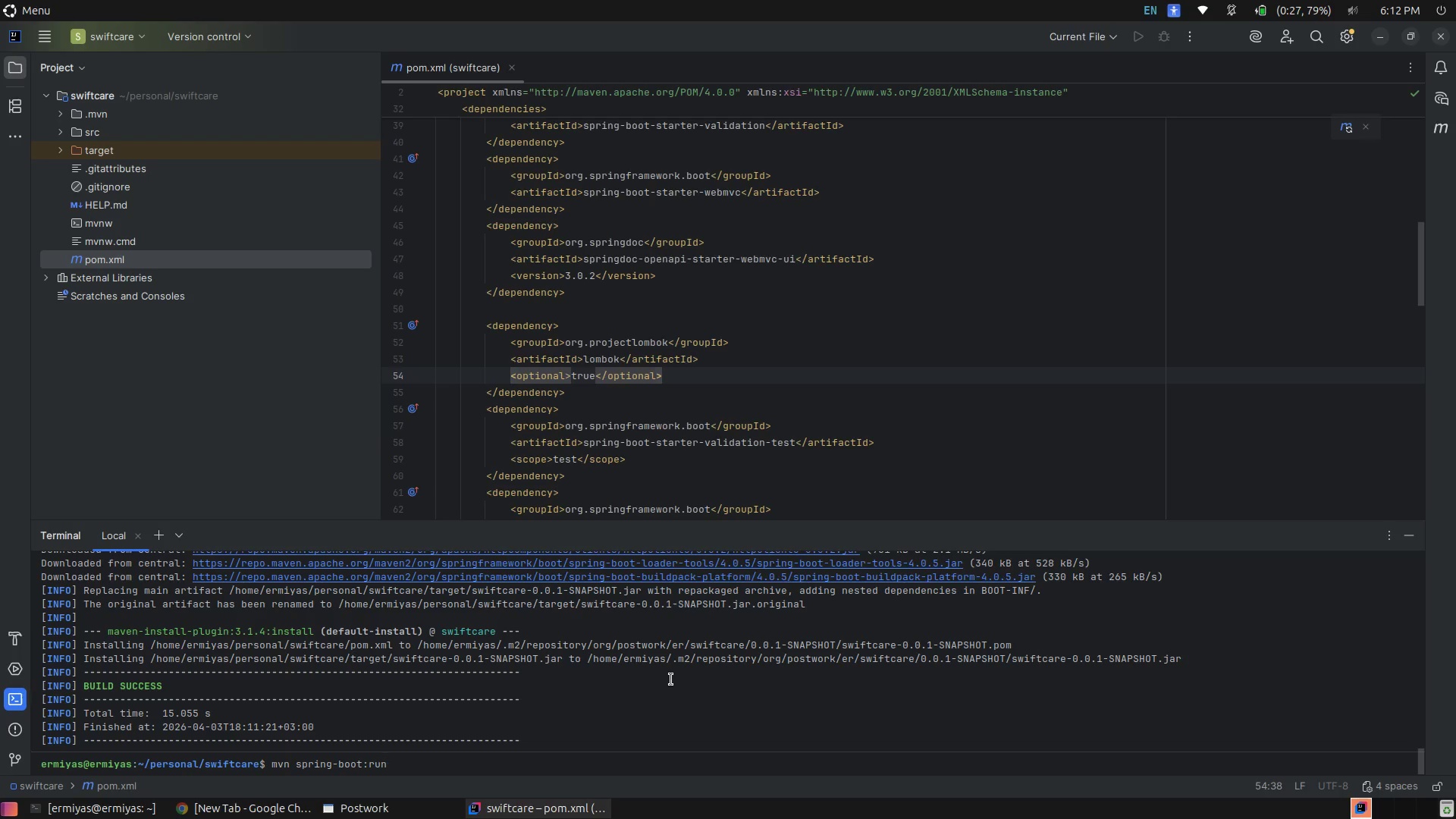 
key(Enter)
 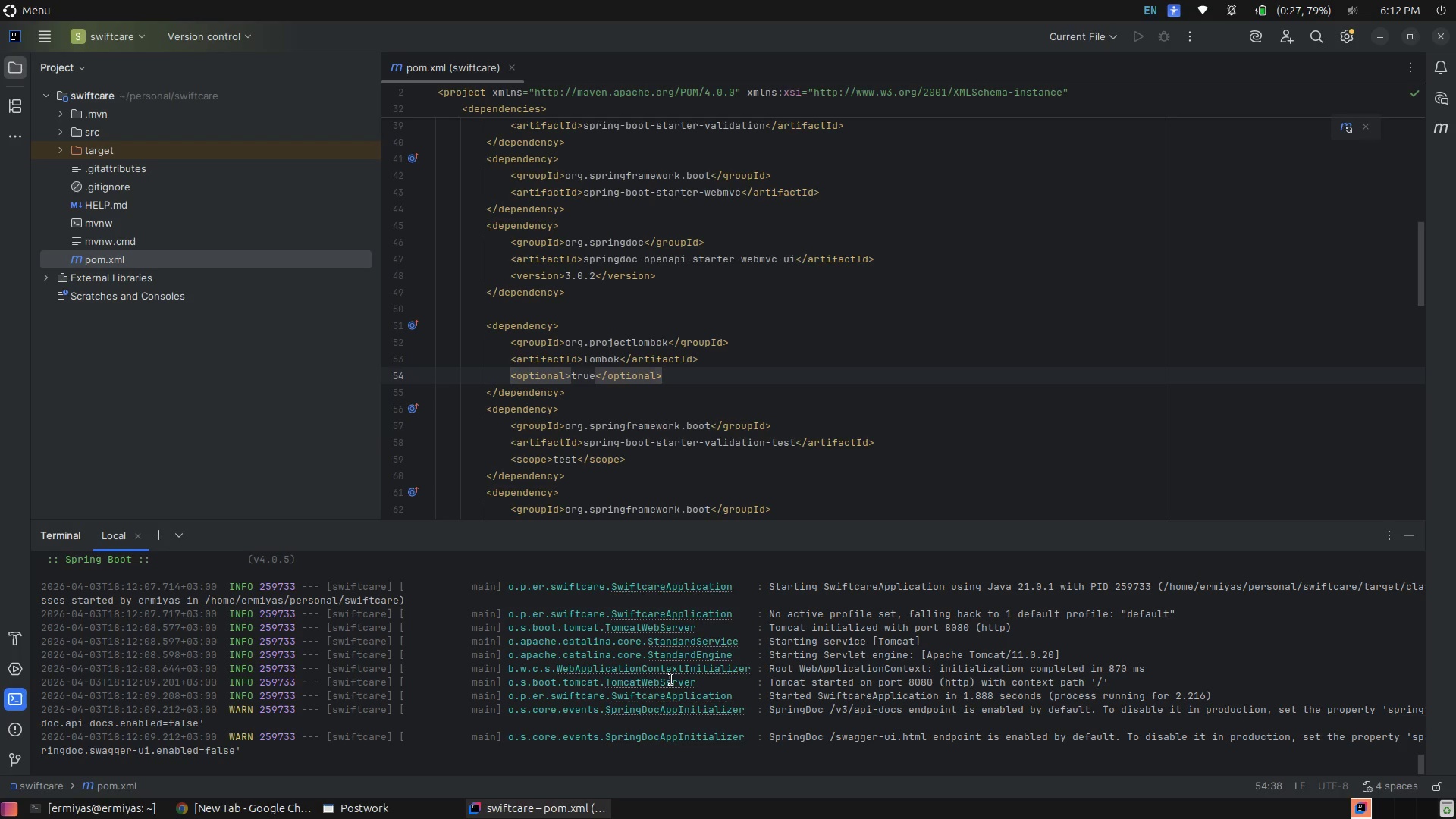 
wait(31.27)
 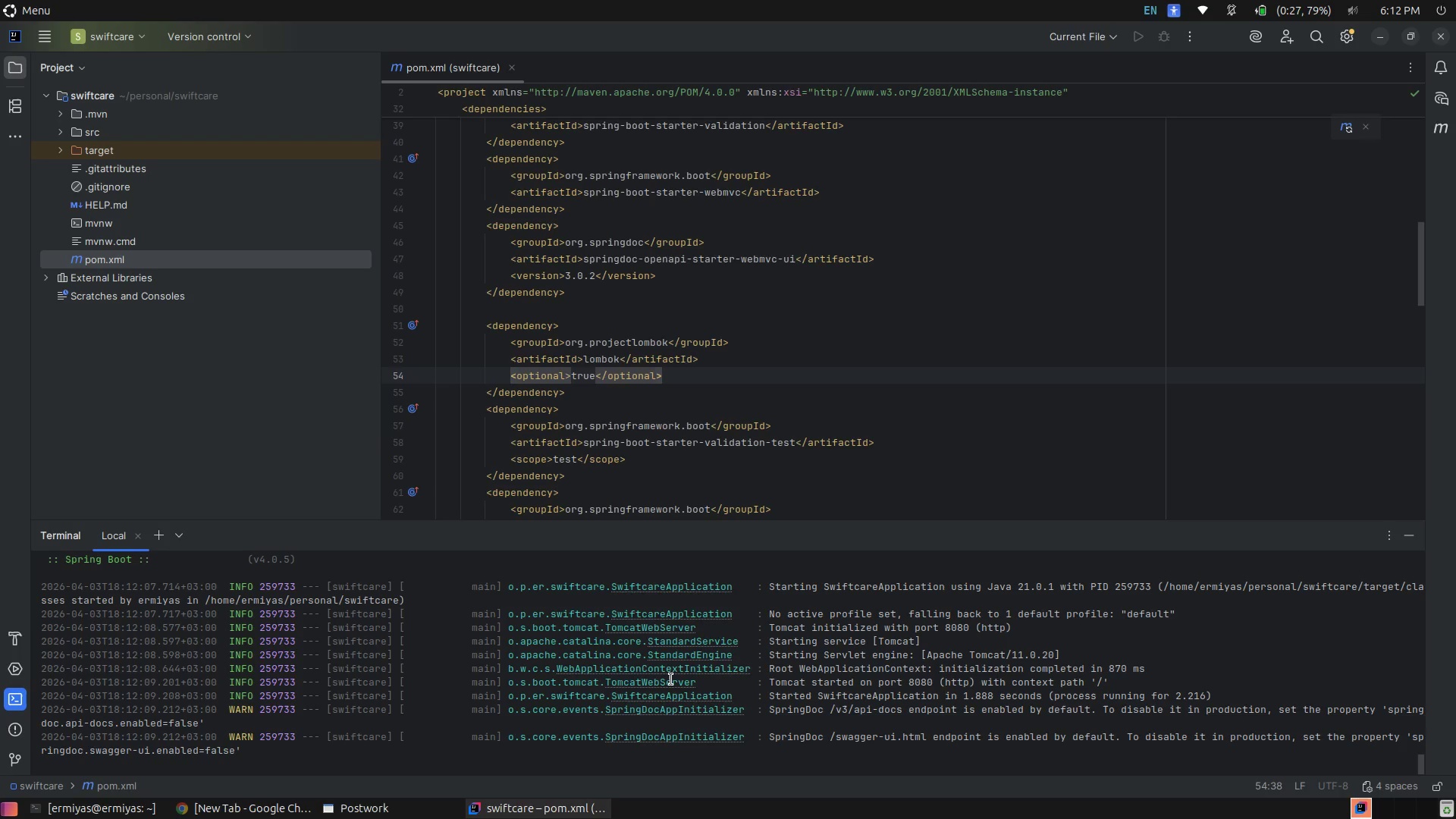 
left_click([727, 686])
 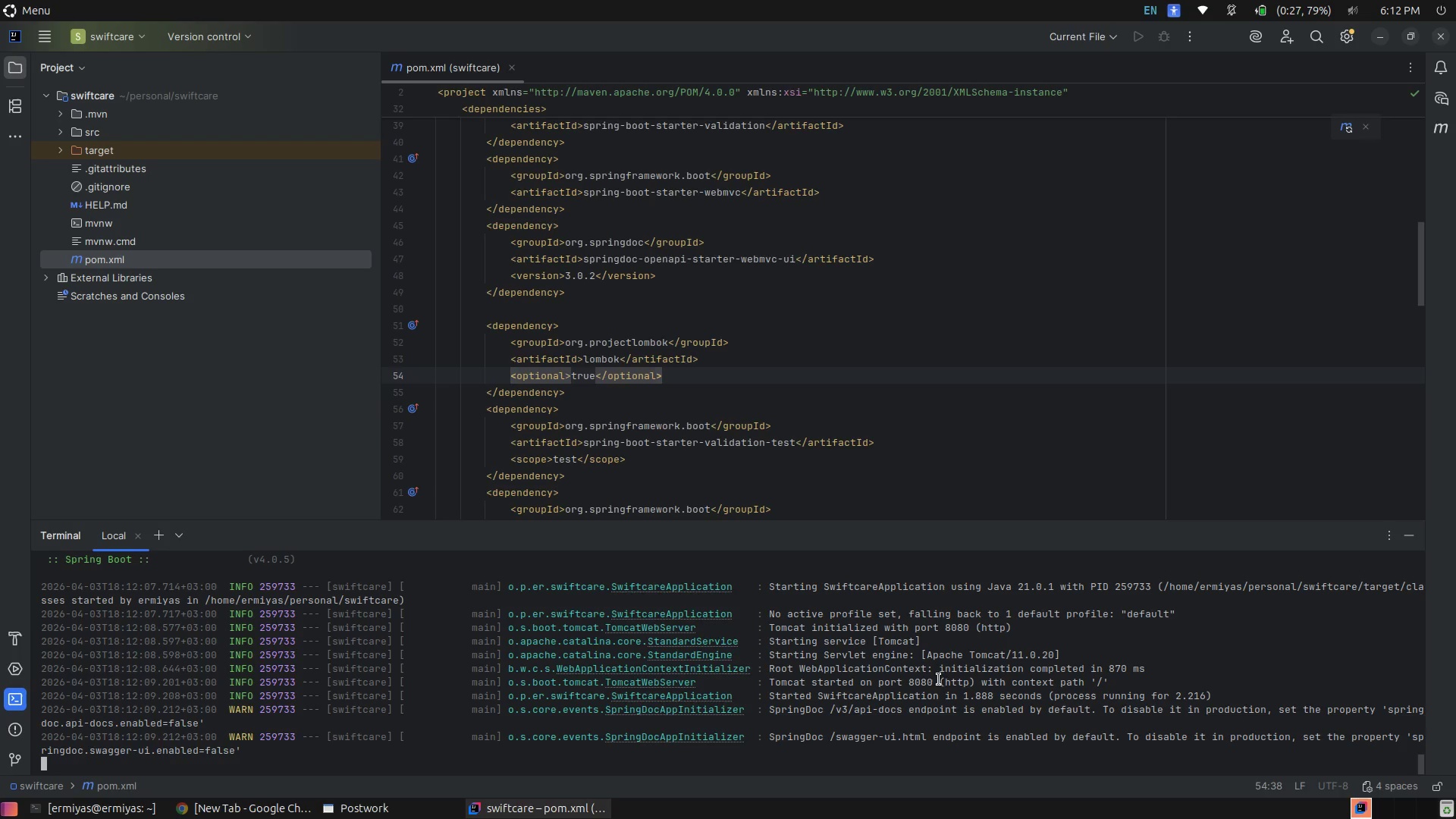 
left_click([927, 680])
 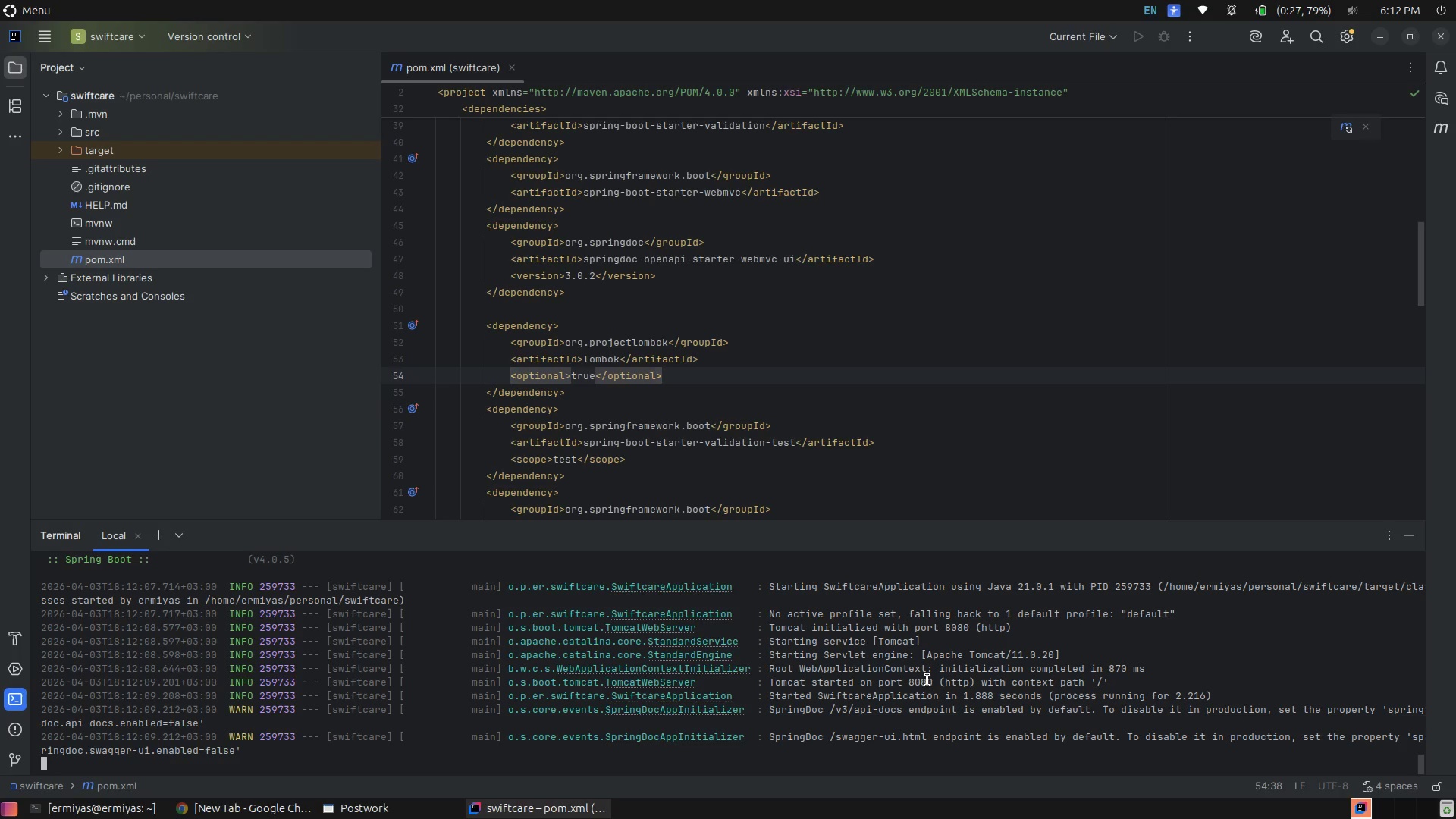 
left_click([927, 680])
 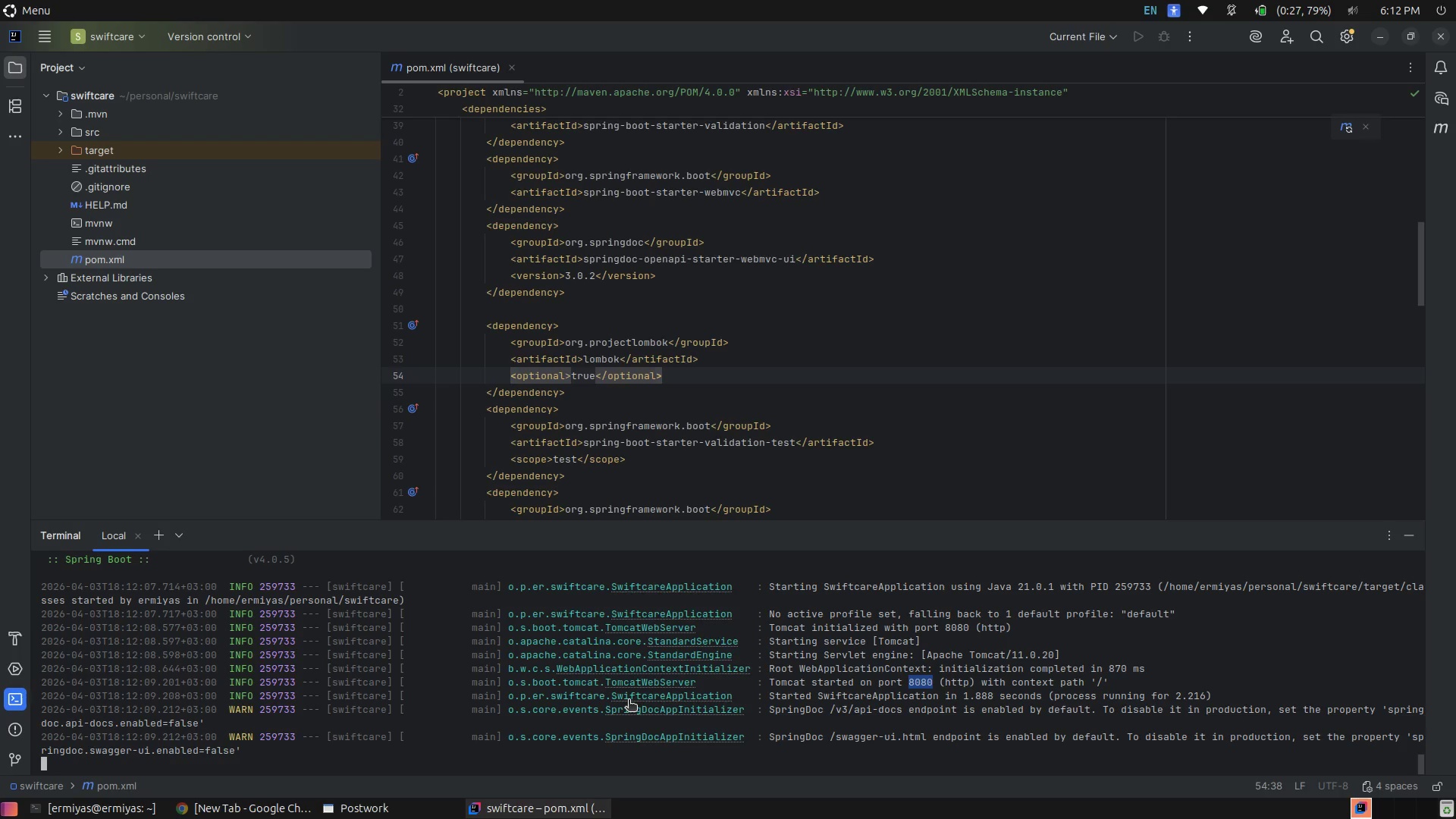 
key(Meta+MetaLeft)
 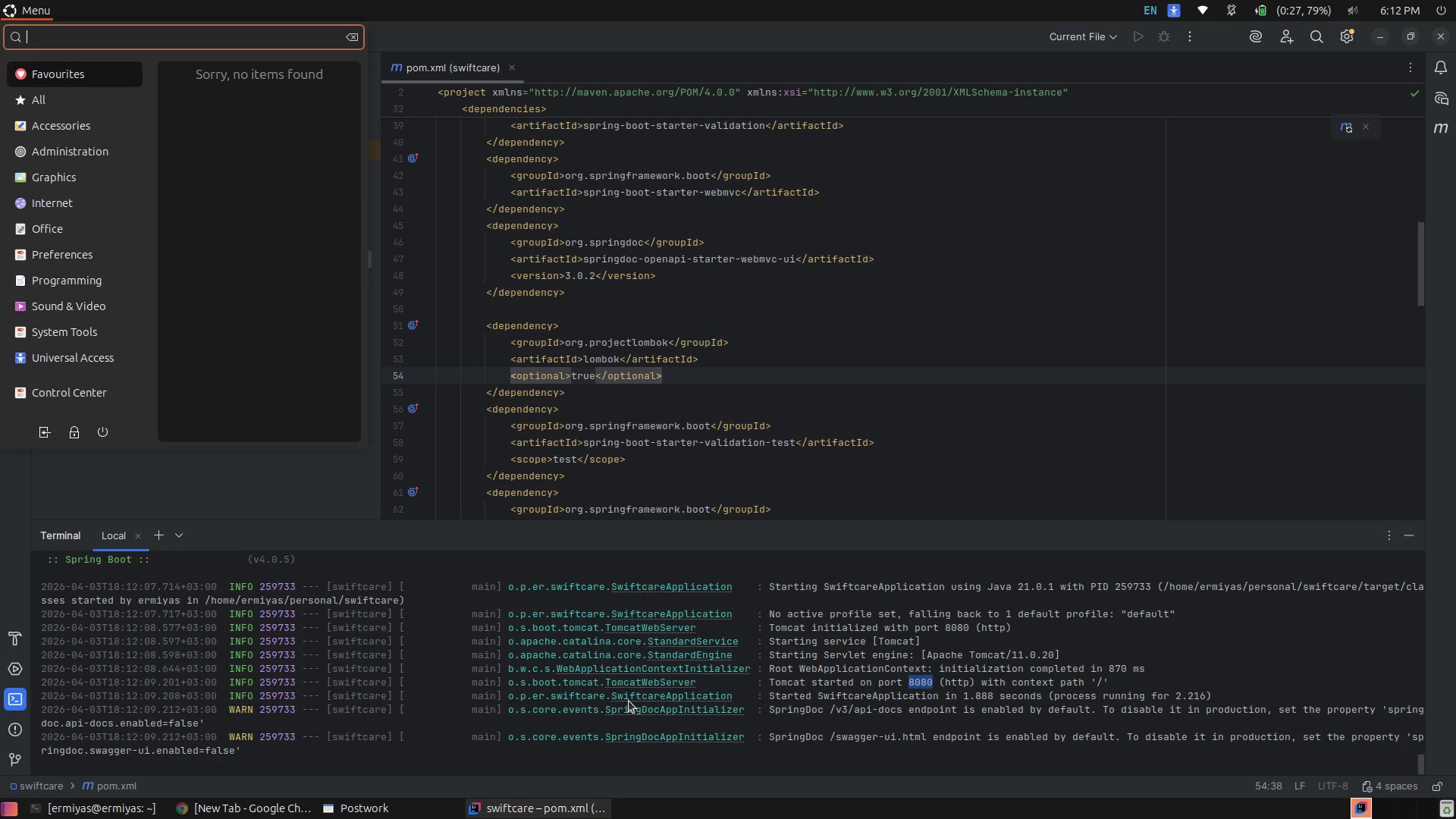 
type(po)
 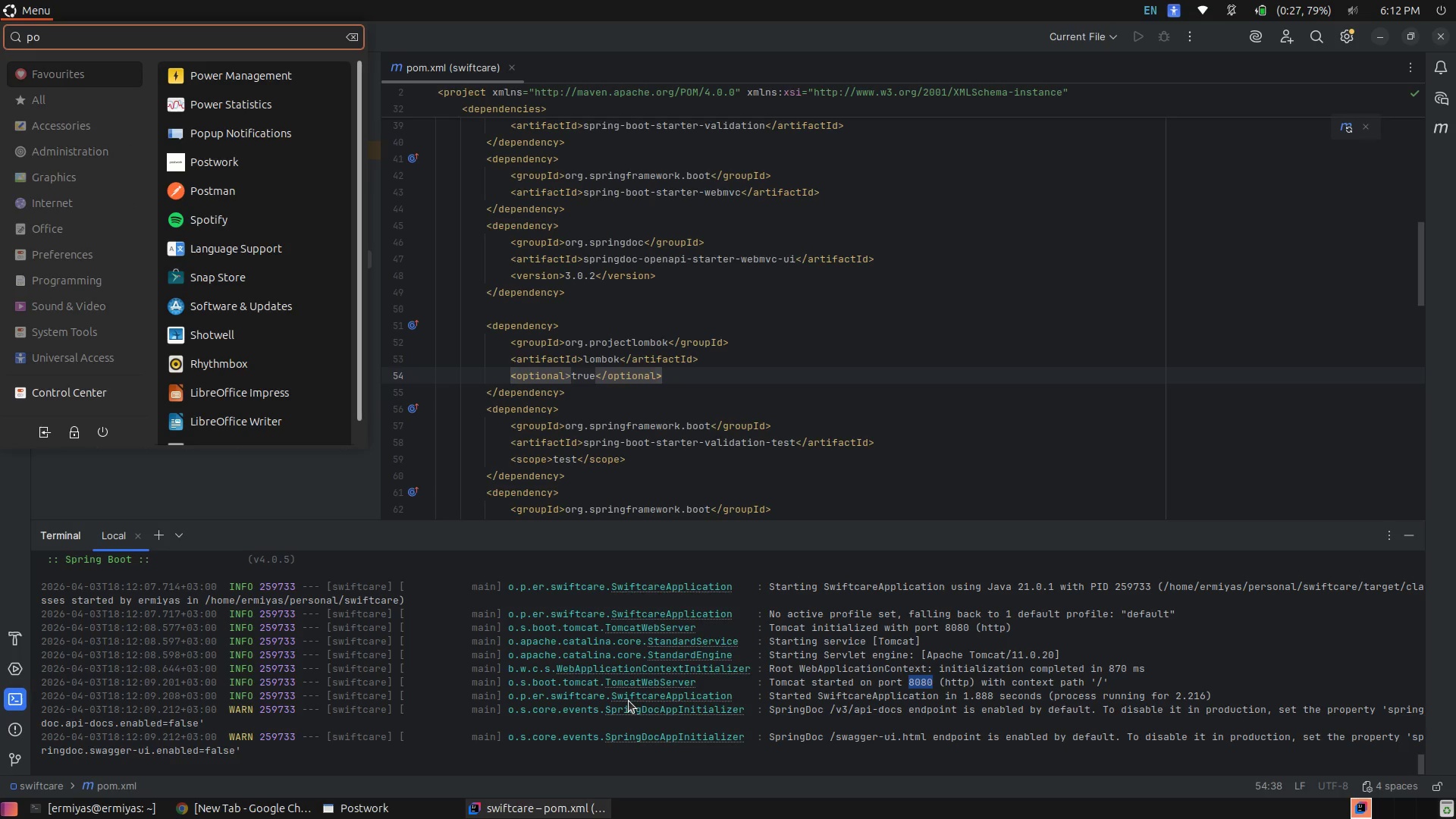 
key(ArrowDown)
 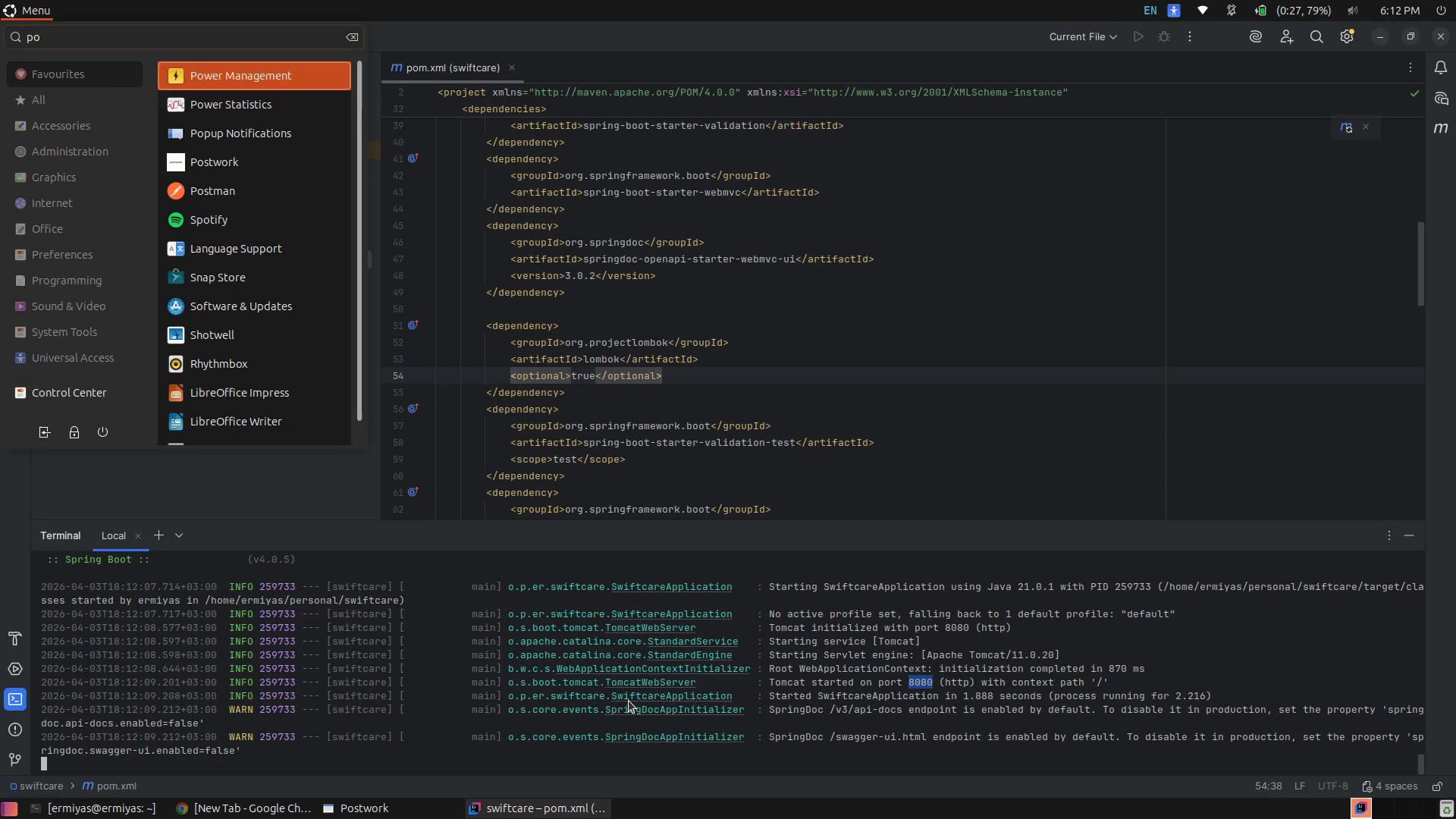 
key(ArrowDown)
 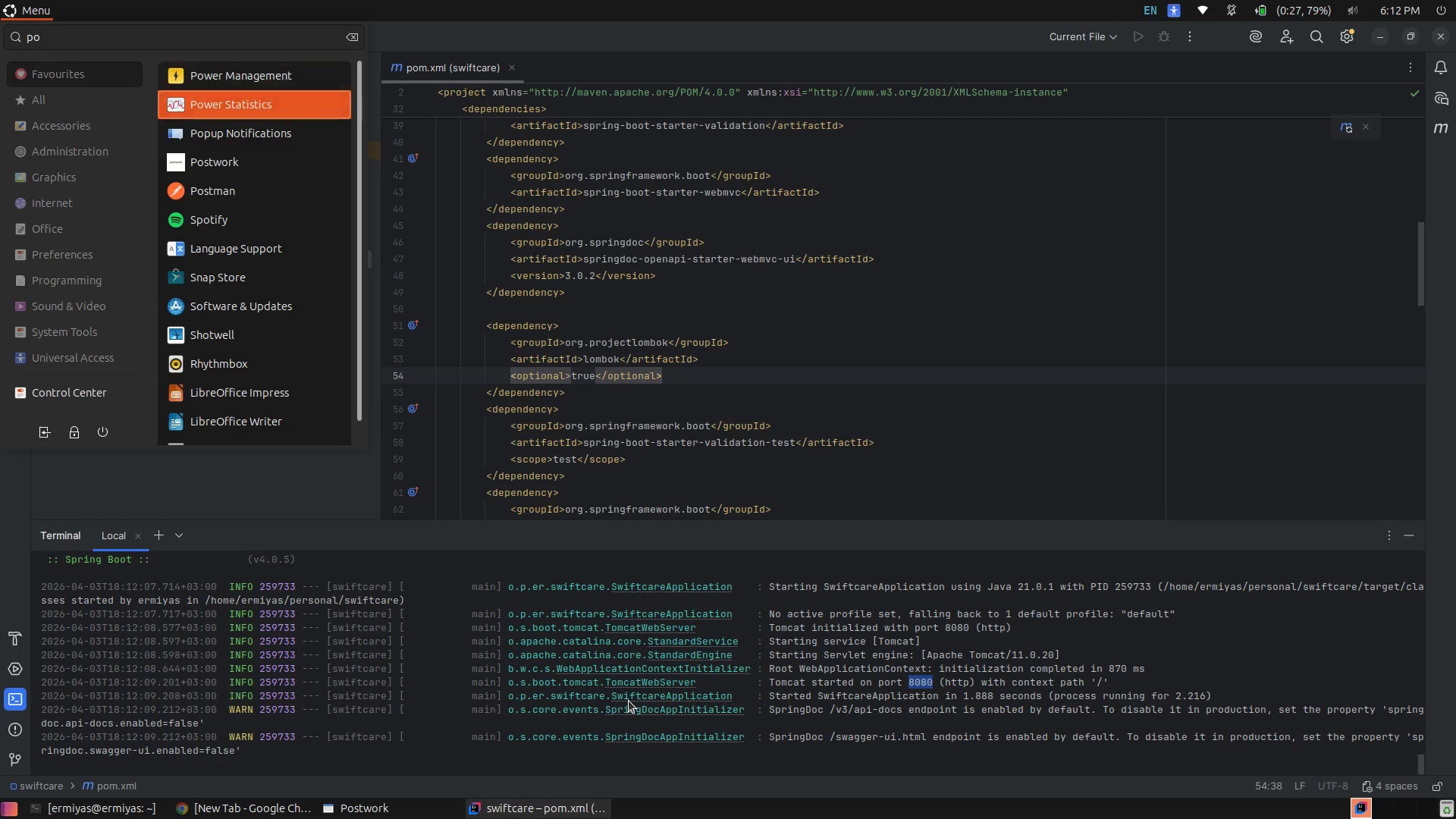 
key(ArrowDown)
 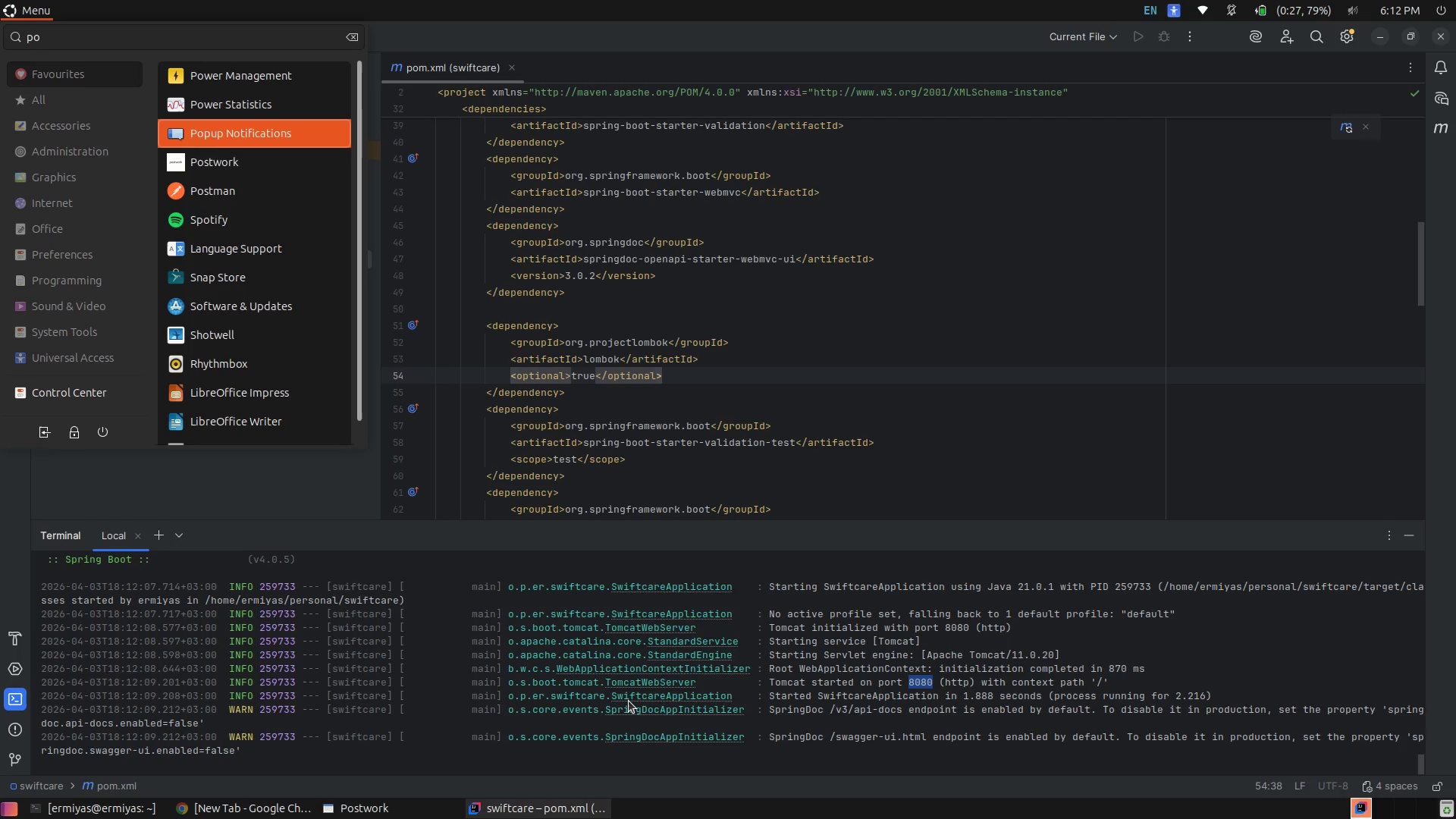 
key(ArrowDown)
 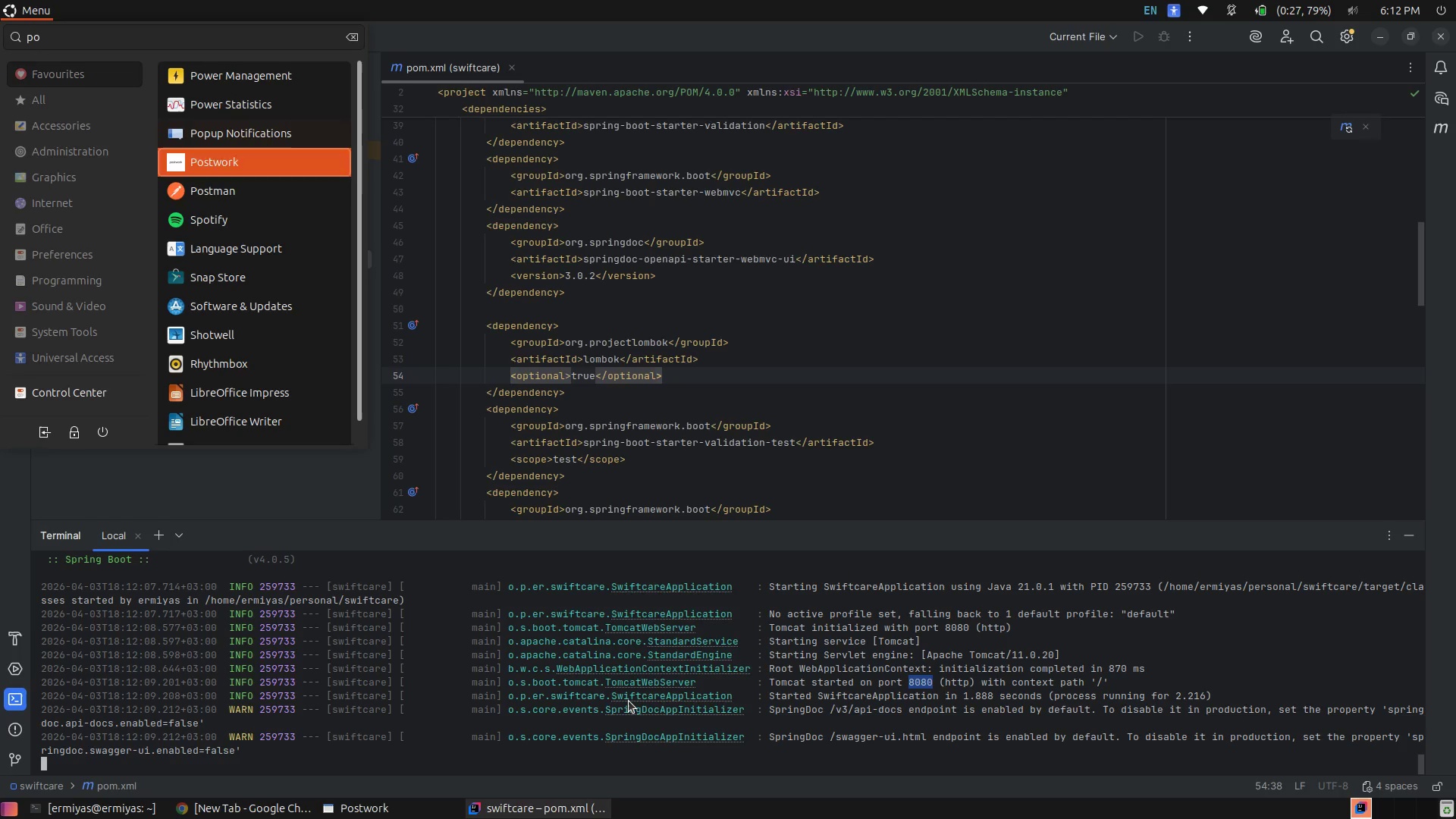 
key(ArrowDown)
 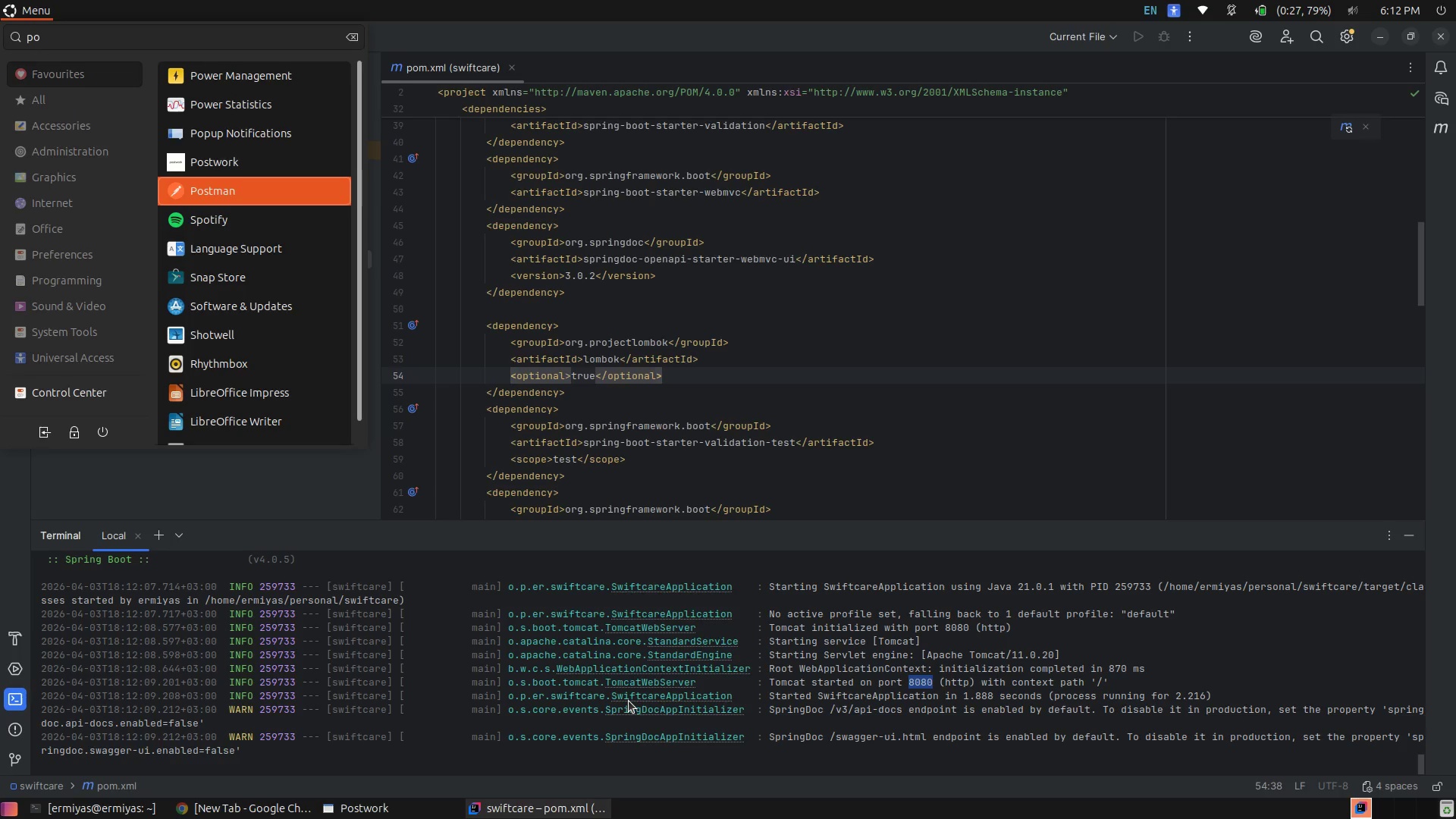 
key(Enter)
 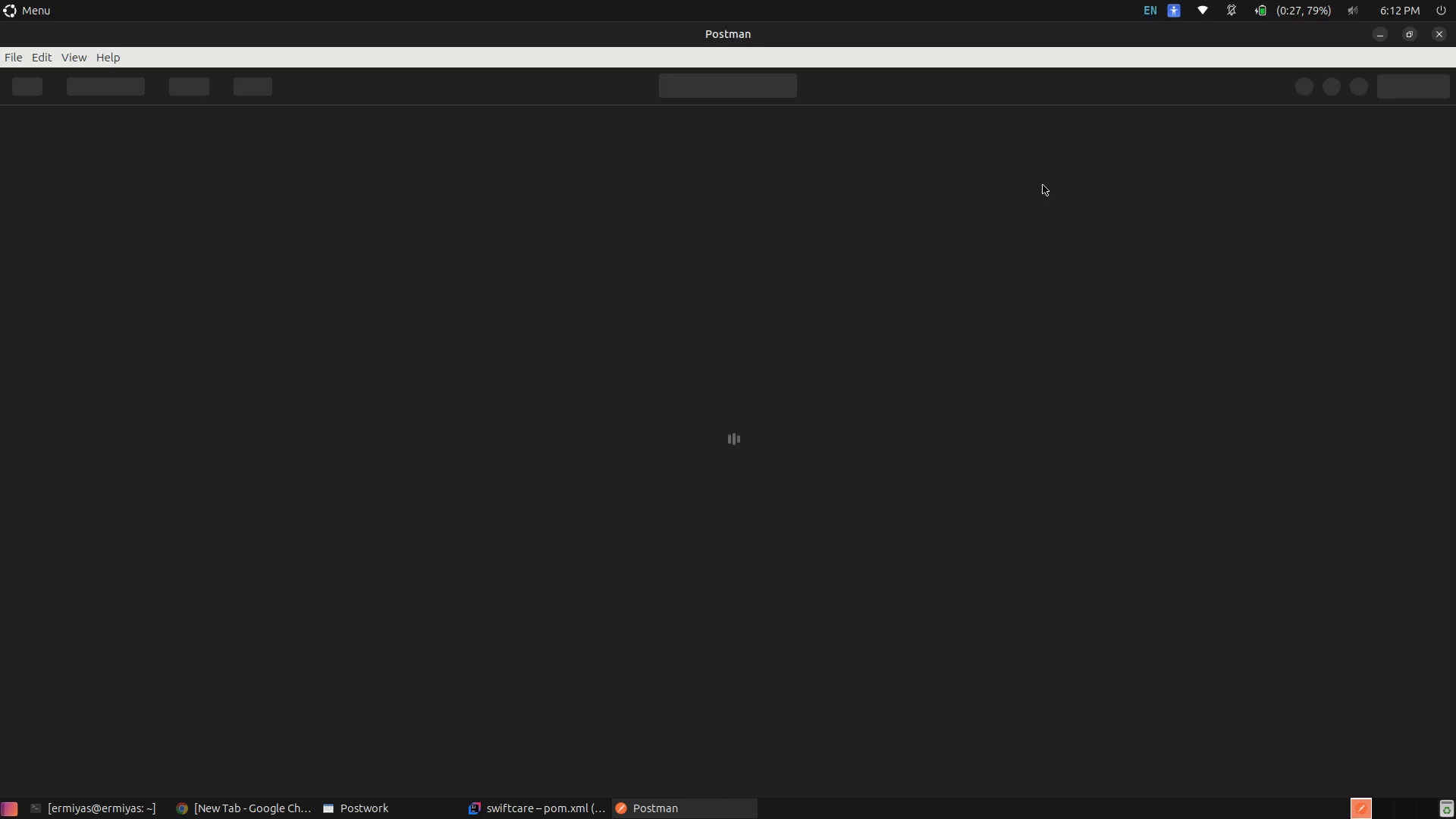 
wait(12.29)
 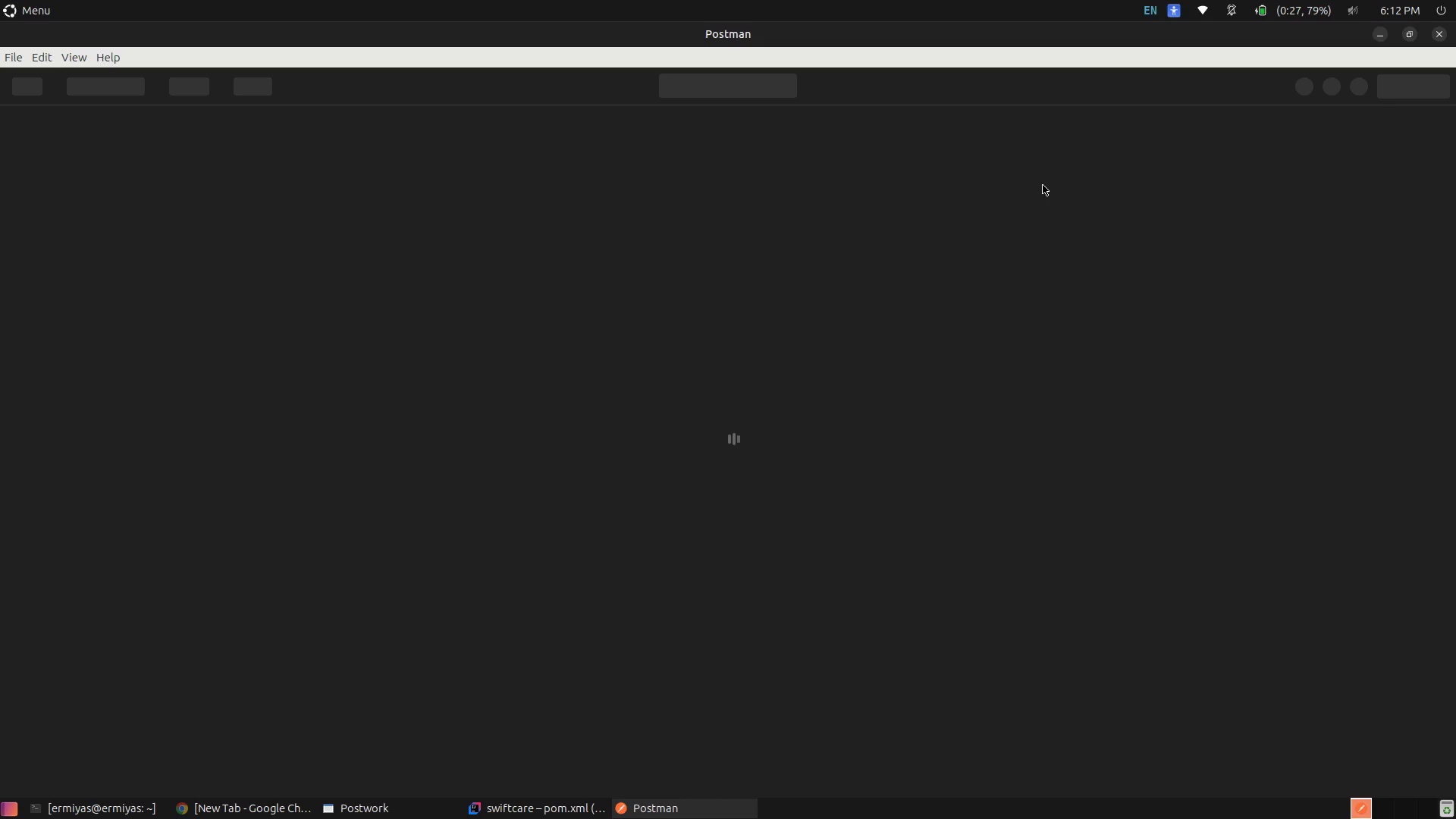 
left_click([24, 202])
 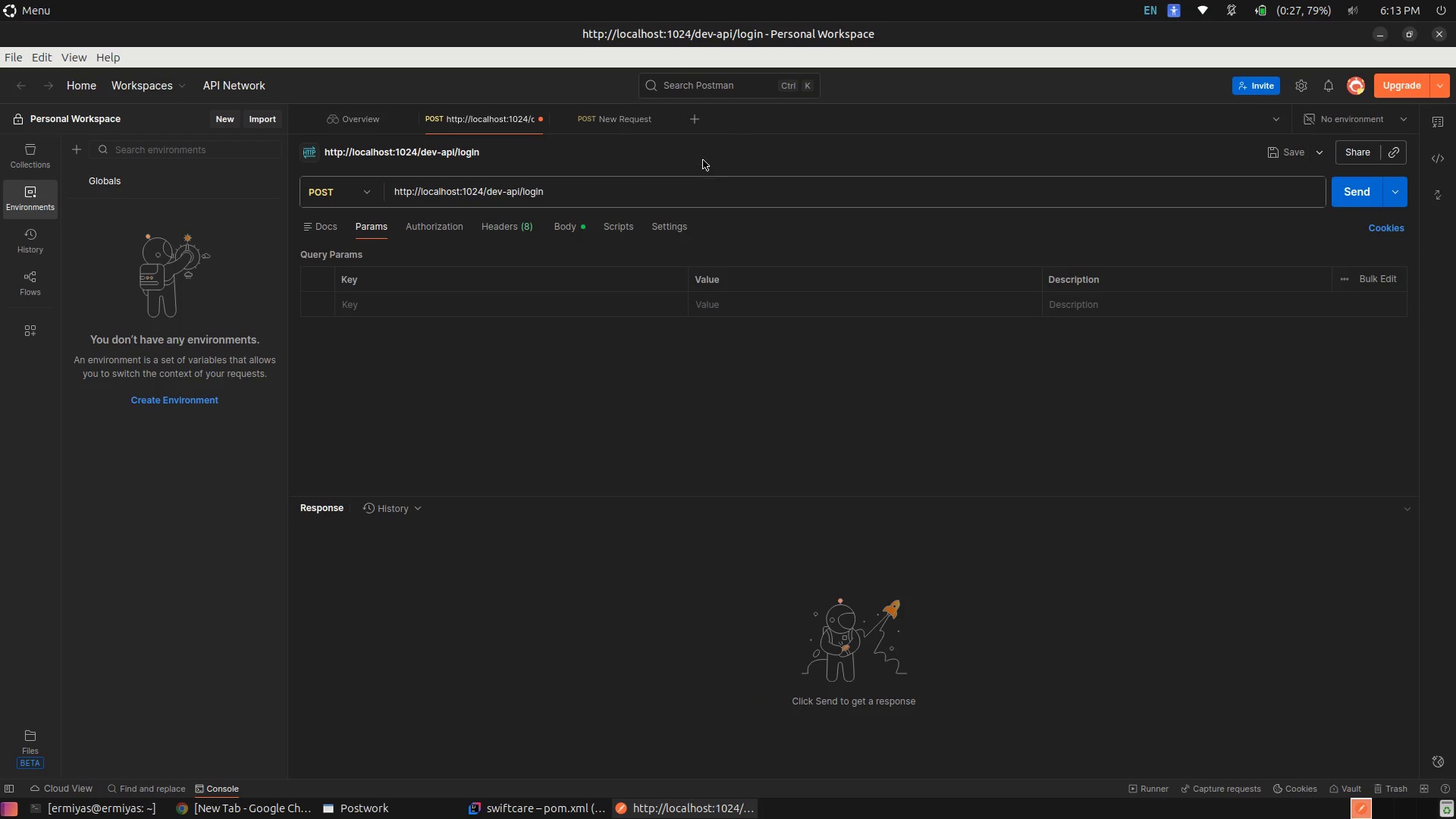 
left_click([692, 118])
 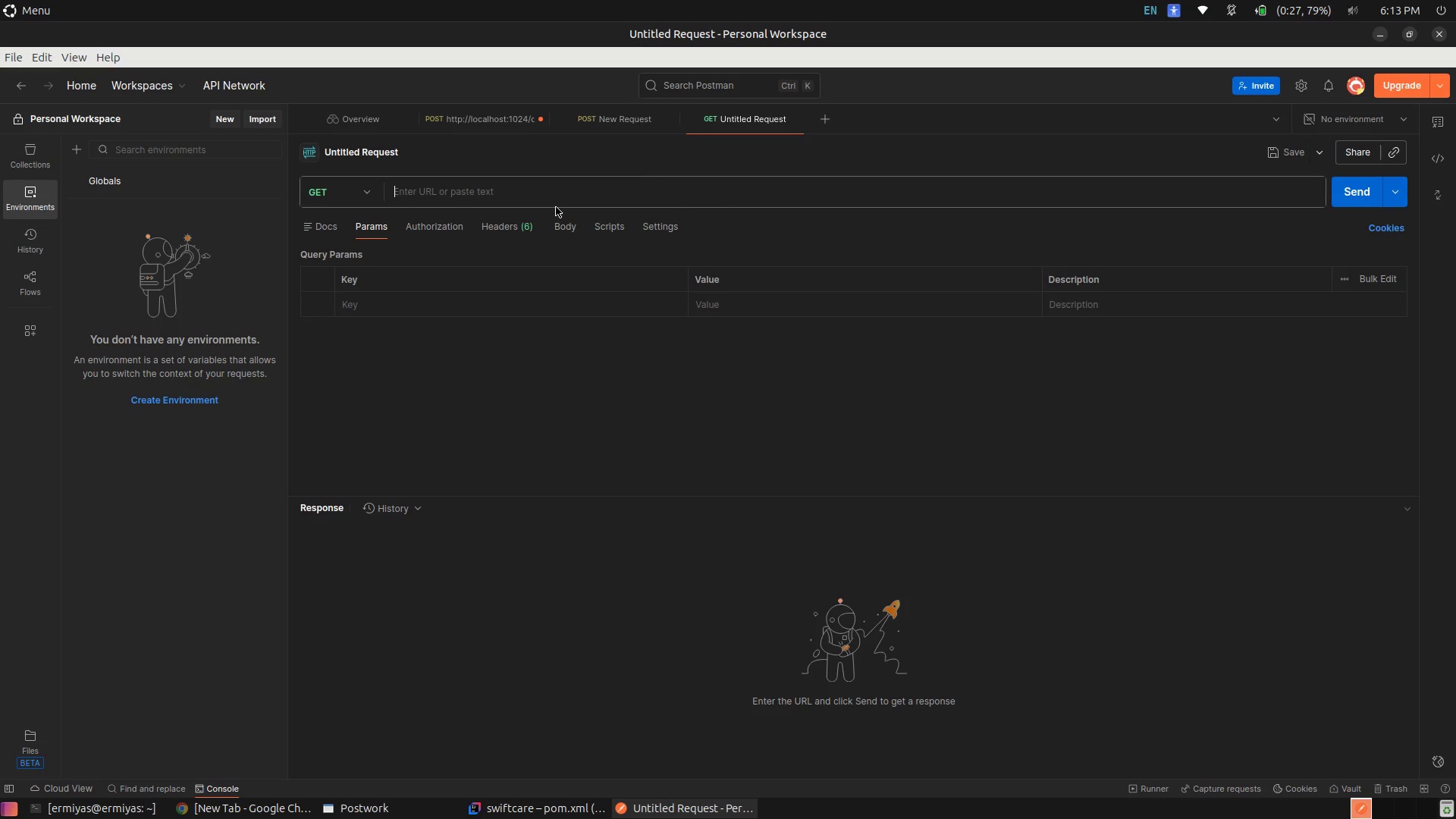 
type(localhost:80)
key(Backspace)
type(80)
 